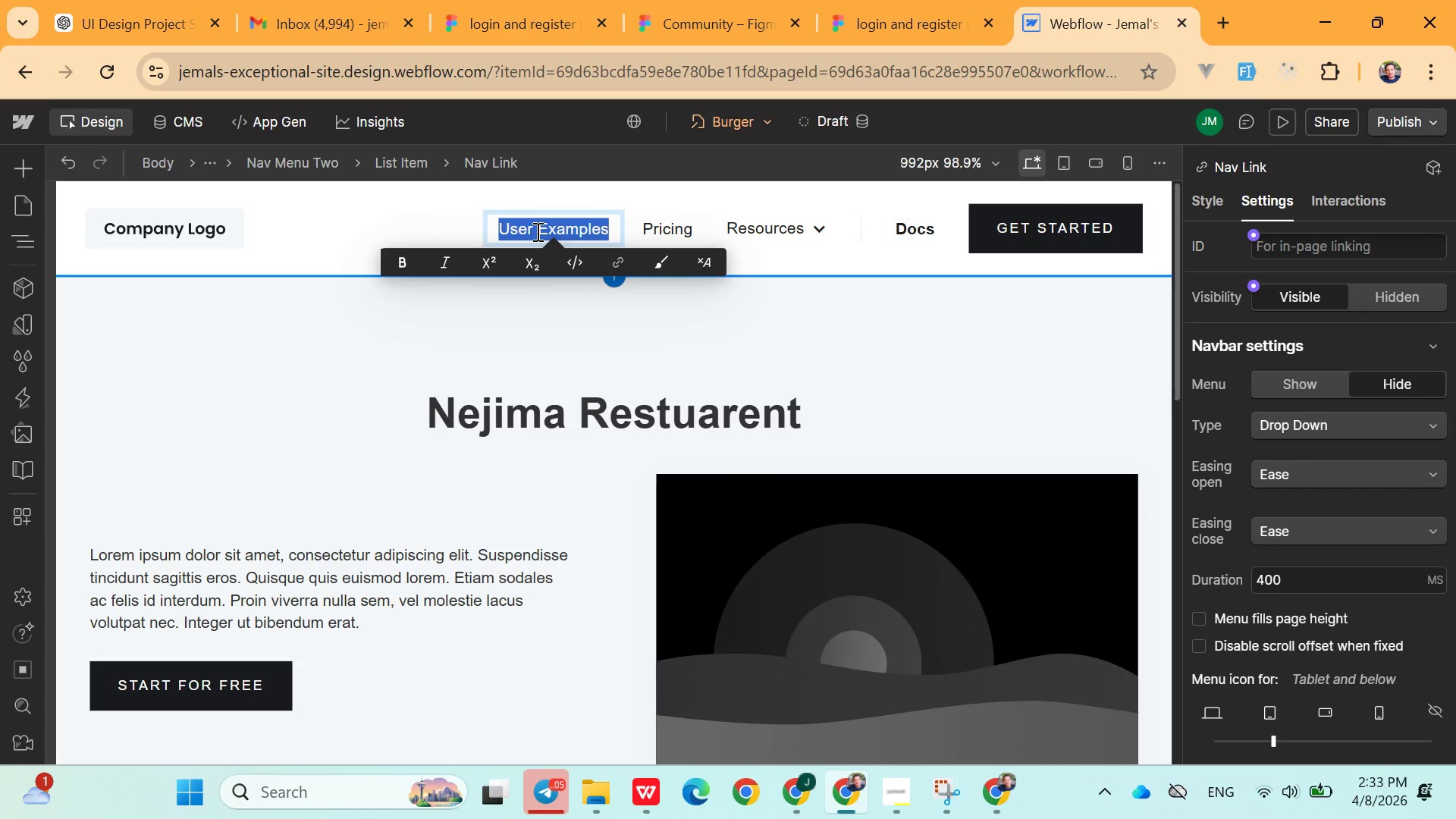 
type(Home)
 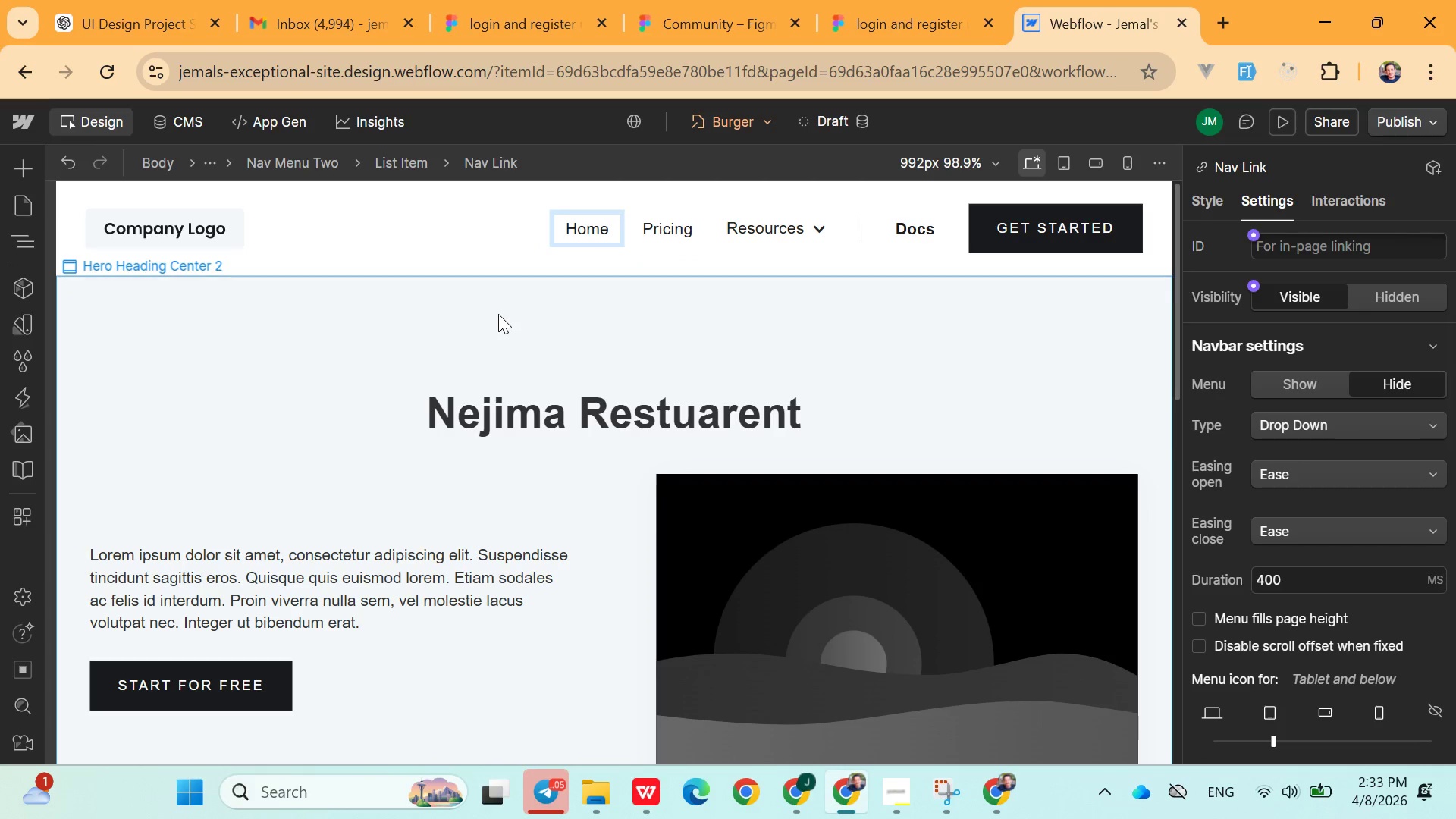 
left_click([498, 315])
 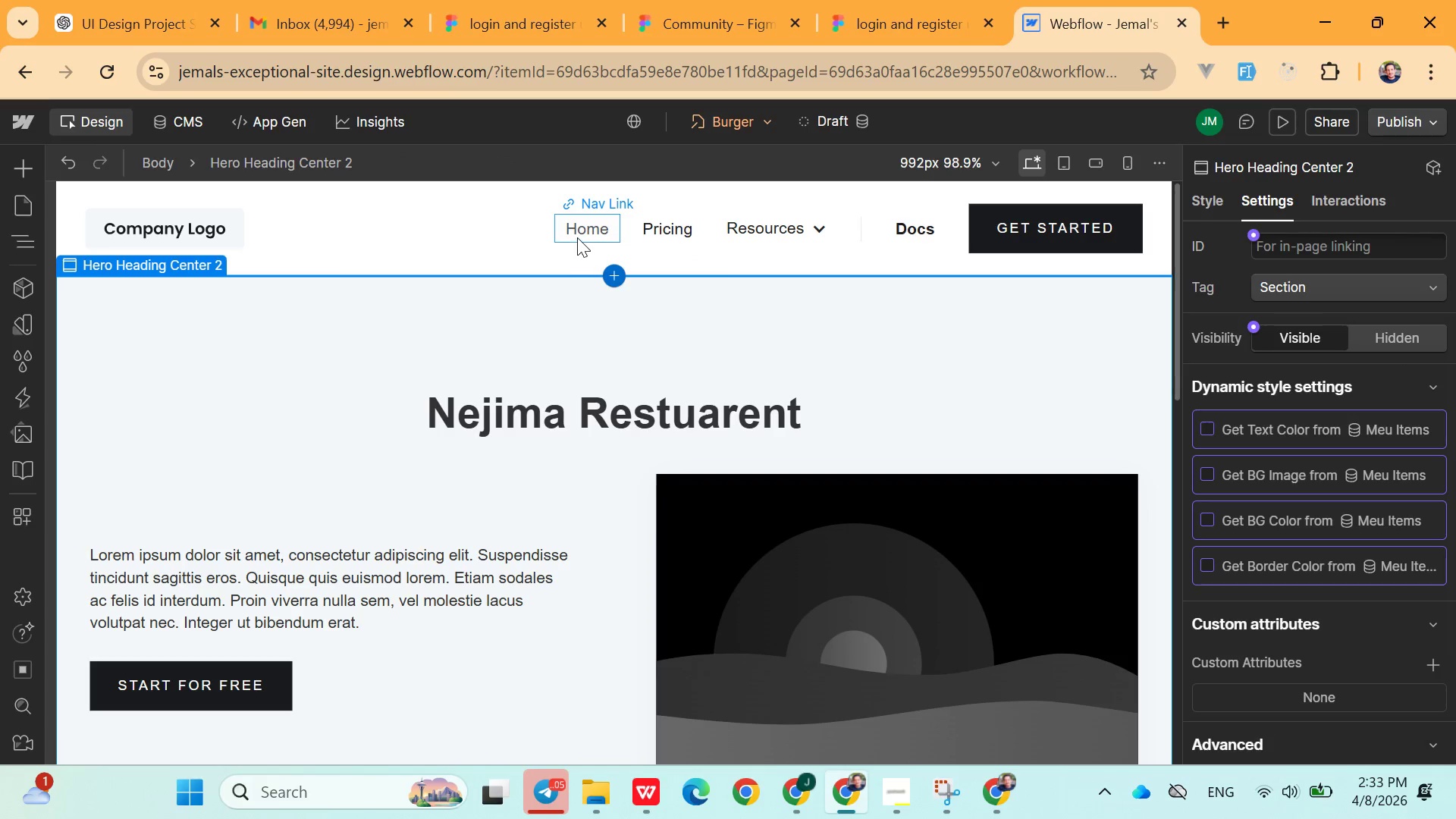 
left_click([587, 233])
 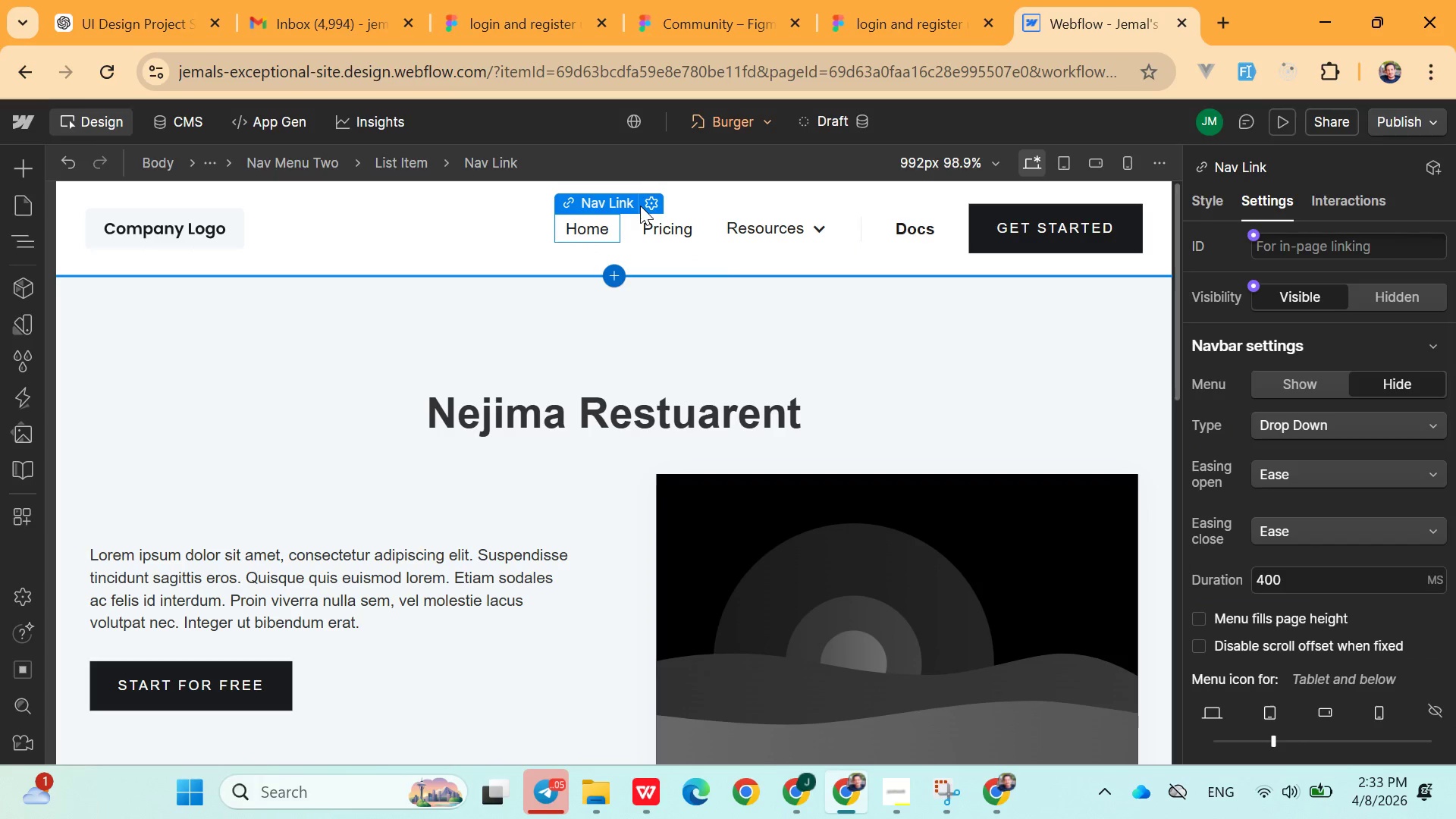 
left_click([648, 202])
 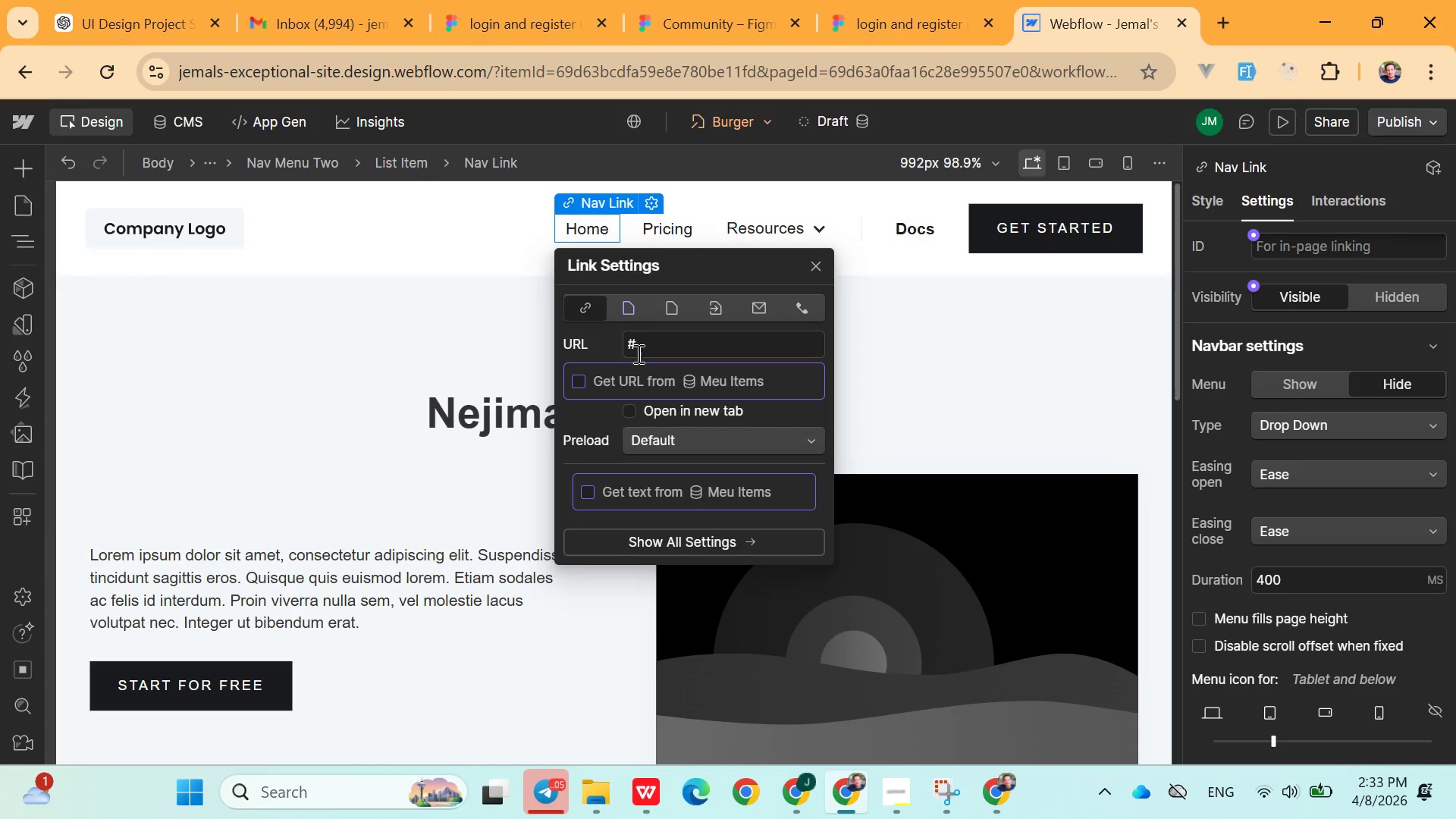 
left_click([649, 347])
 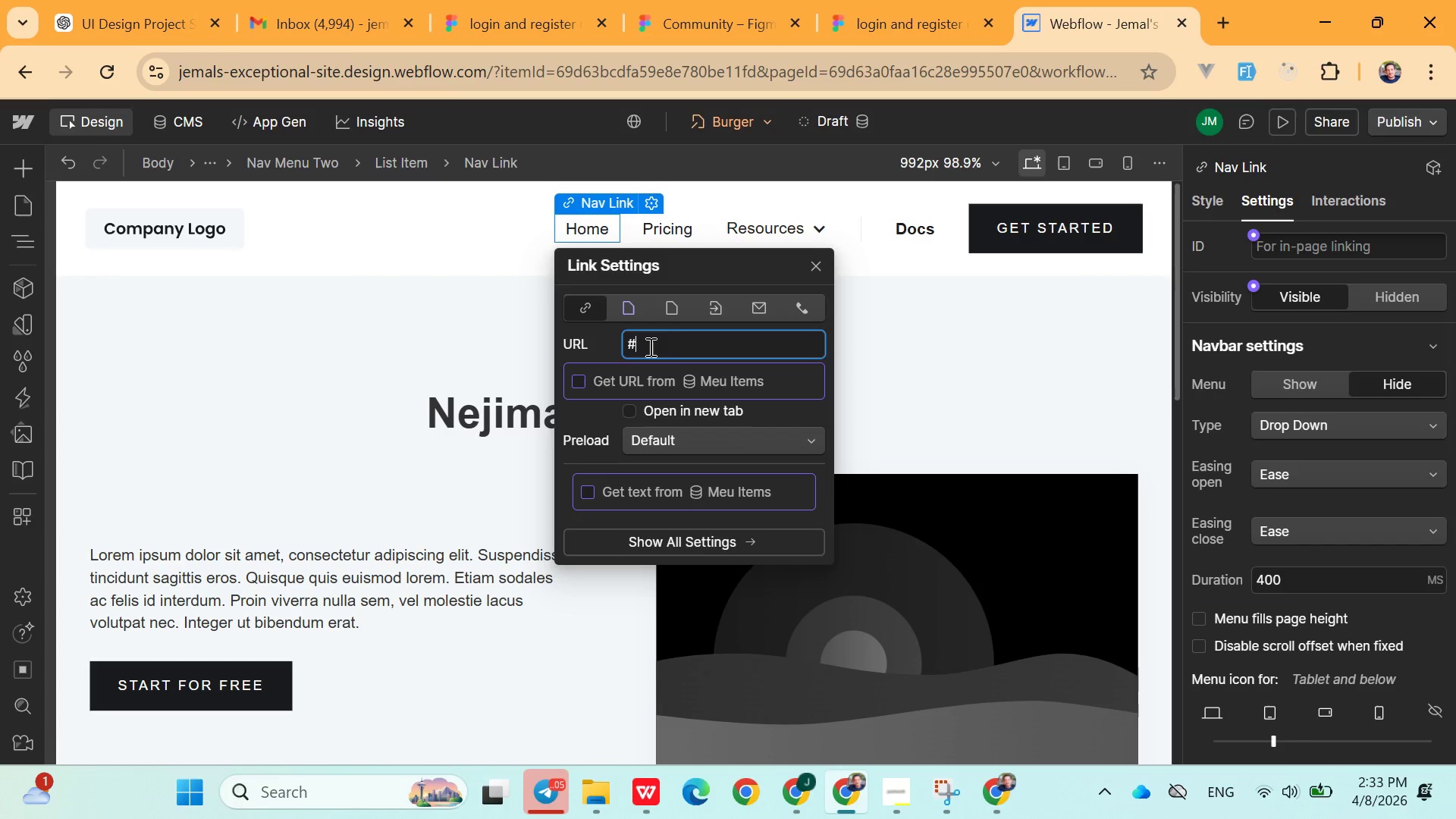 
type(hero)
 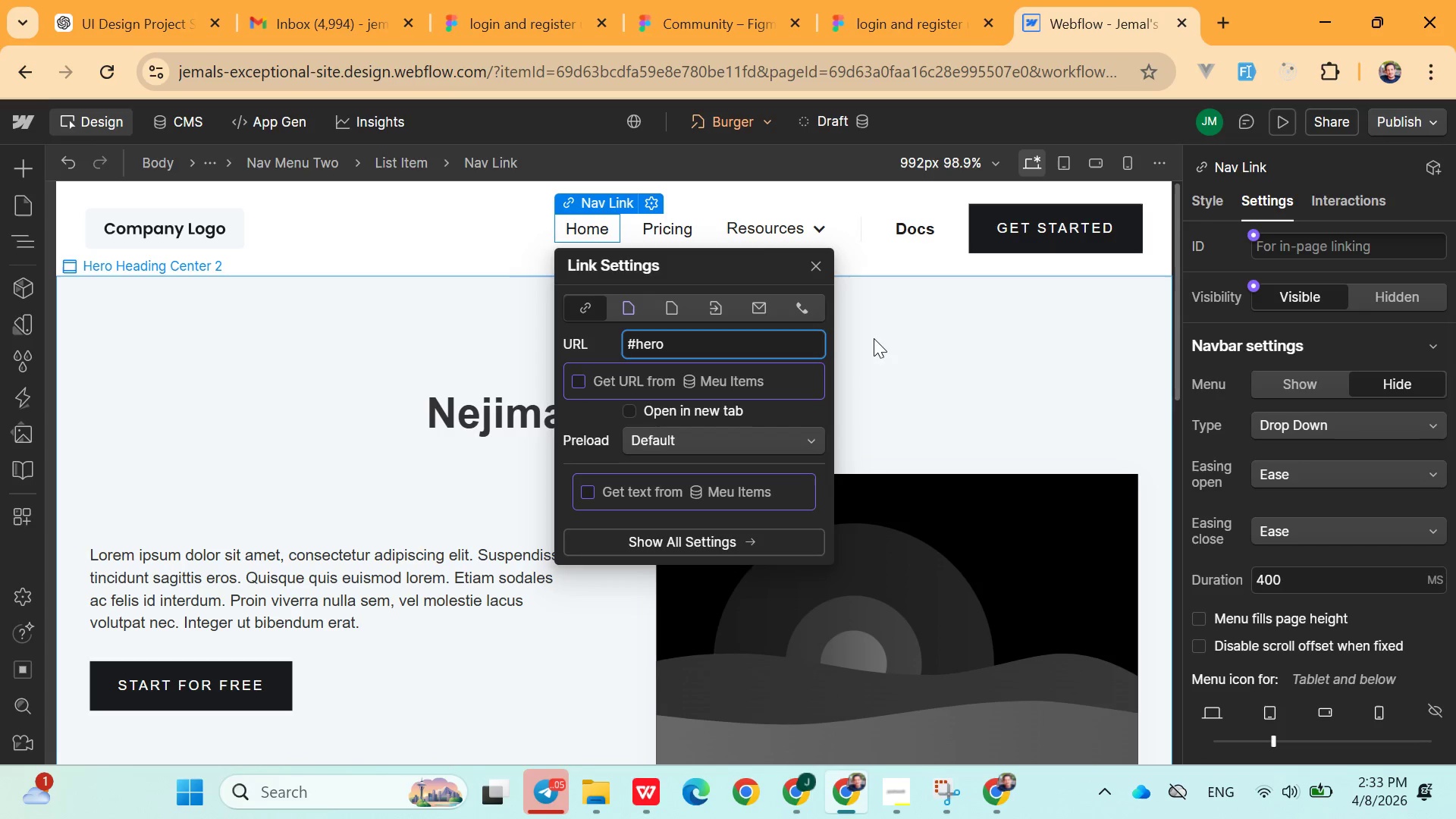 
left_click([888, 341])
 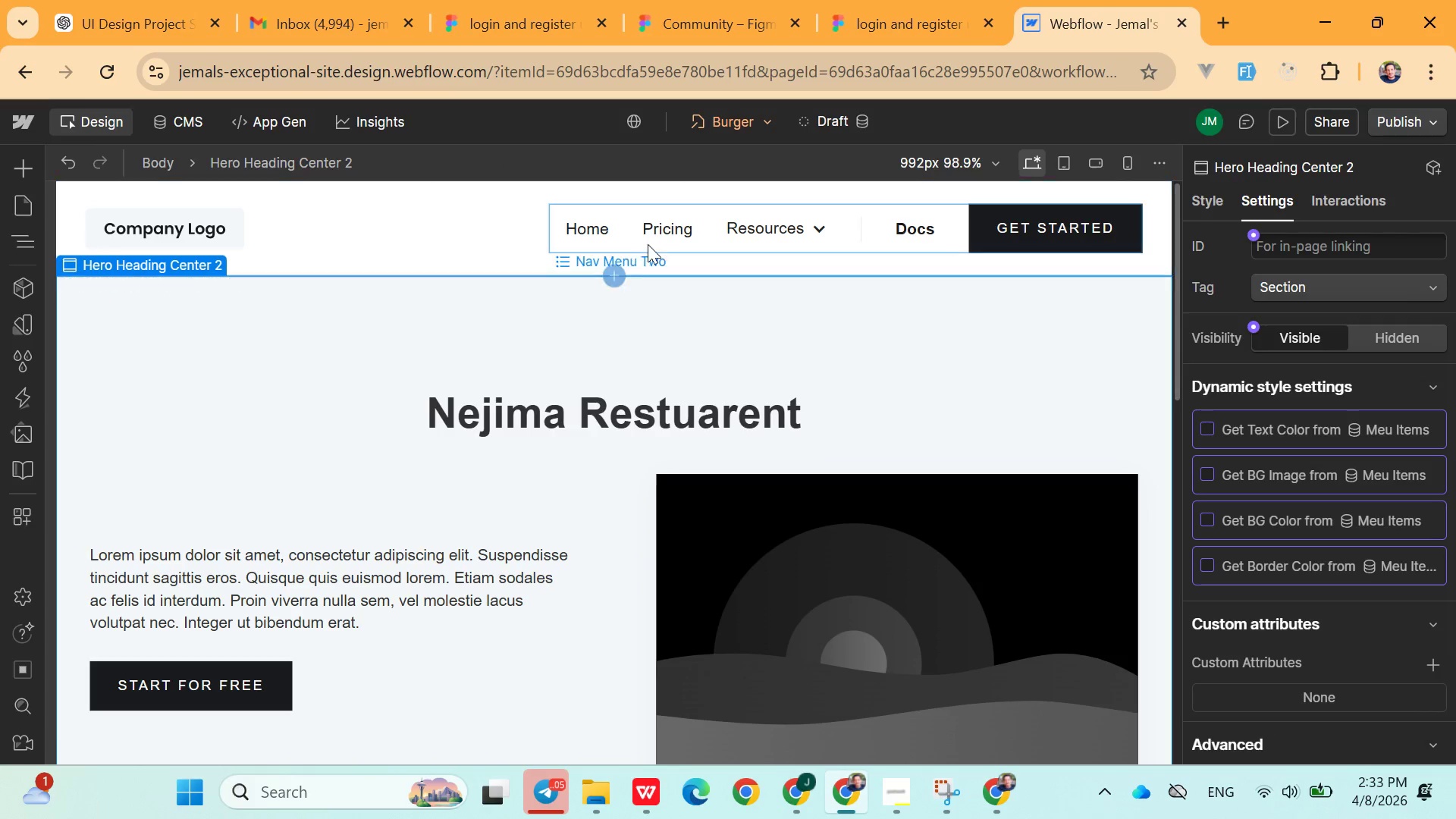 
left_click([595, 234])
 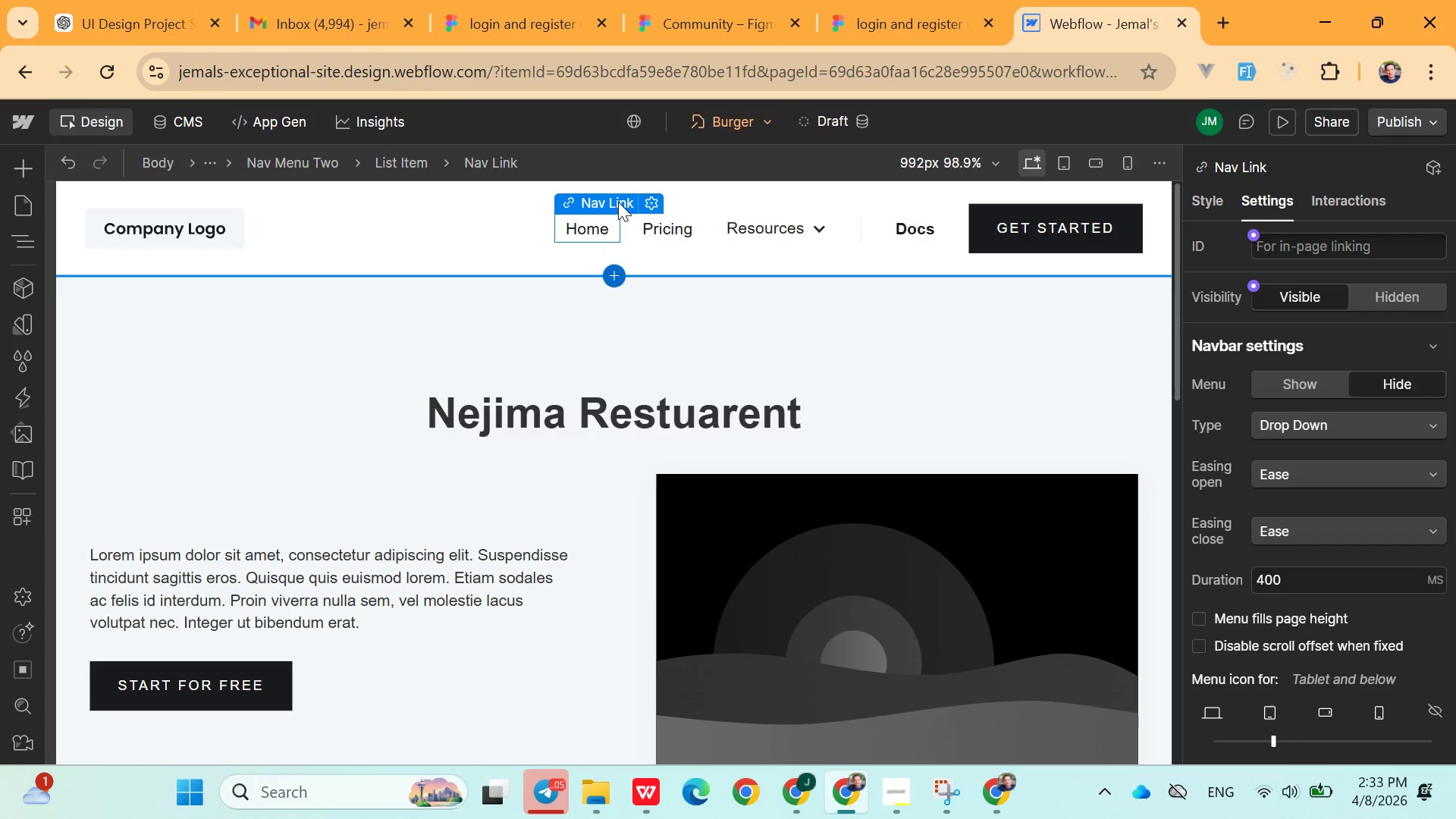 
left_click([651, 202])
 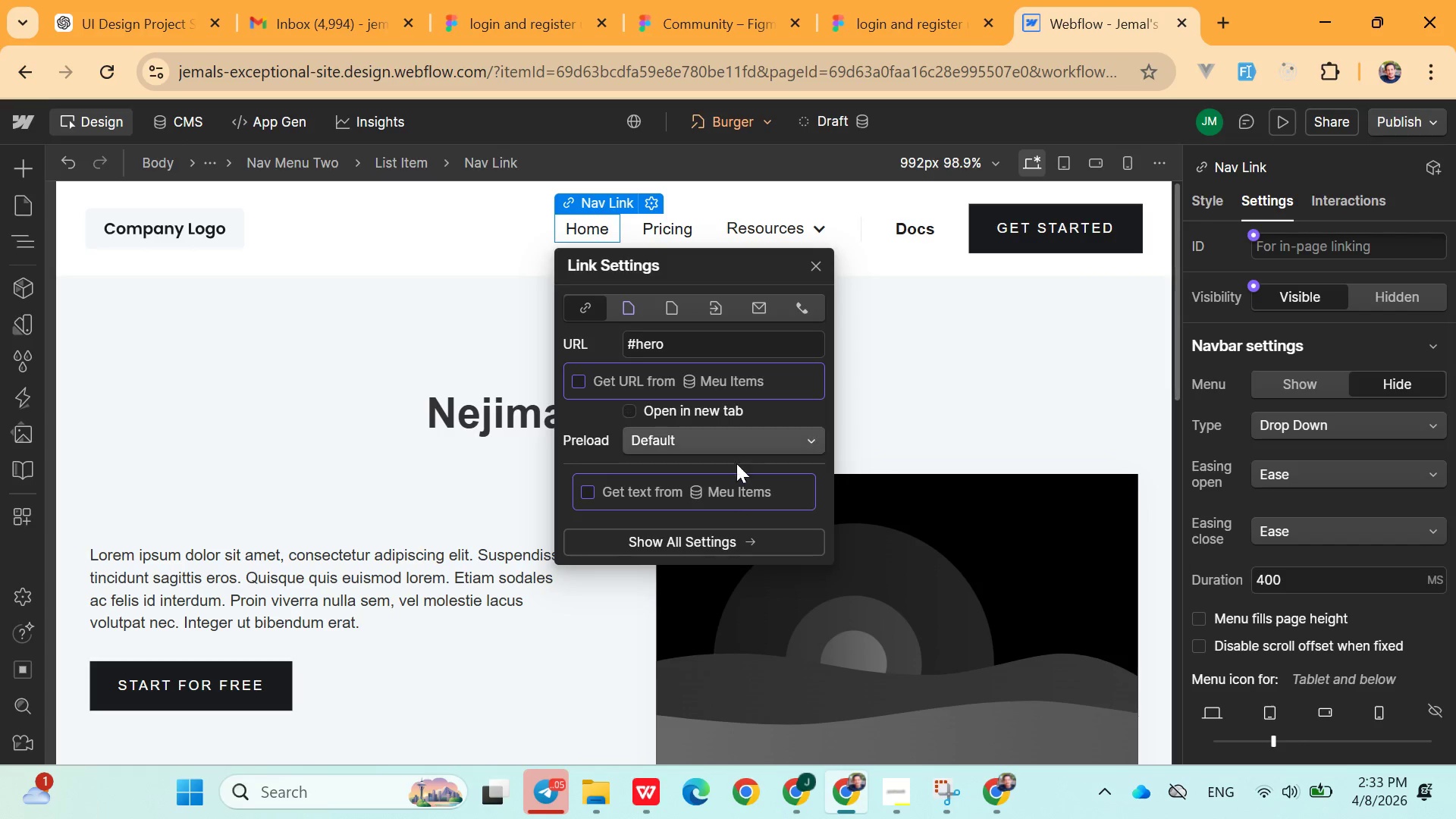 
left_click([723, 537])
 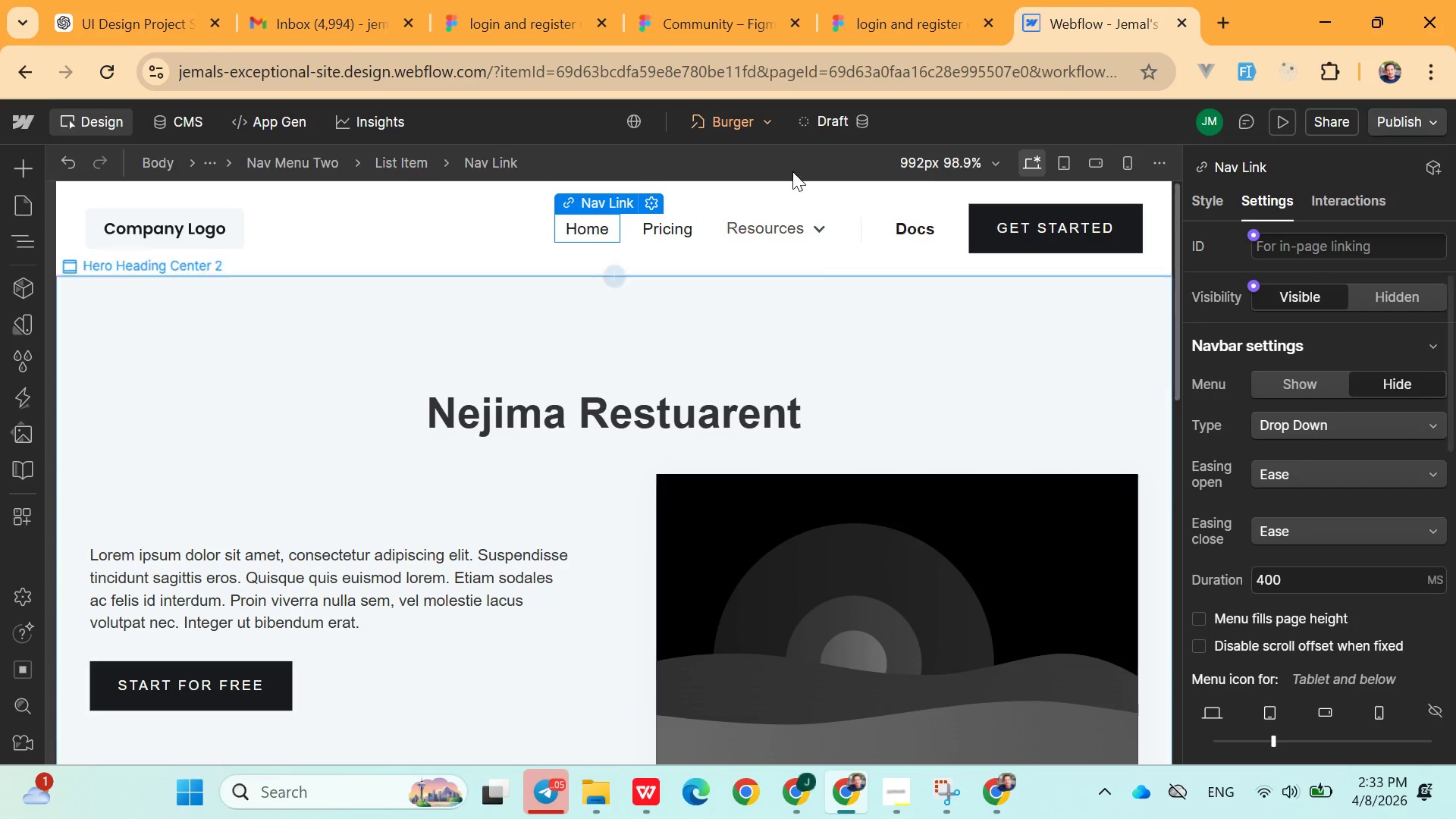 
left_click([677, 226])
 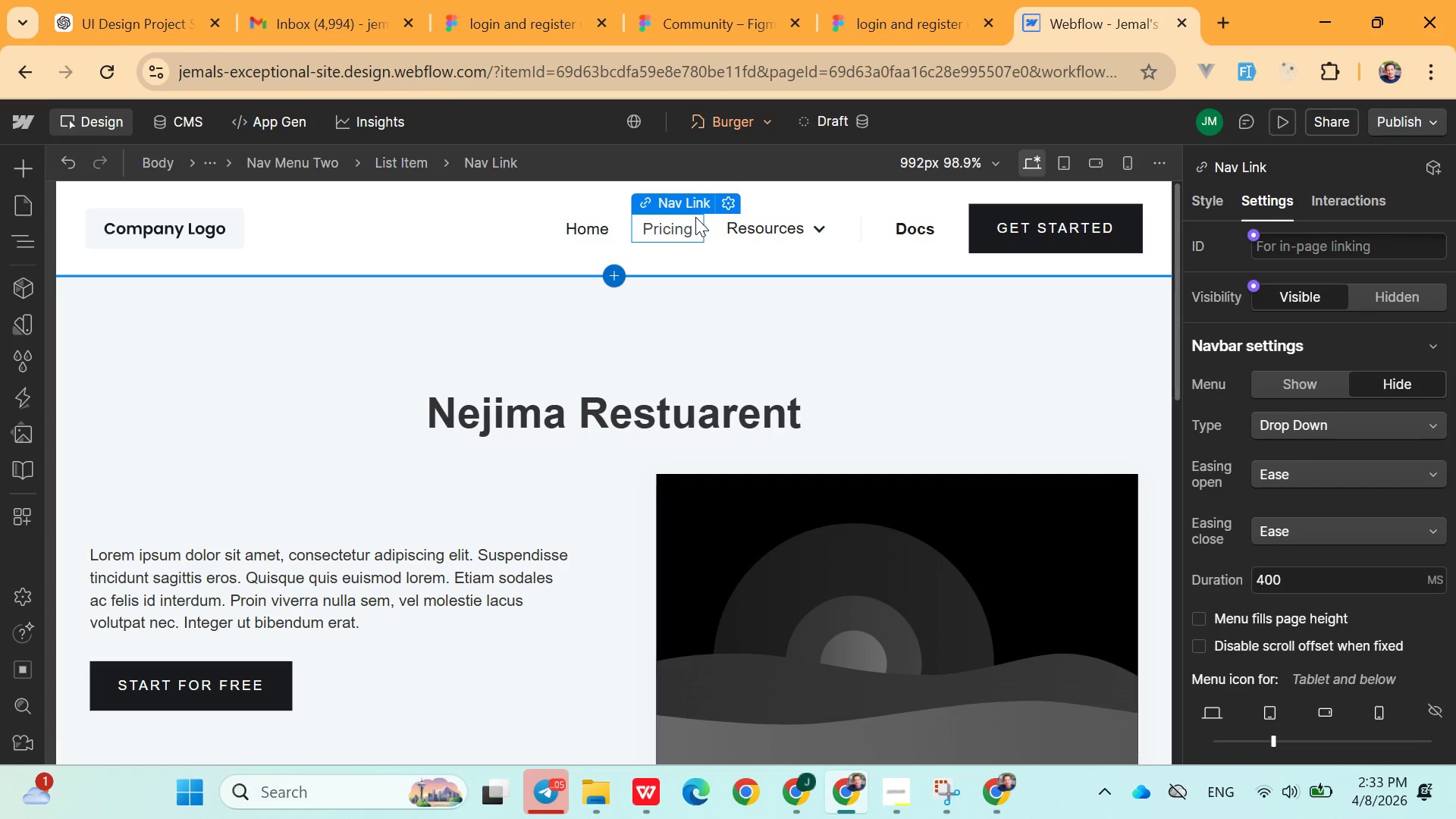 
key(Control+X)
 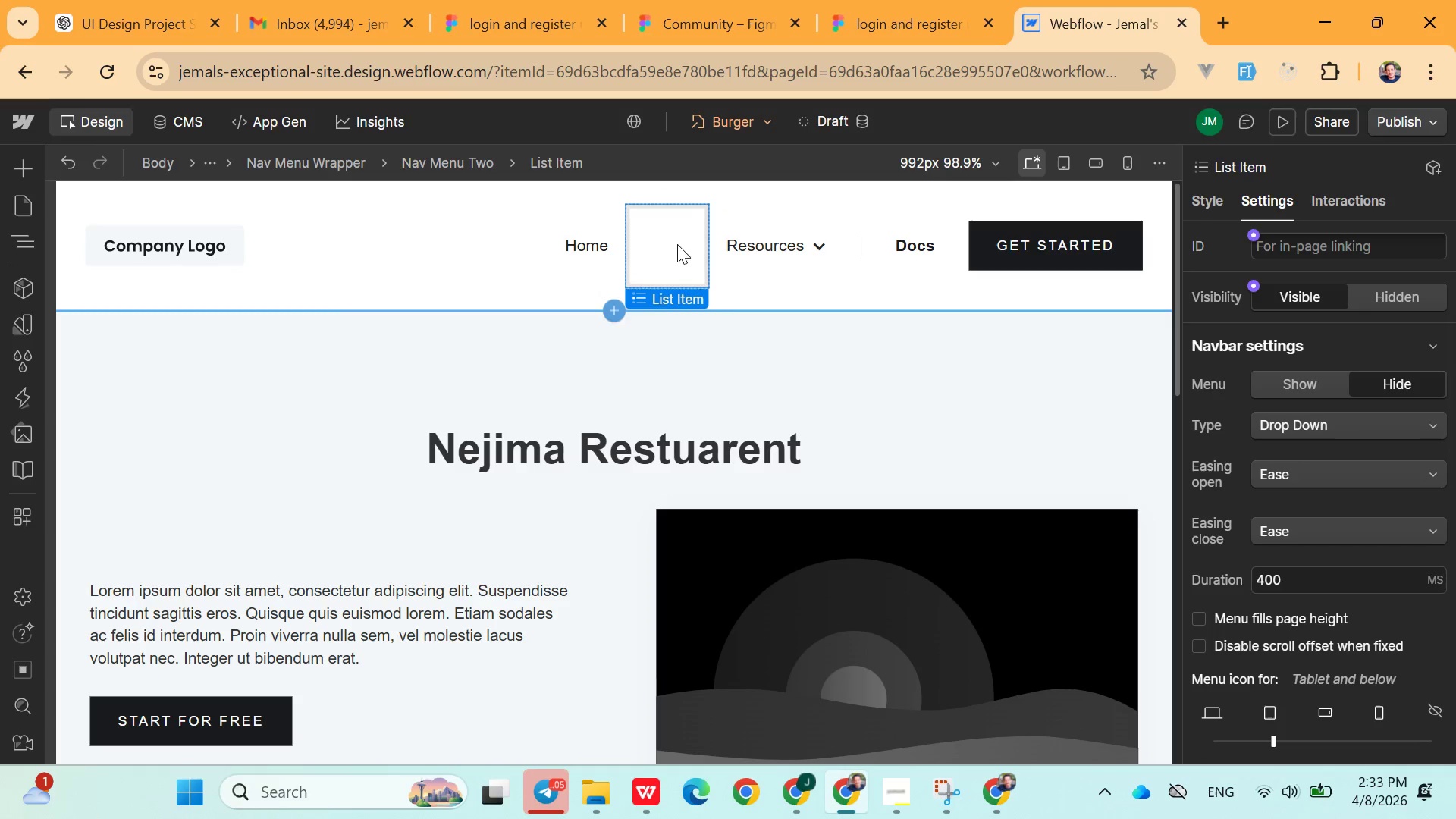 
left_click([667, 251])
 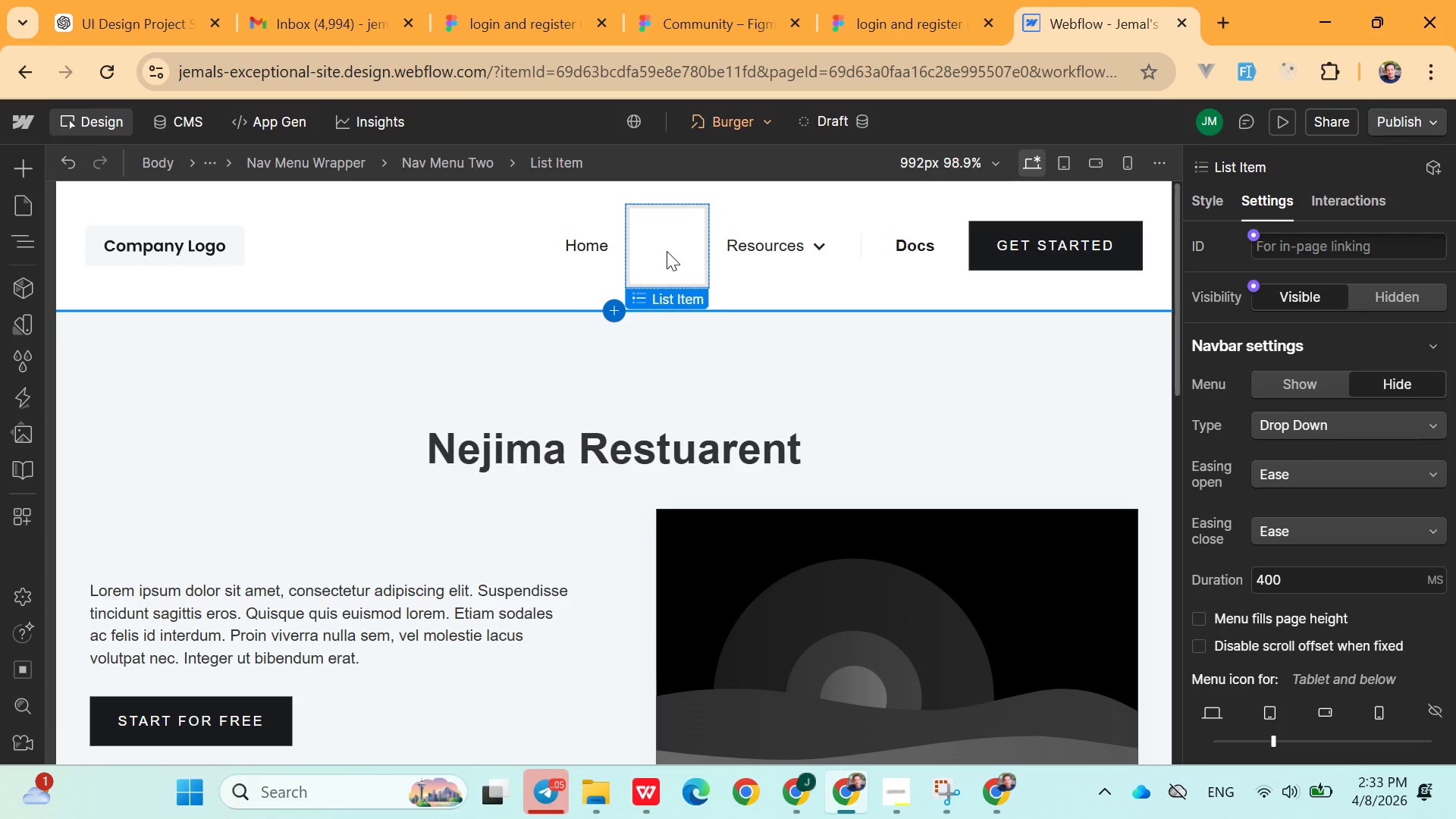 
key(Control+X)
 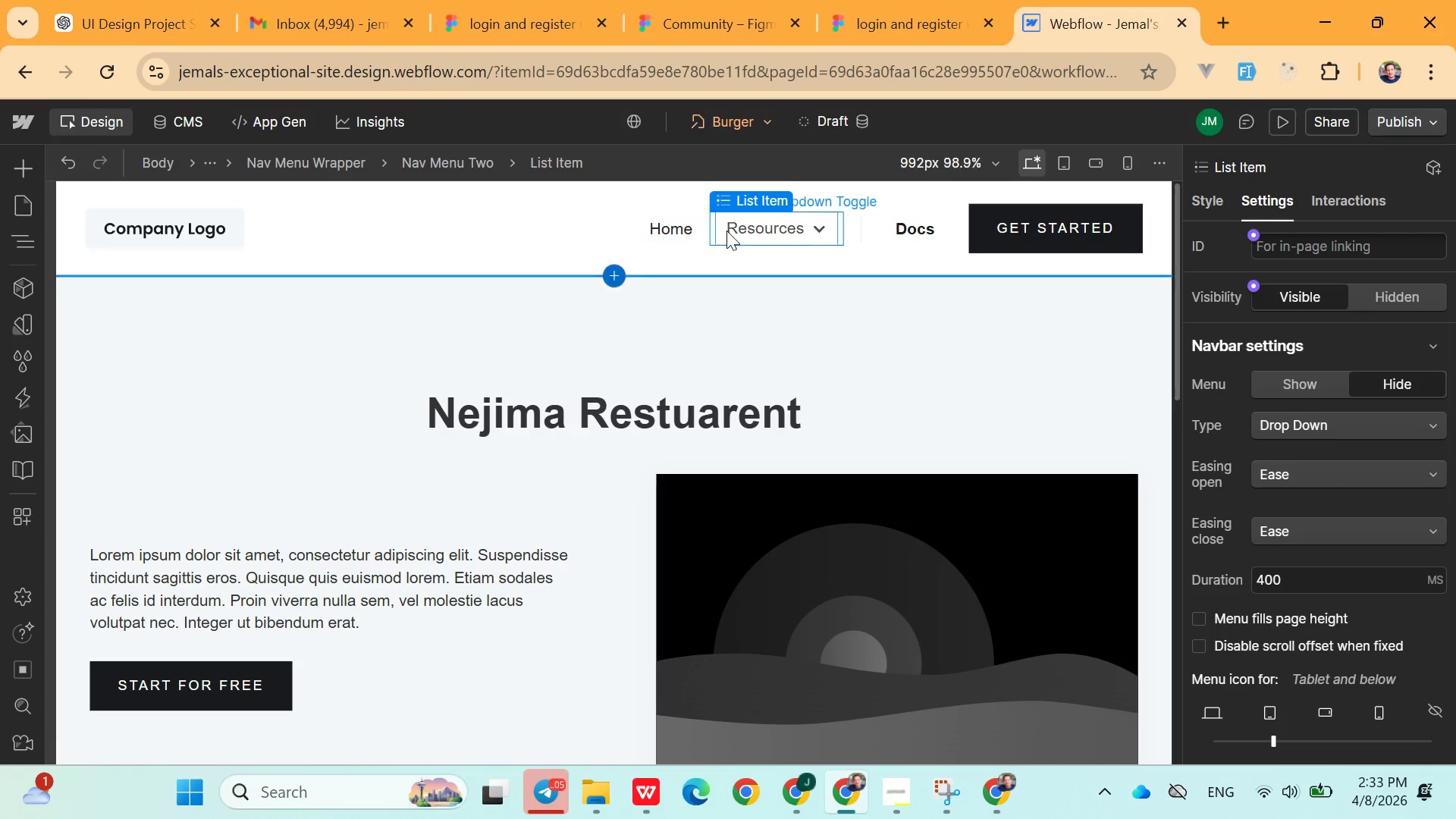 
left_click([741, 231])
 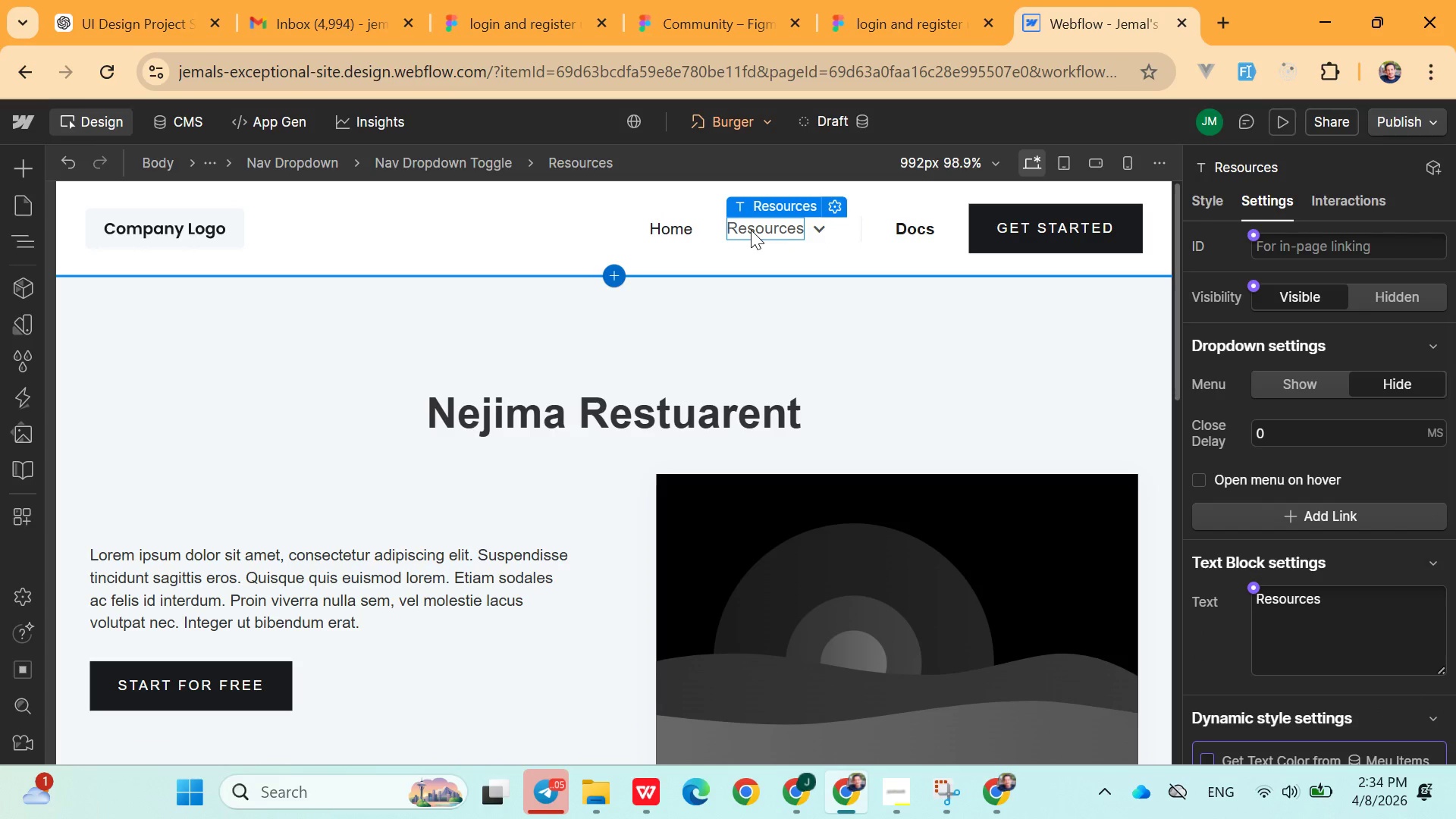 
key(Control+X)
 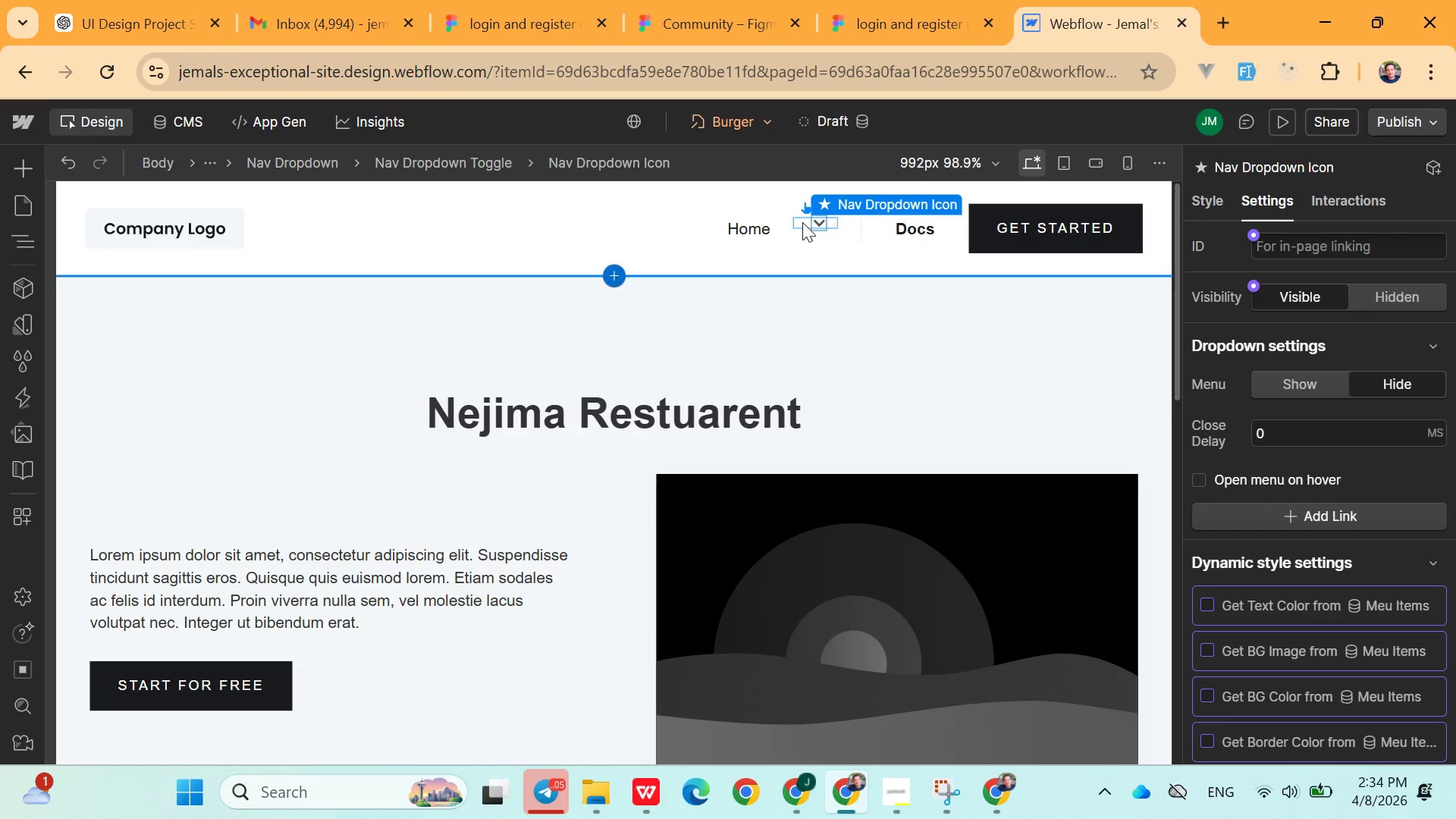 
left_click([809, 222])
 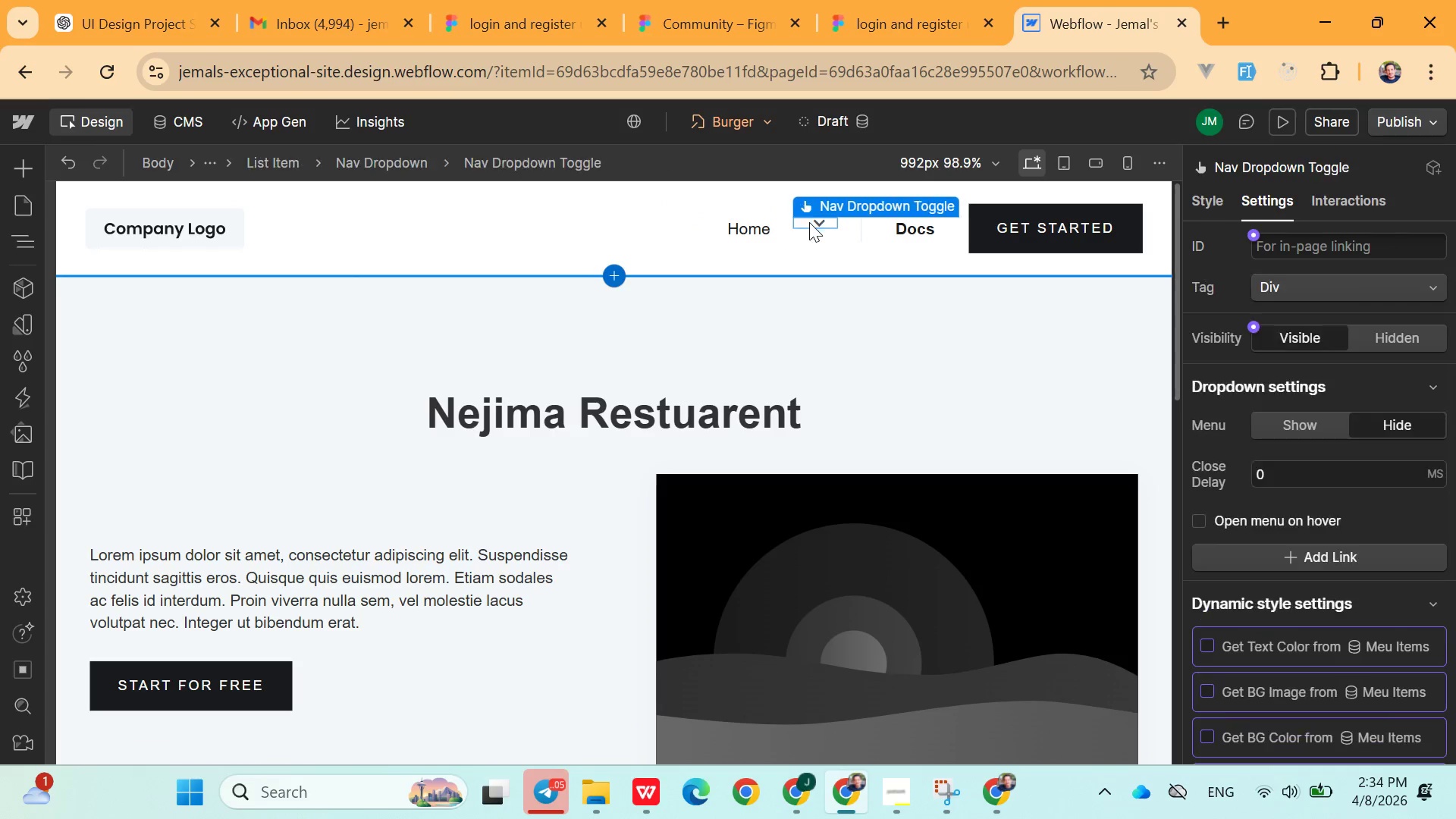 
key(Control+X)
 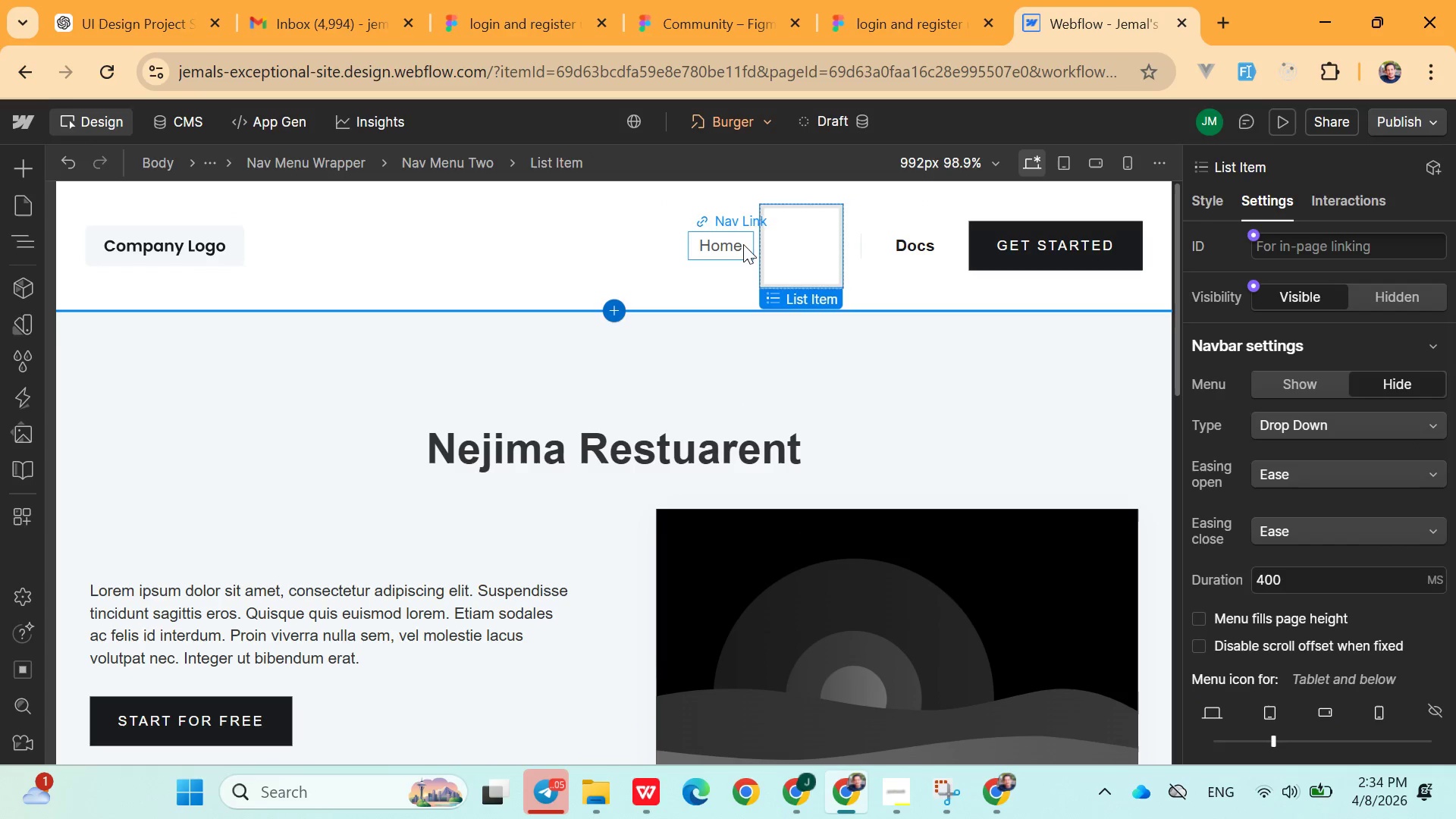 
hold_key(key=ControlLeft, duration=0.45)
left_click([796, 240])
 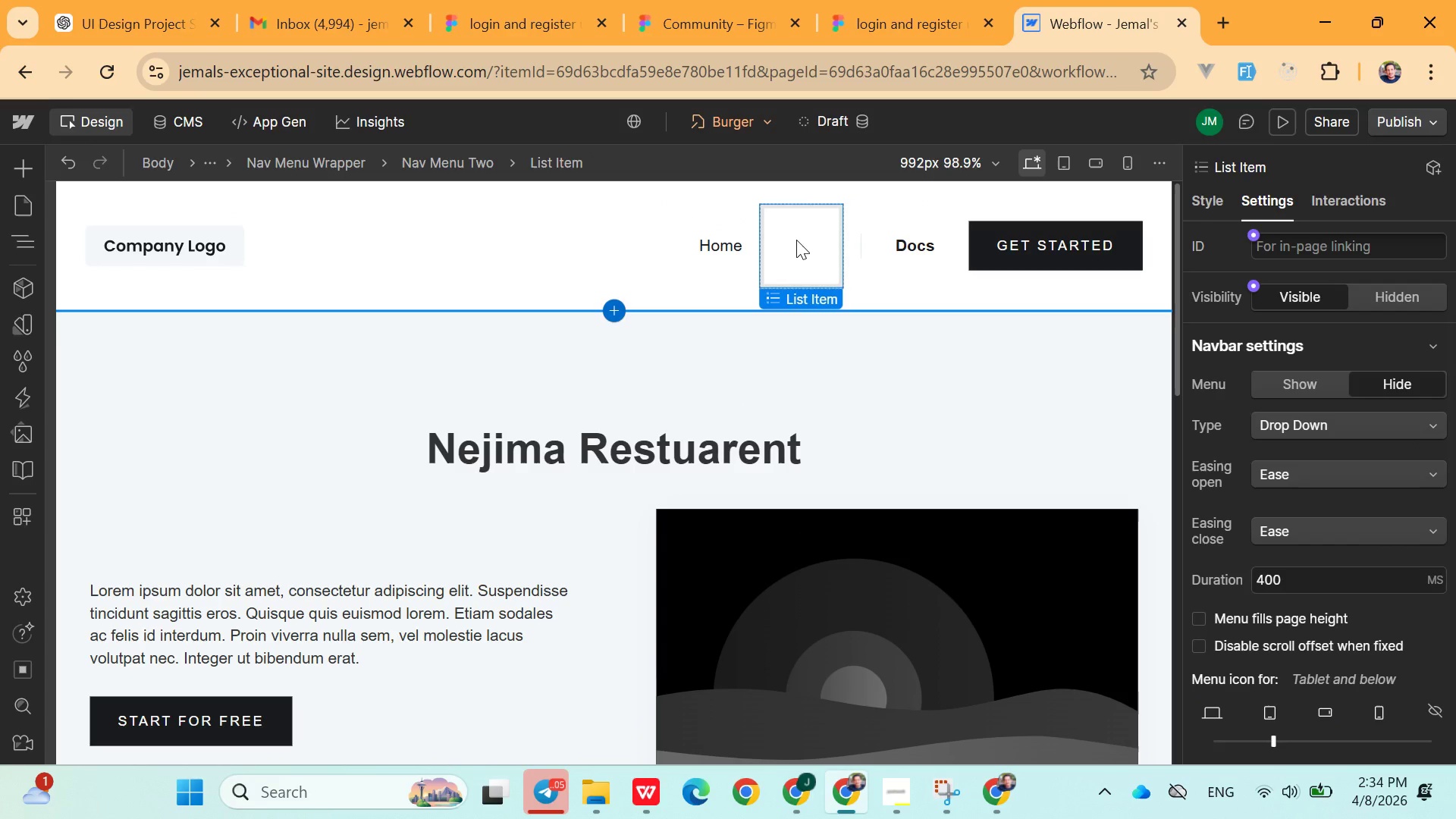 
key(Control+X)
 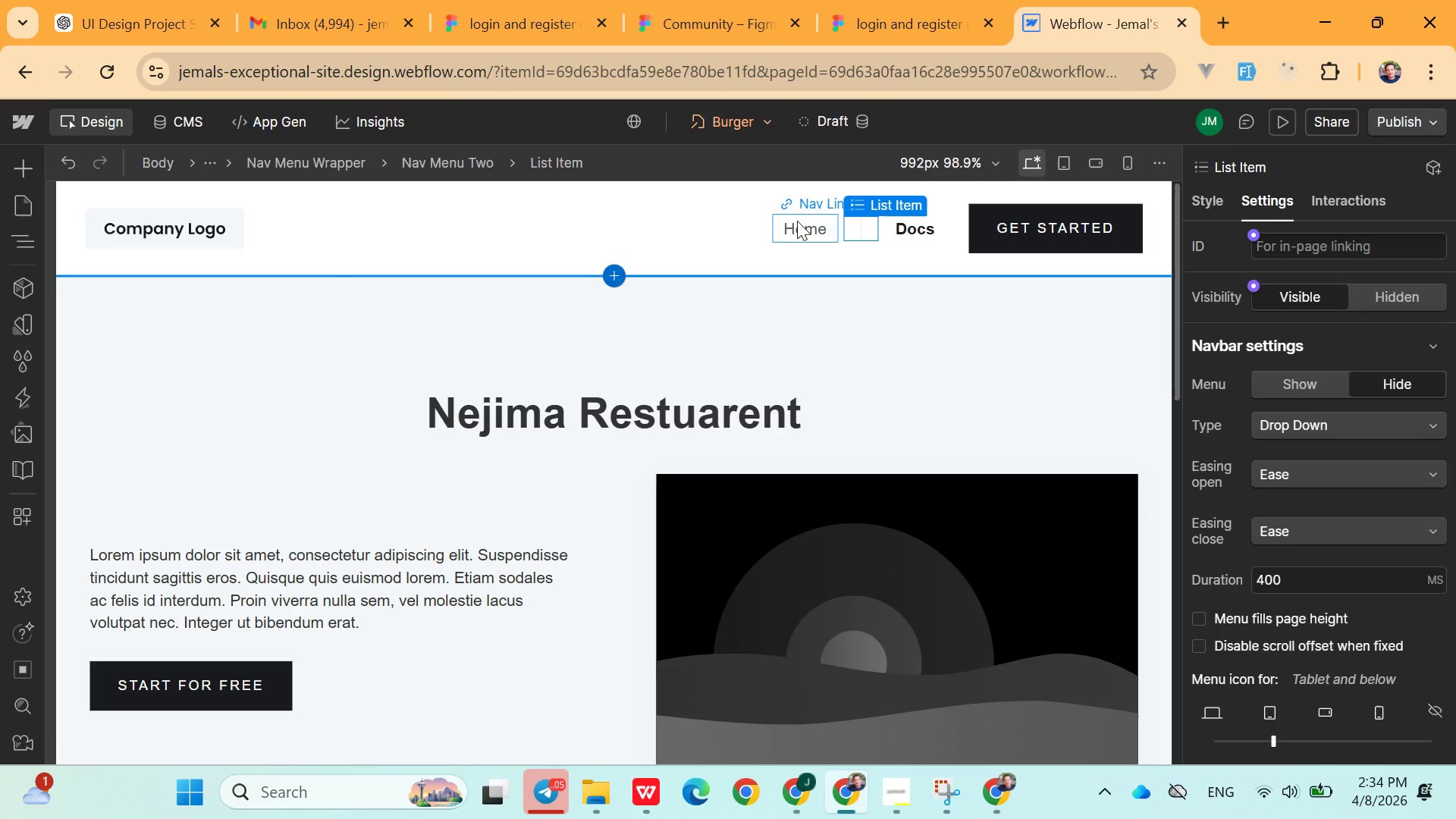 
left_click([798, 221])
 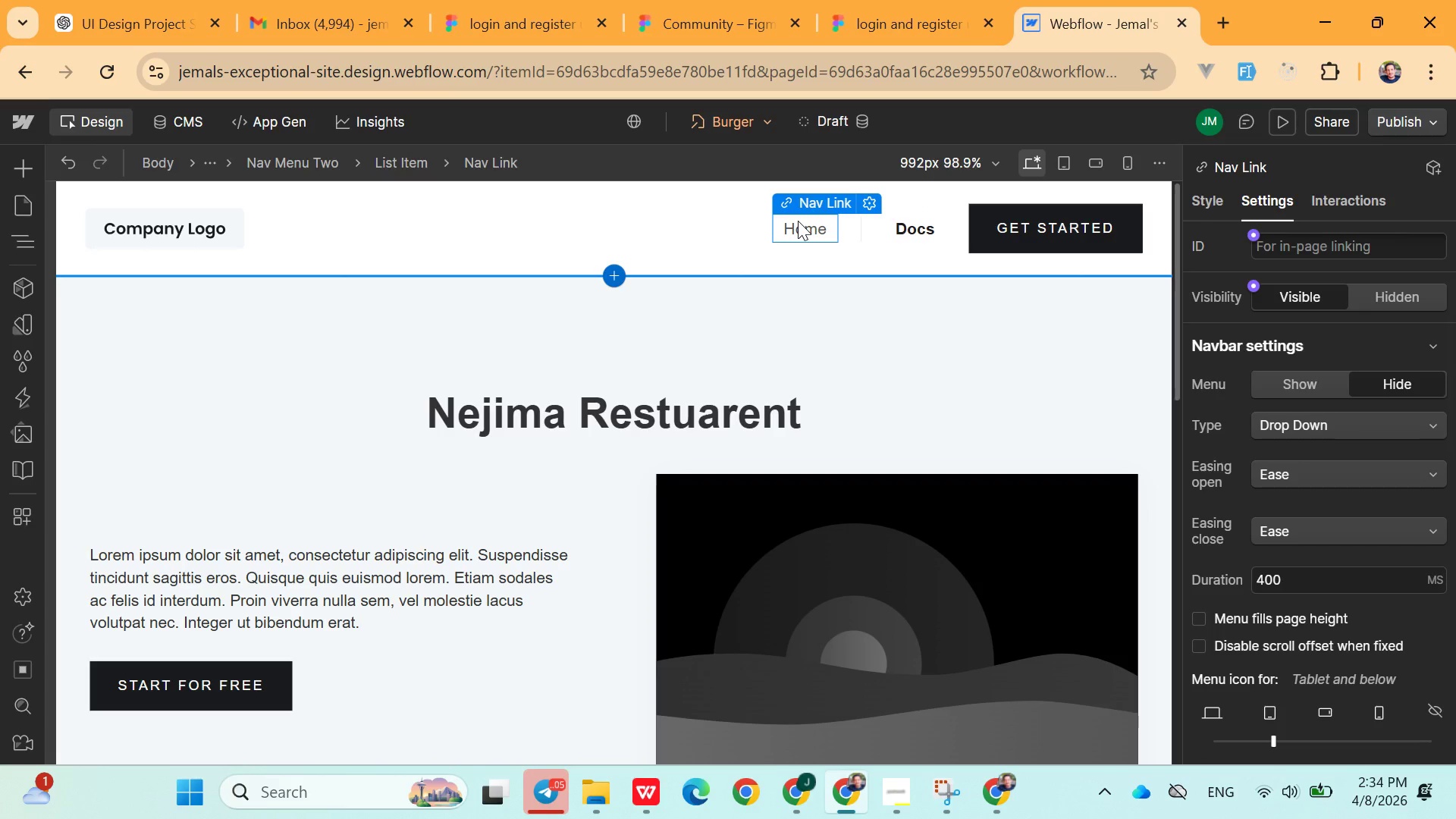 
right_click([798, 221])
 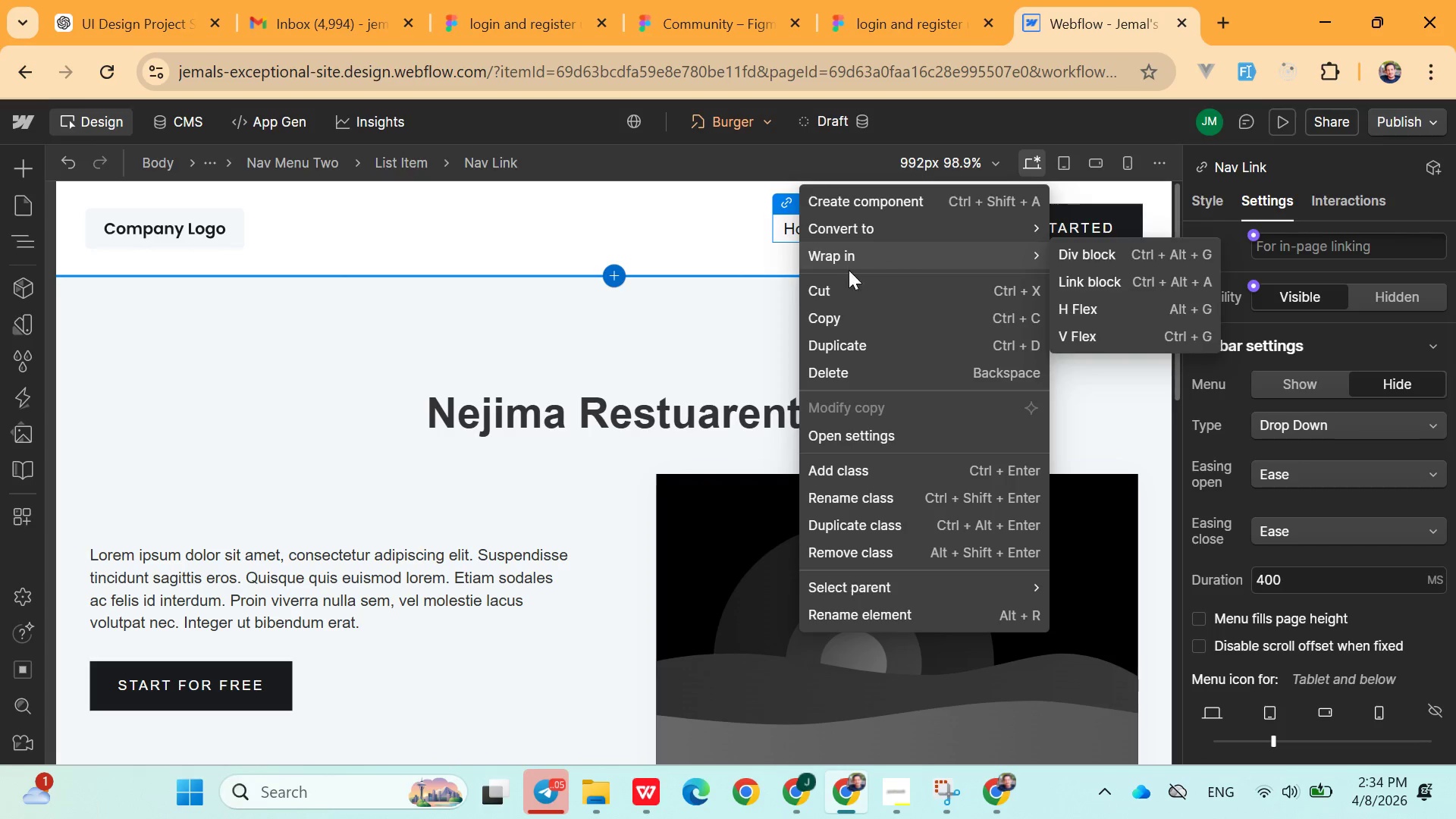 
left_click([847, 340])
 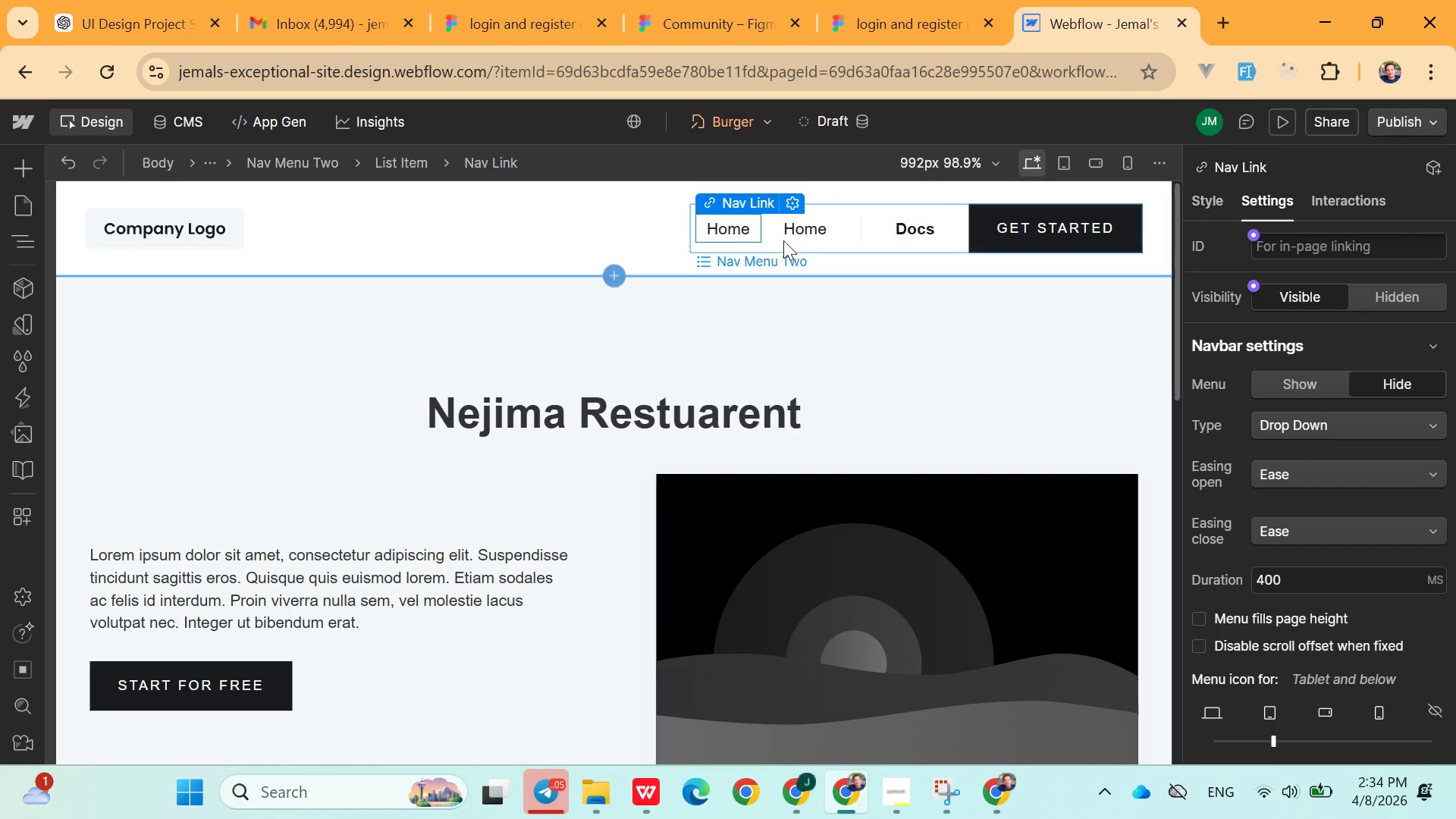 
left_click([792, 234])
 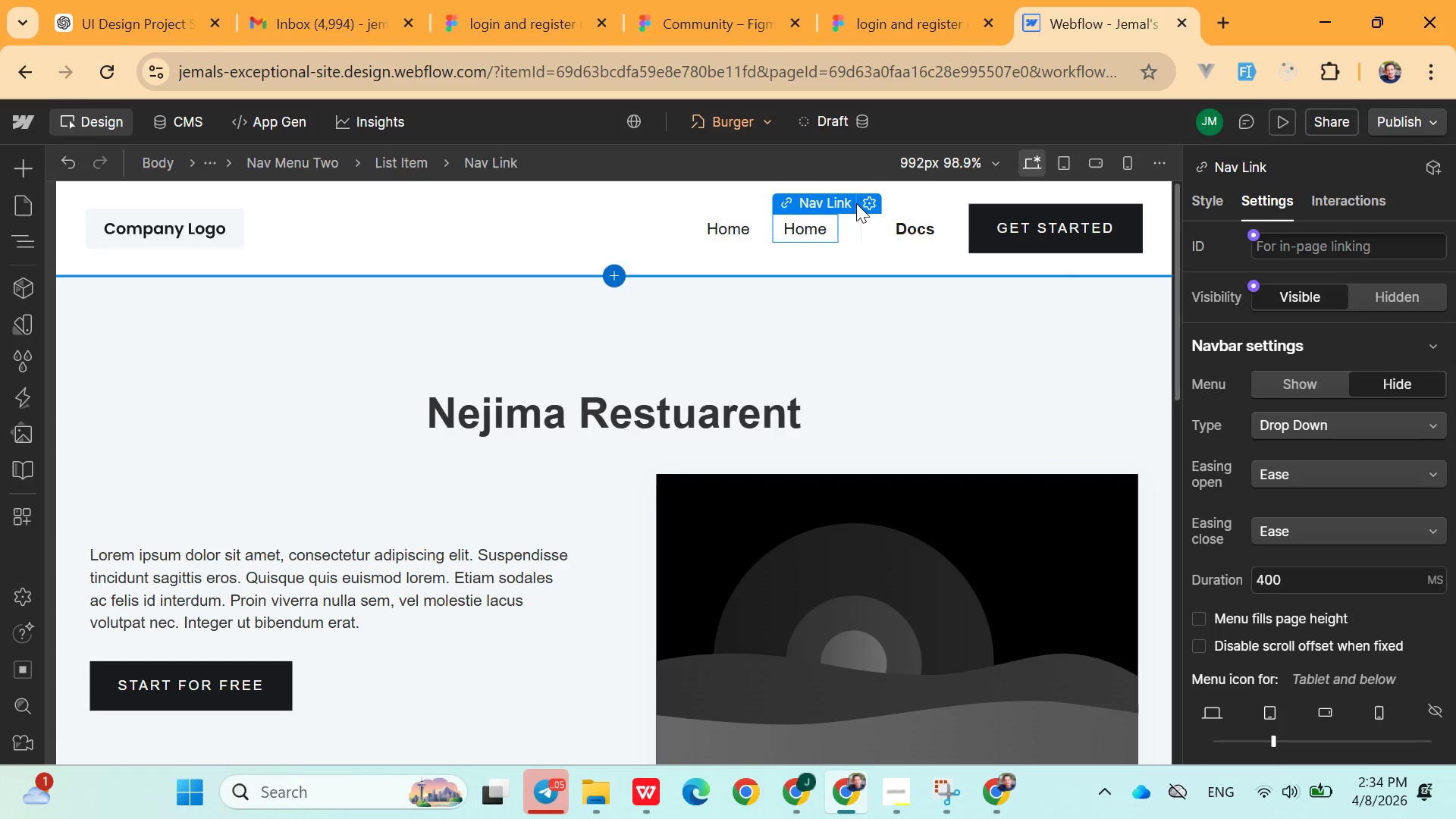 
left_click([868, 199])
 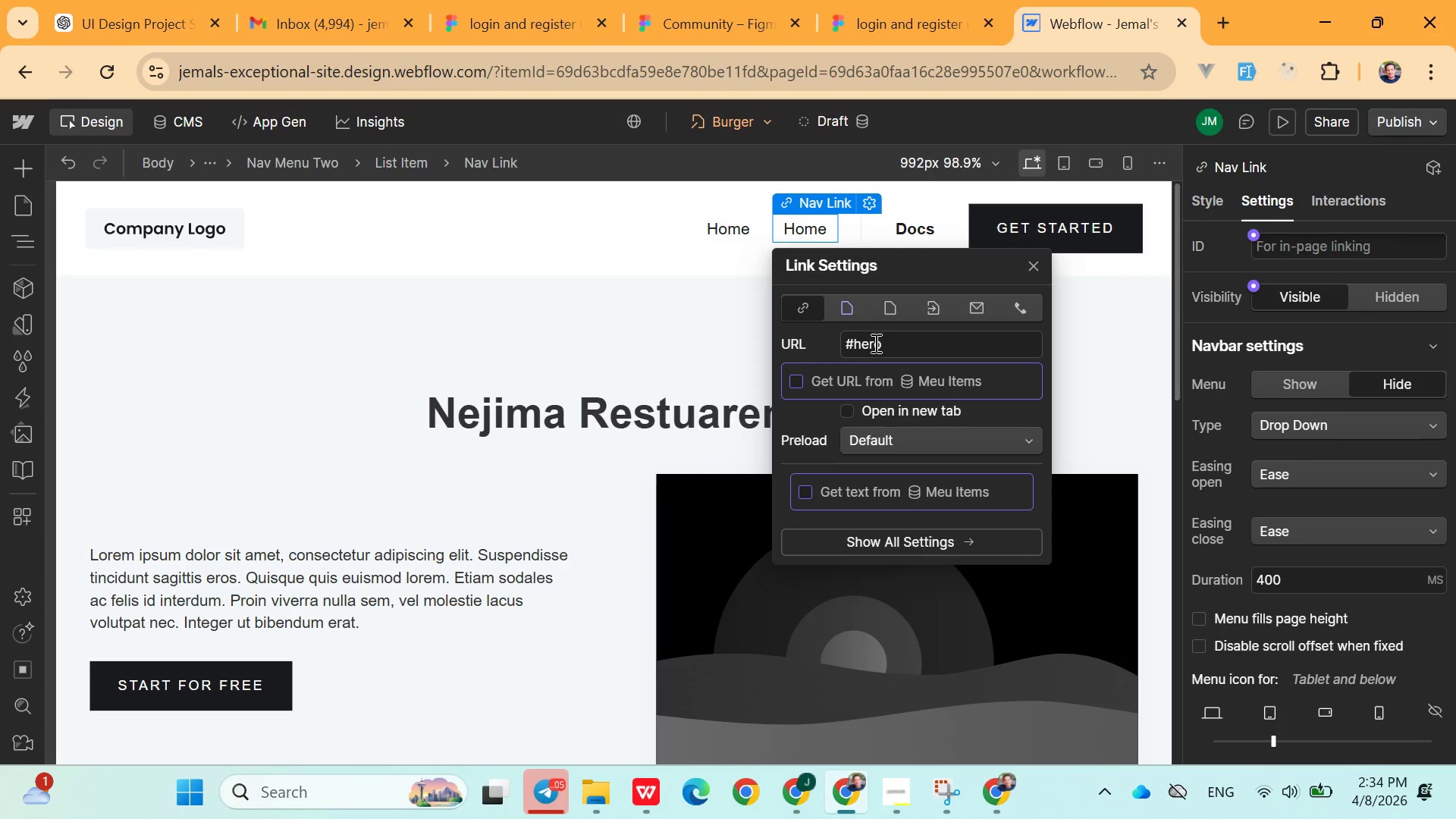 
double_click([874, 344])
 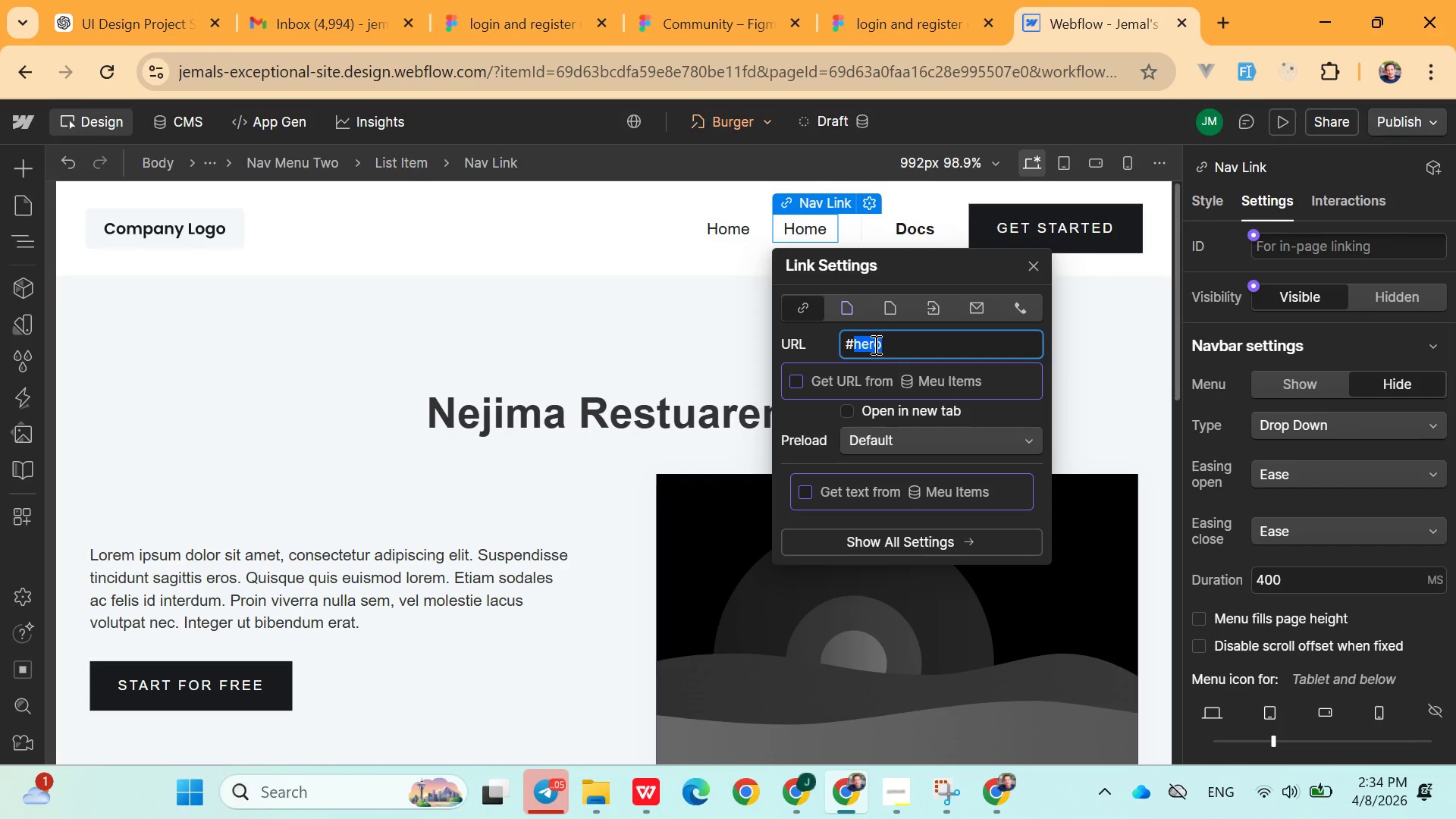 
type(meu)
 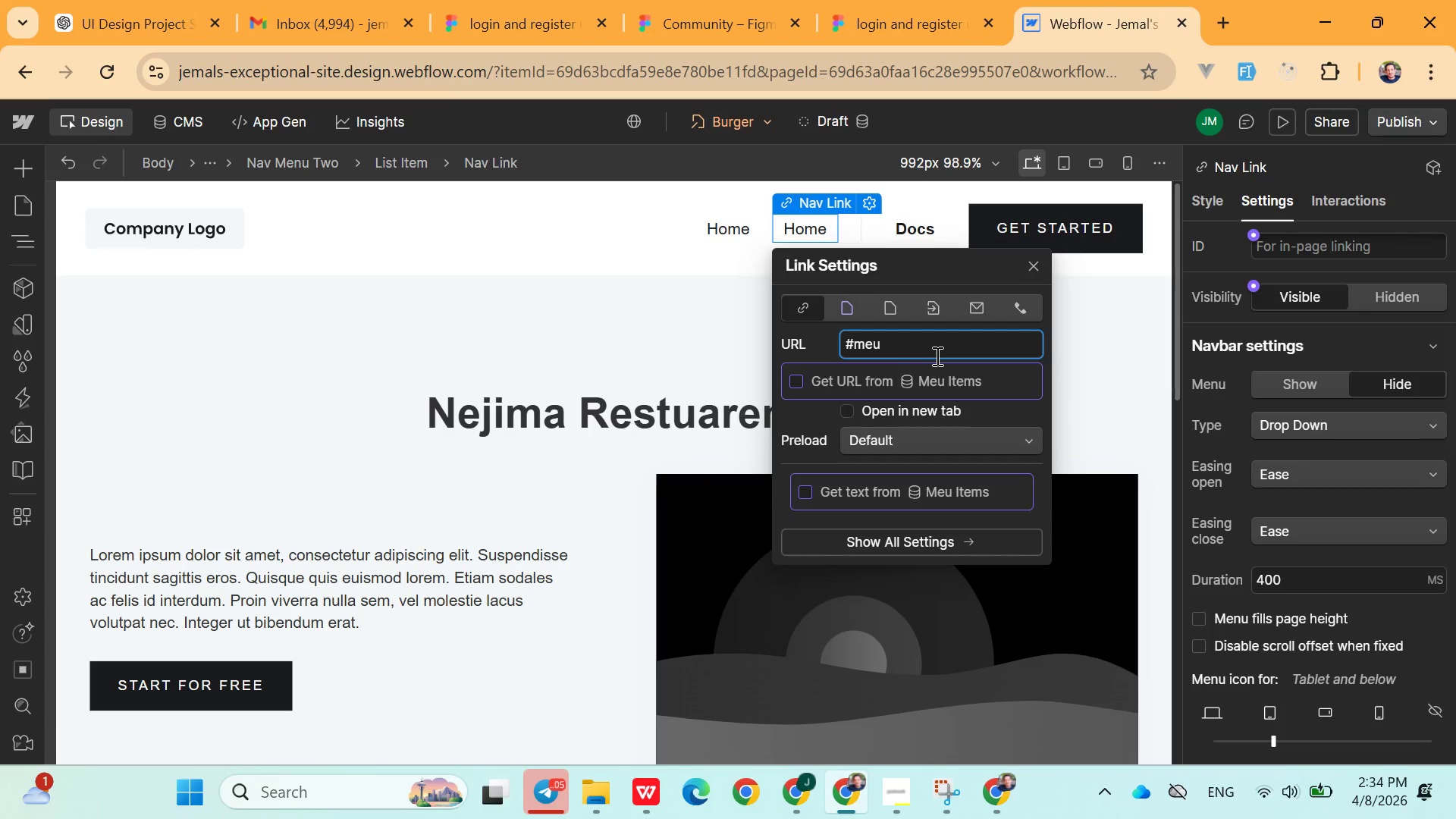 
key(Backspace)
type(nu)
 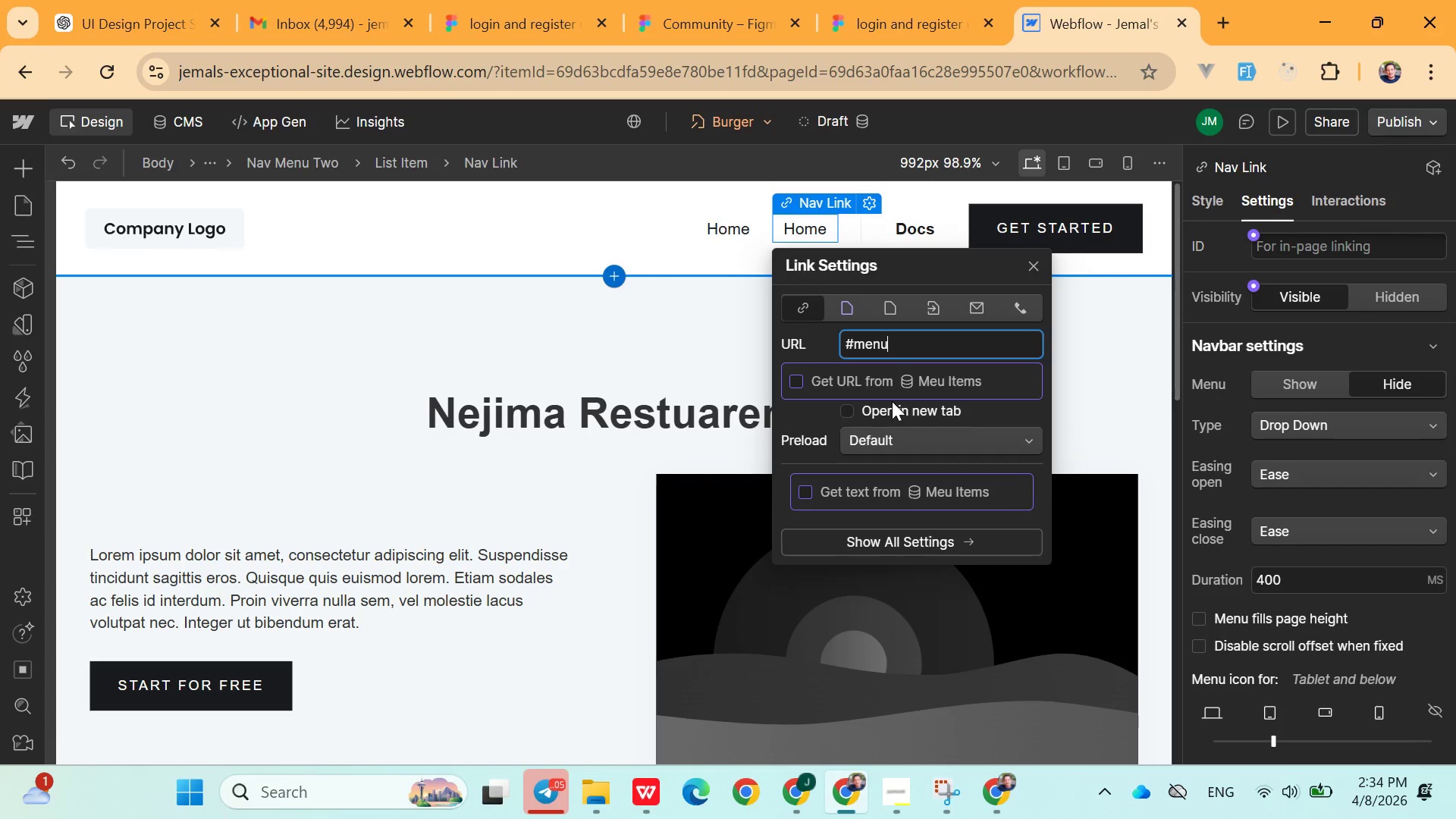 
left_click([908, 412])
 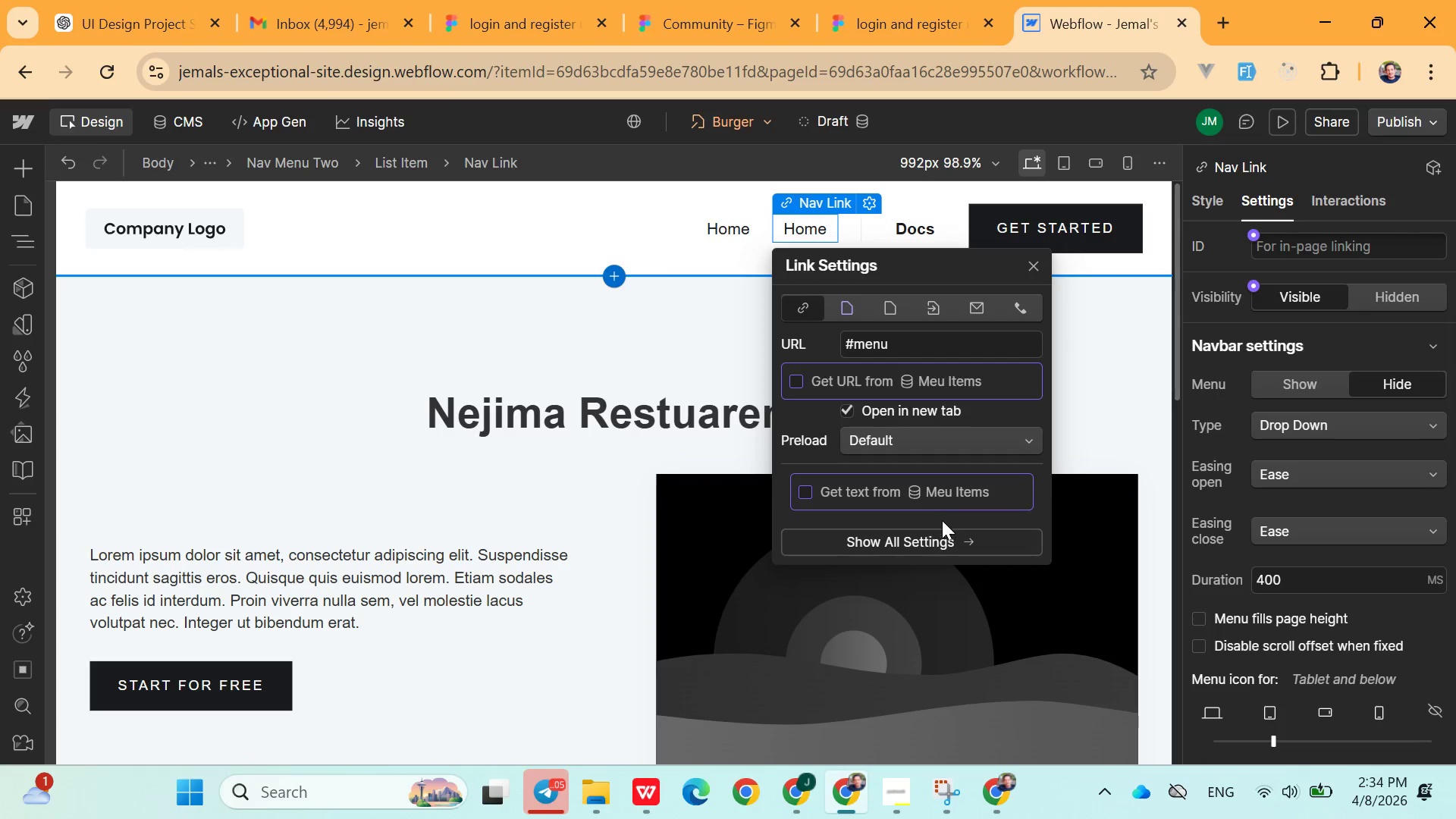 
left_click([930, 536])
 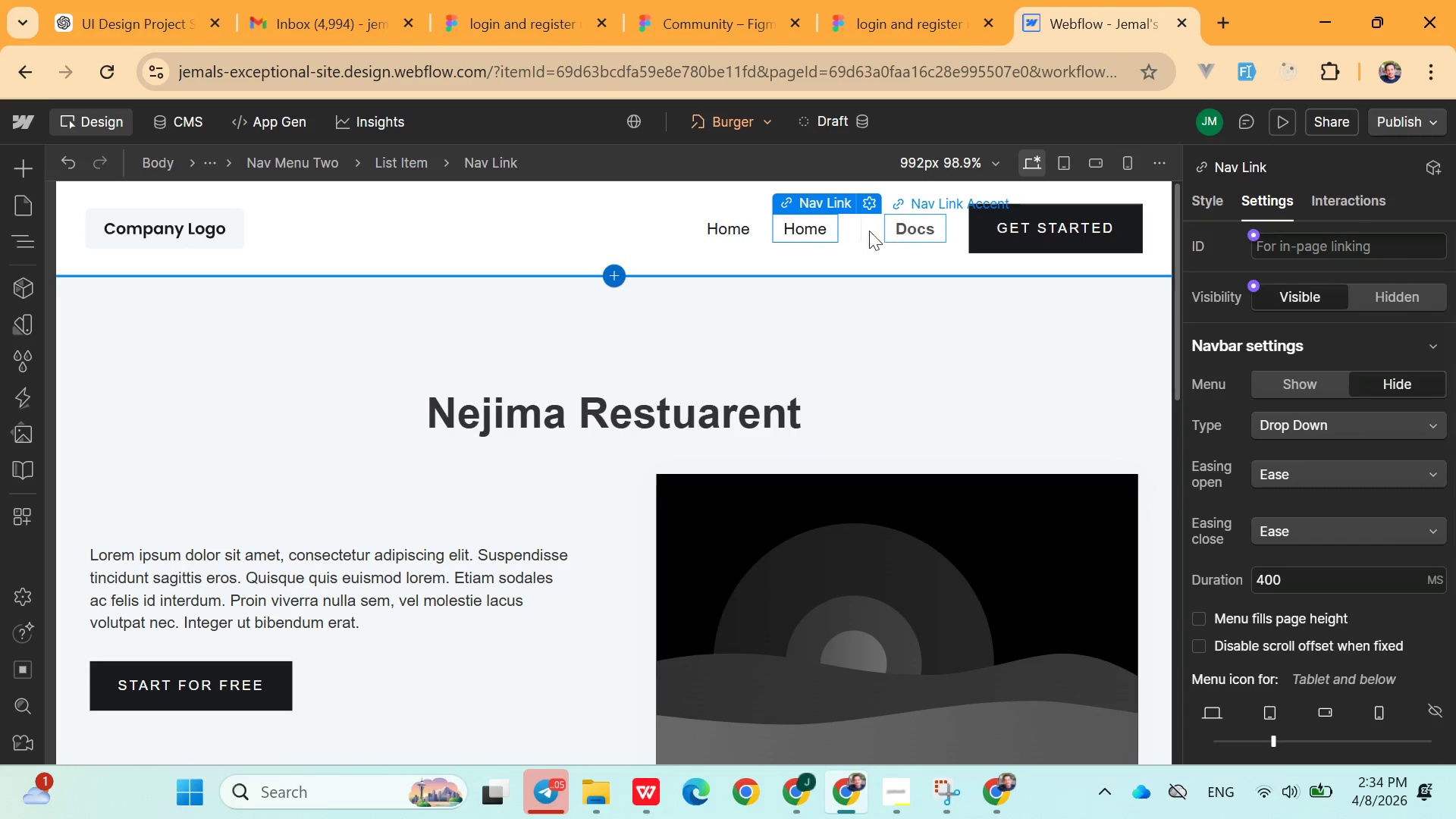 
left_click([858, 227])
 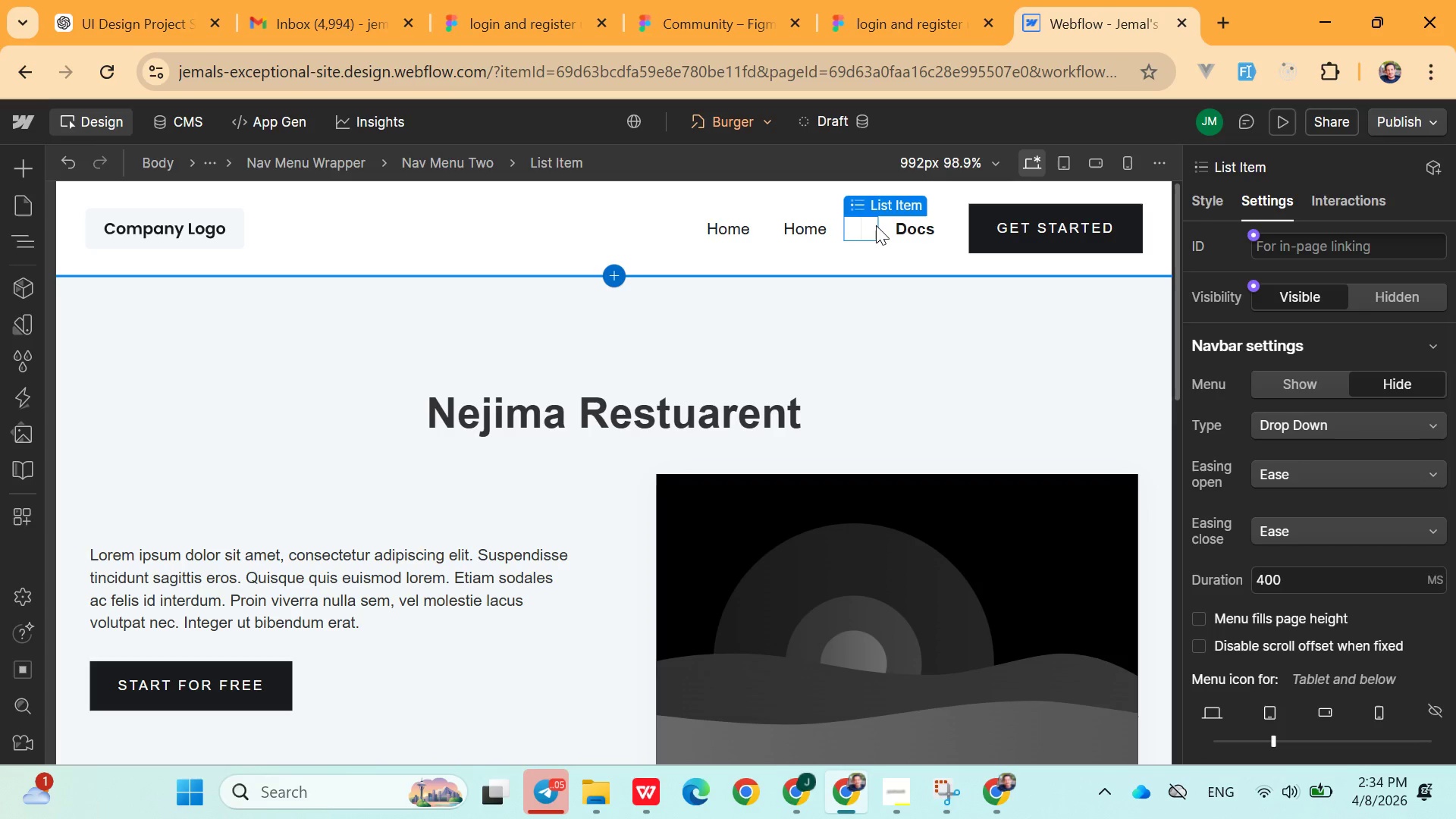 
key(Control+X)
 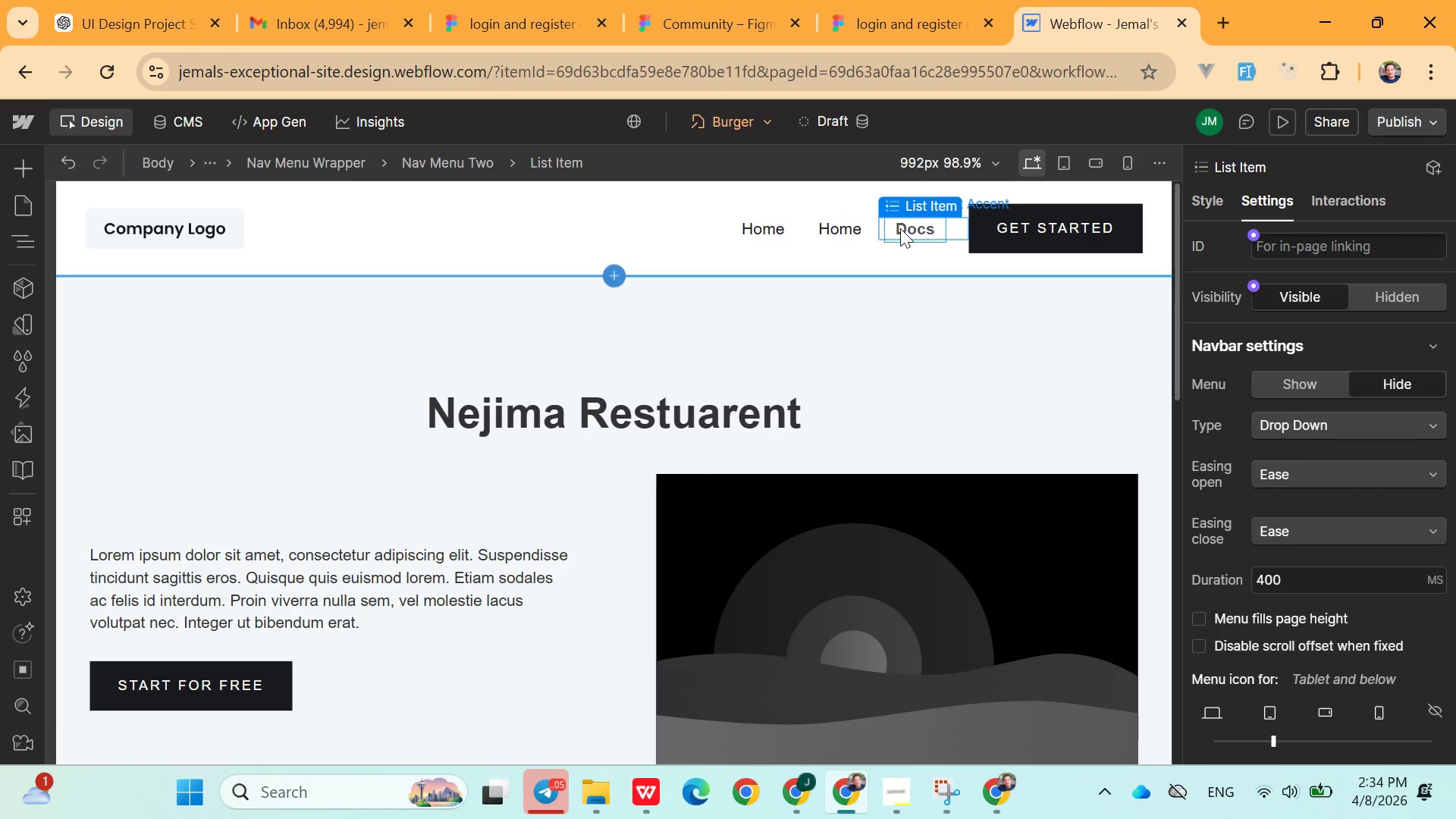 
left_click([901, 228])
 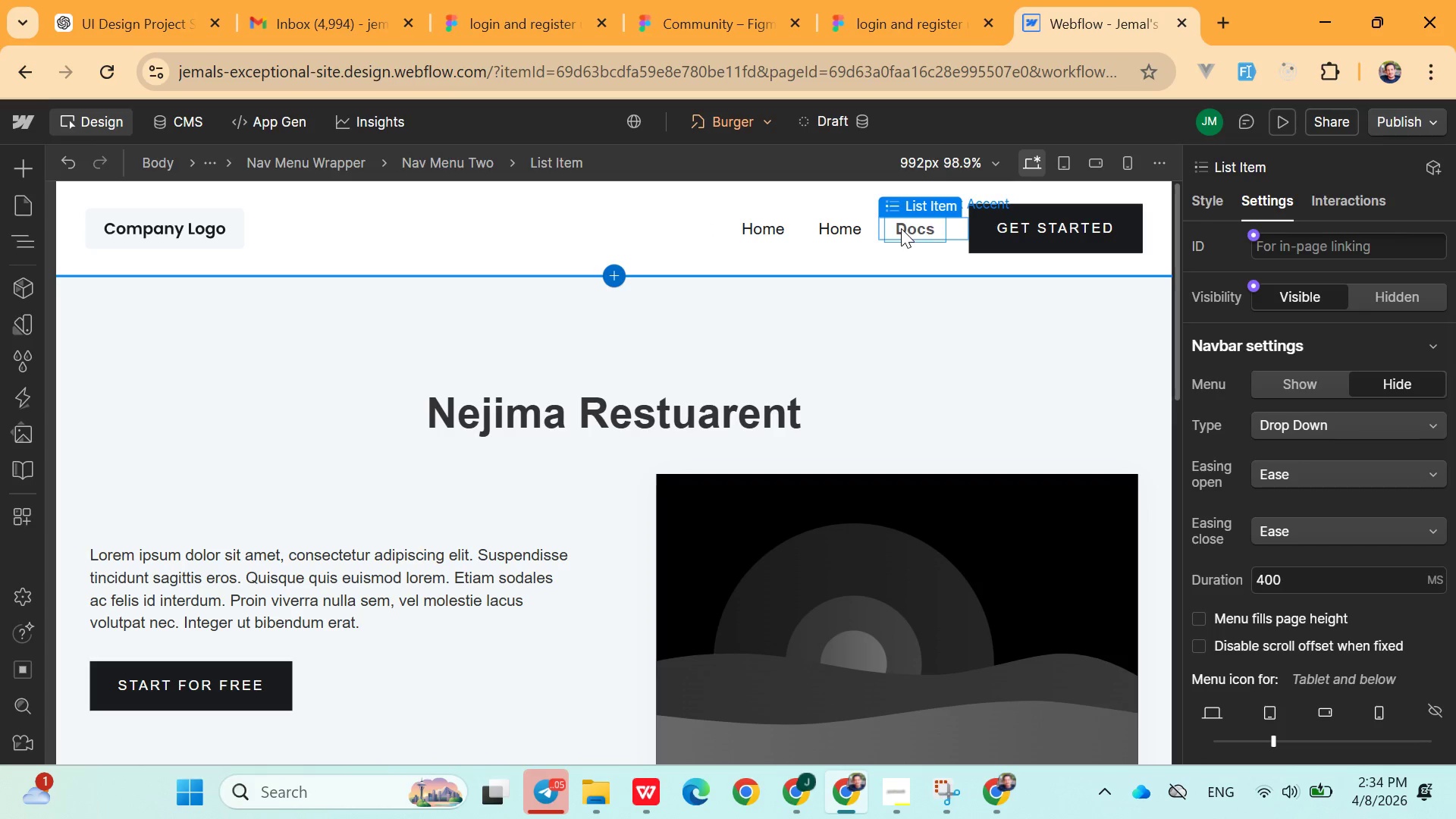 
key(Control+X)
 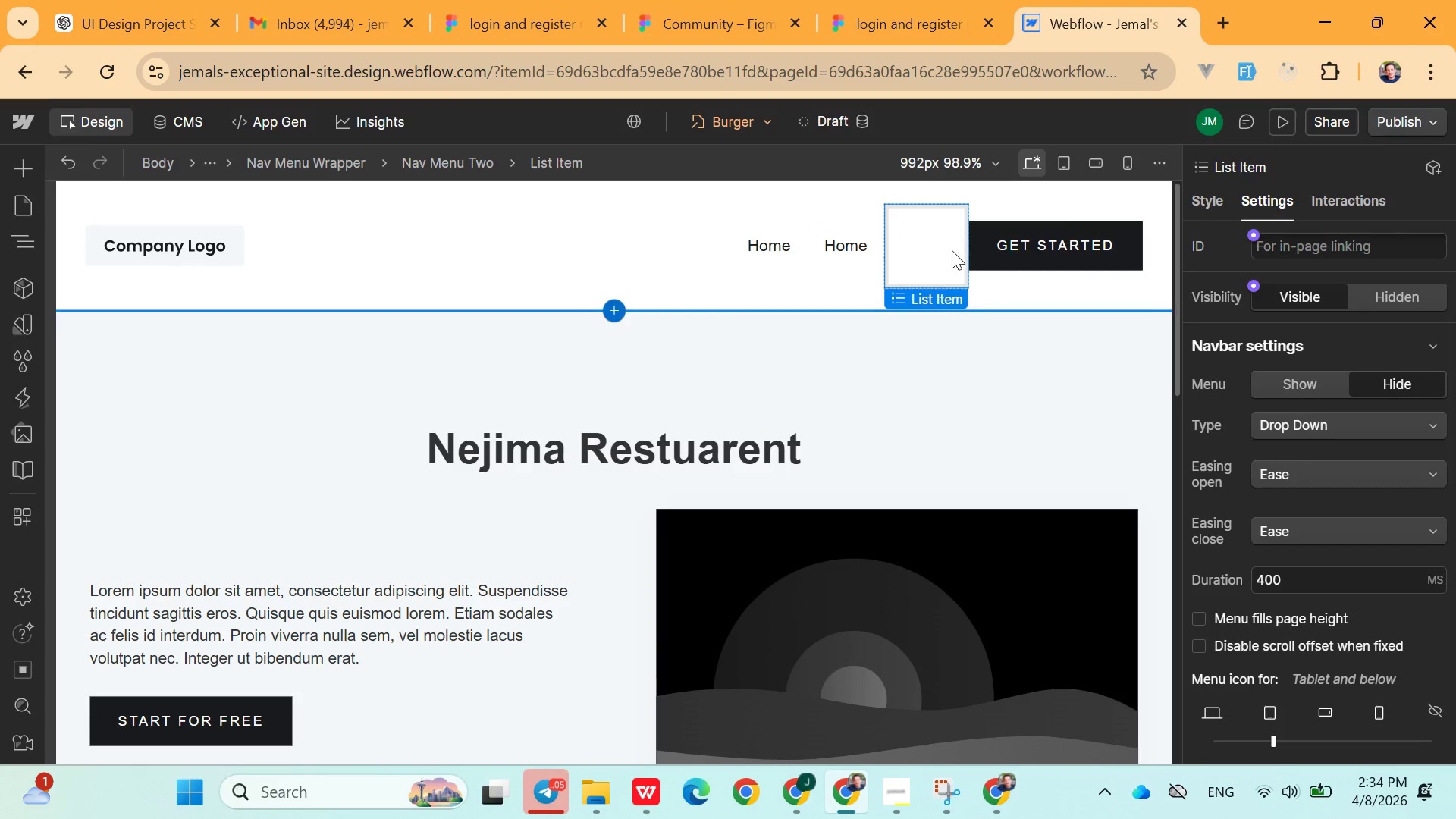 
key(Control+ControlLeft)
 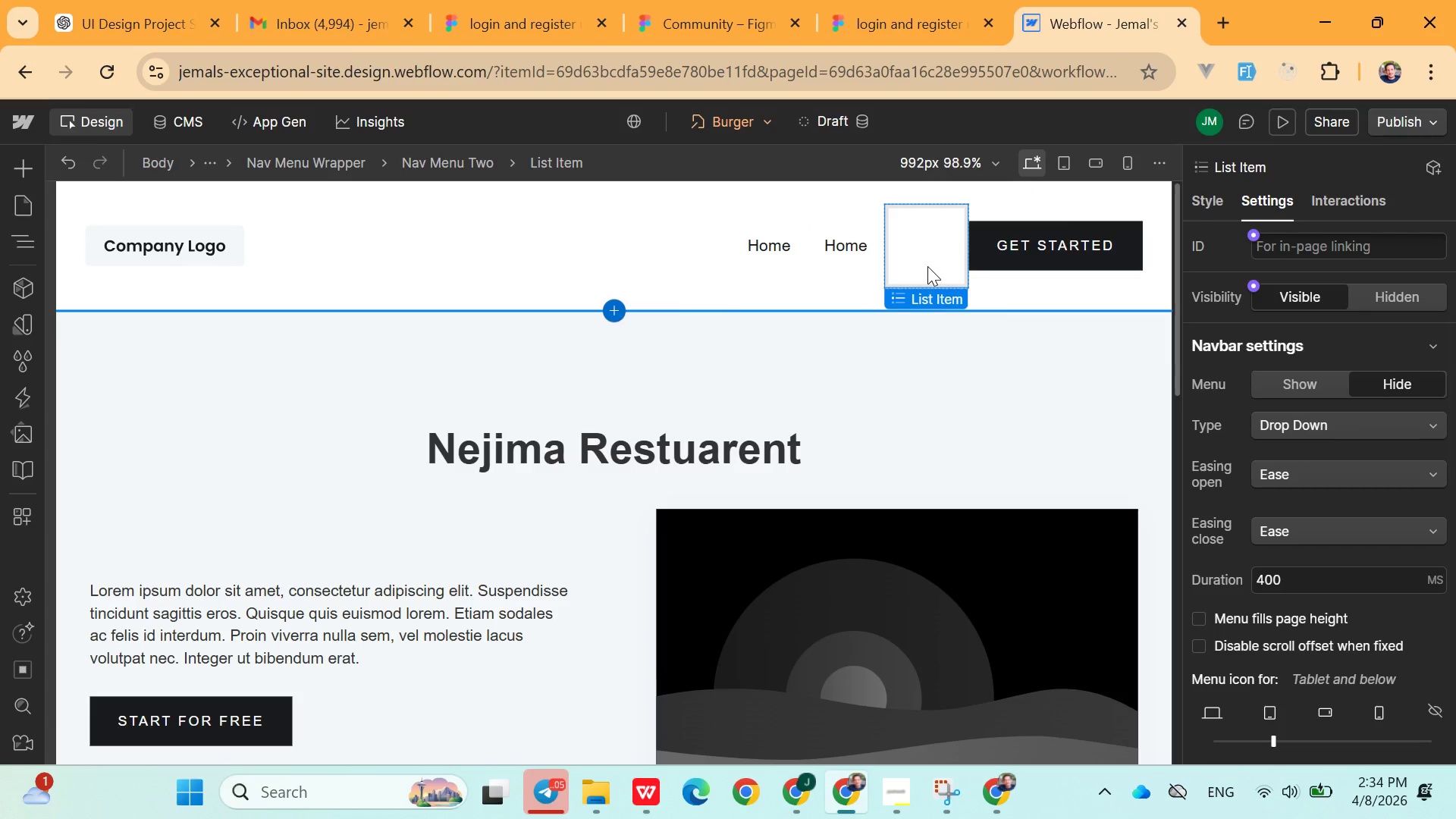 
left_click([927, 266])
 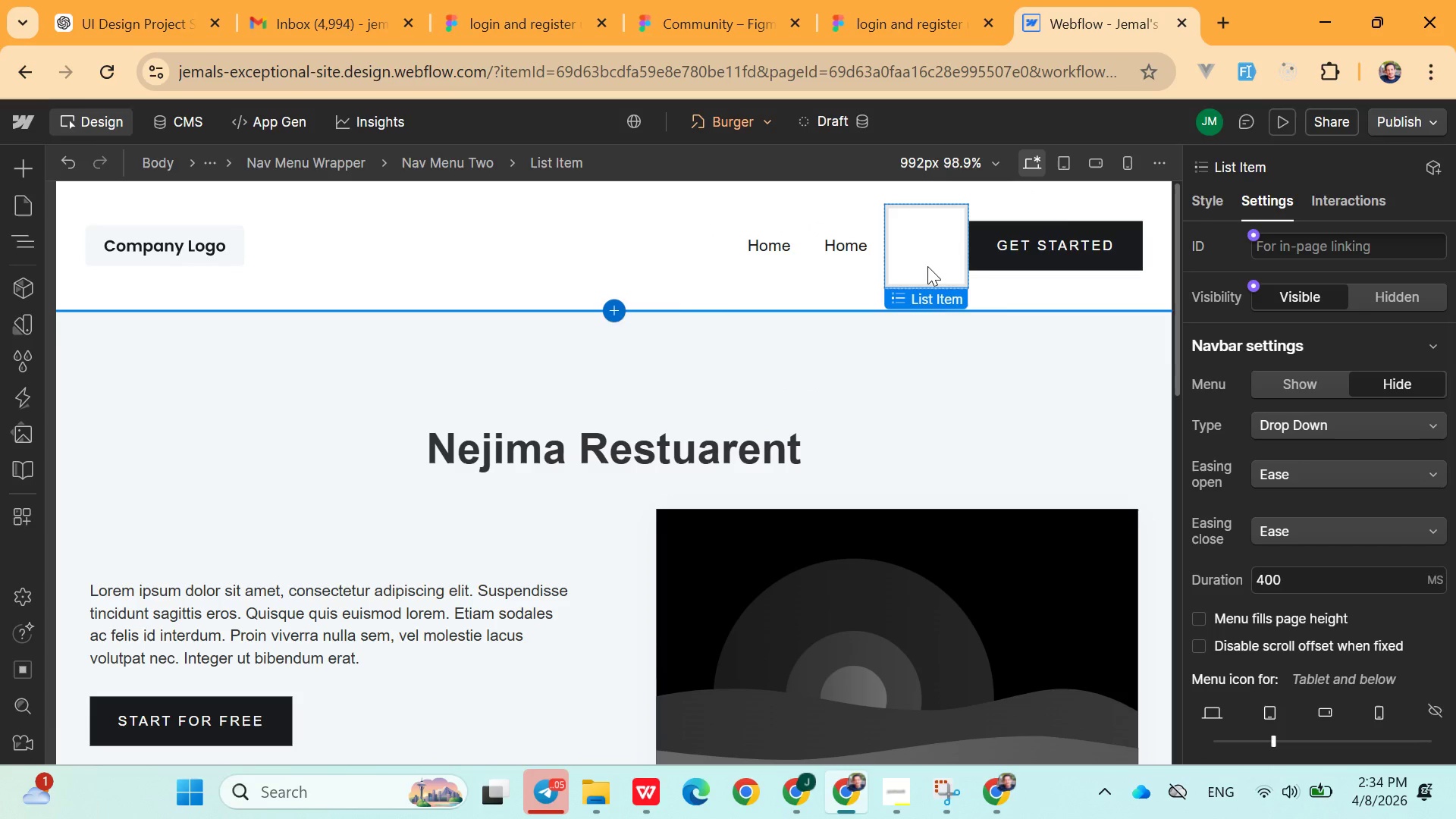 
key(Control+X)
 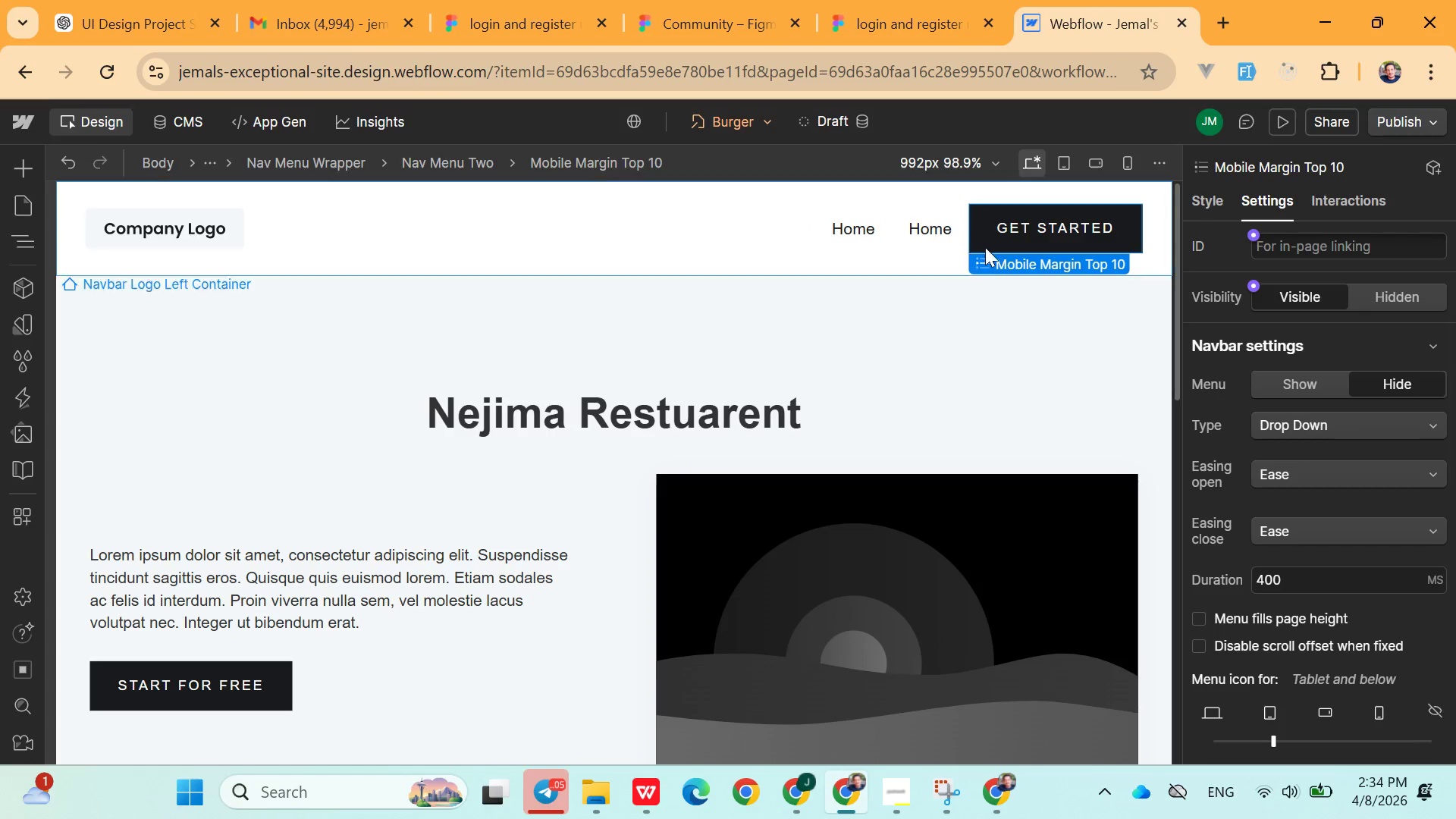 
left_click([996, 238])
 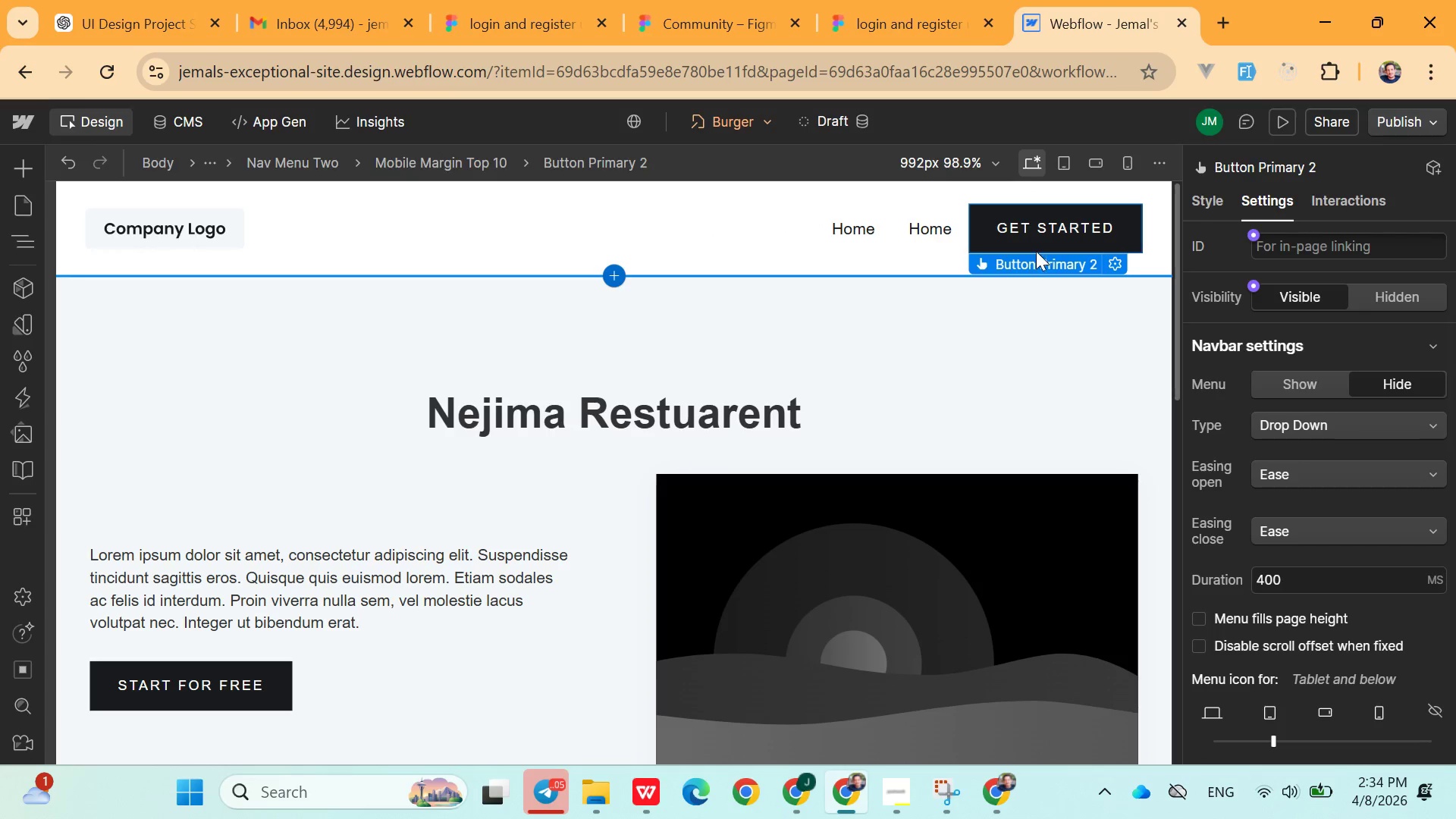 
left_click([1033, 224])
 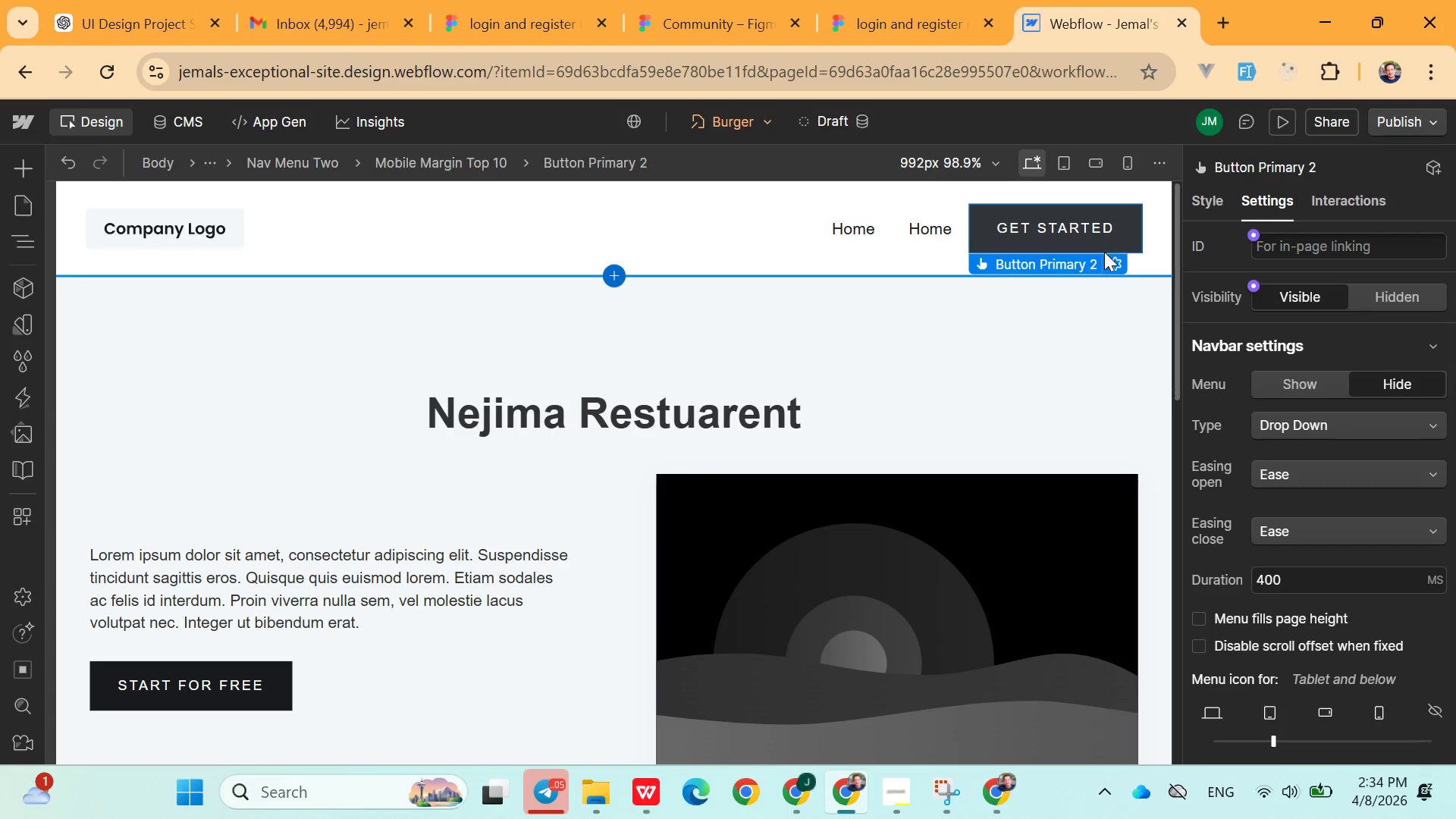 
left_click([1118, 265])
 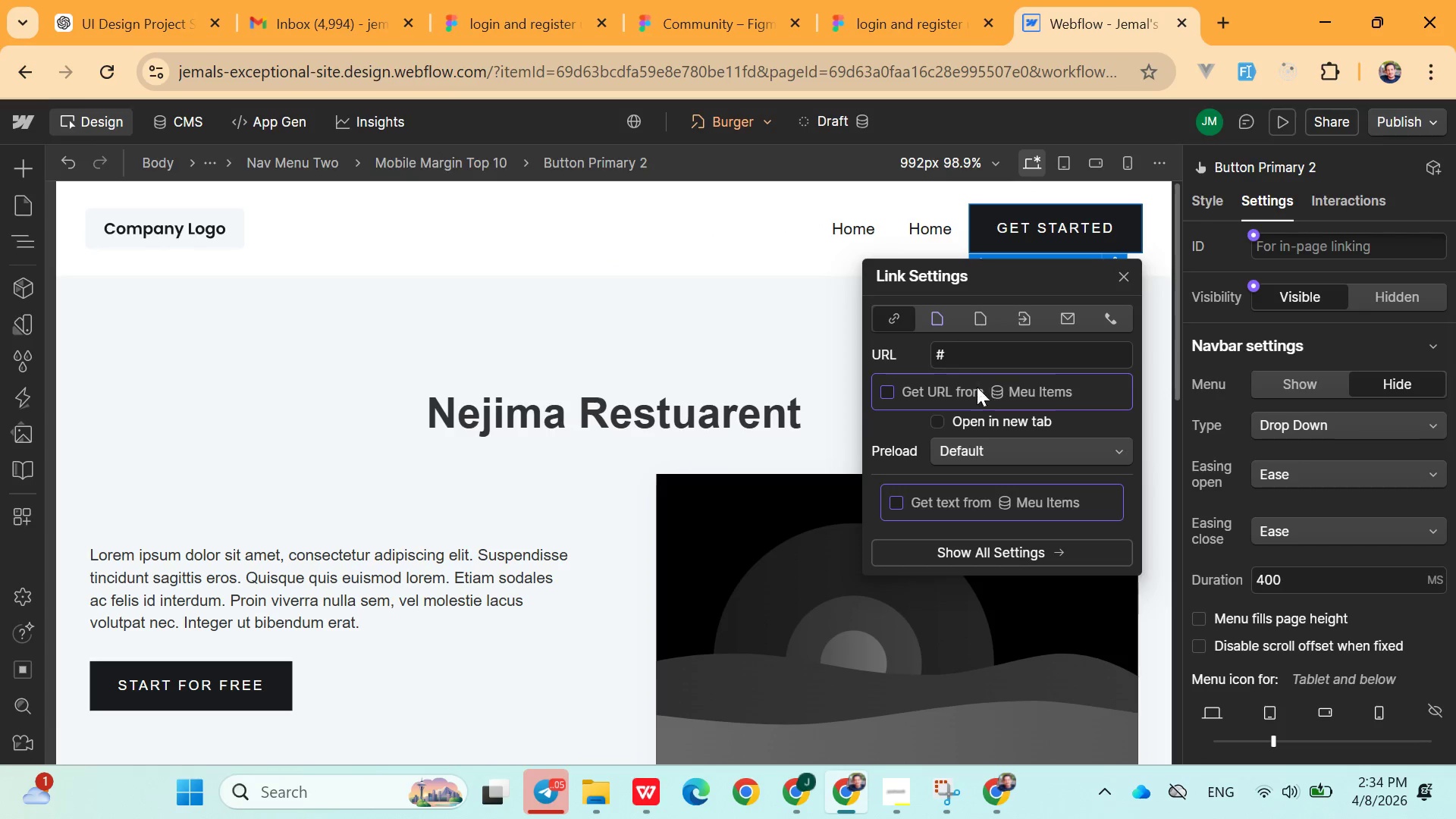 
left_click([965, 355])
 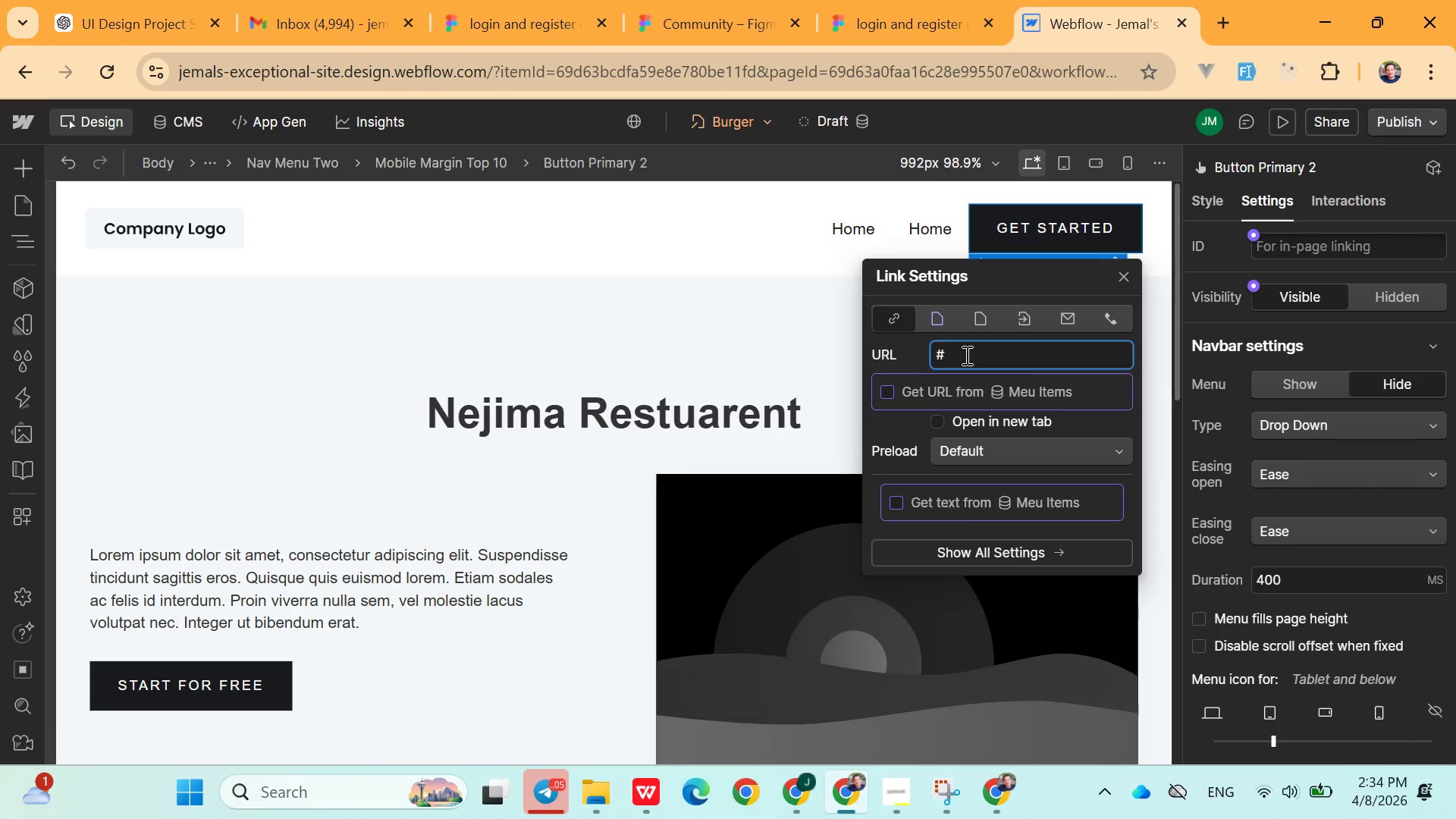 
key(Backspace)
 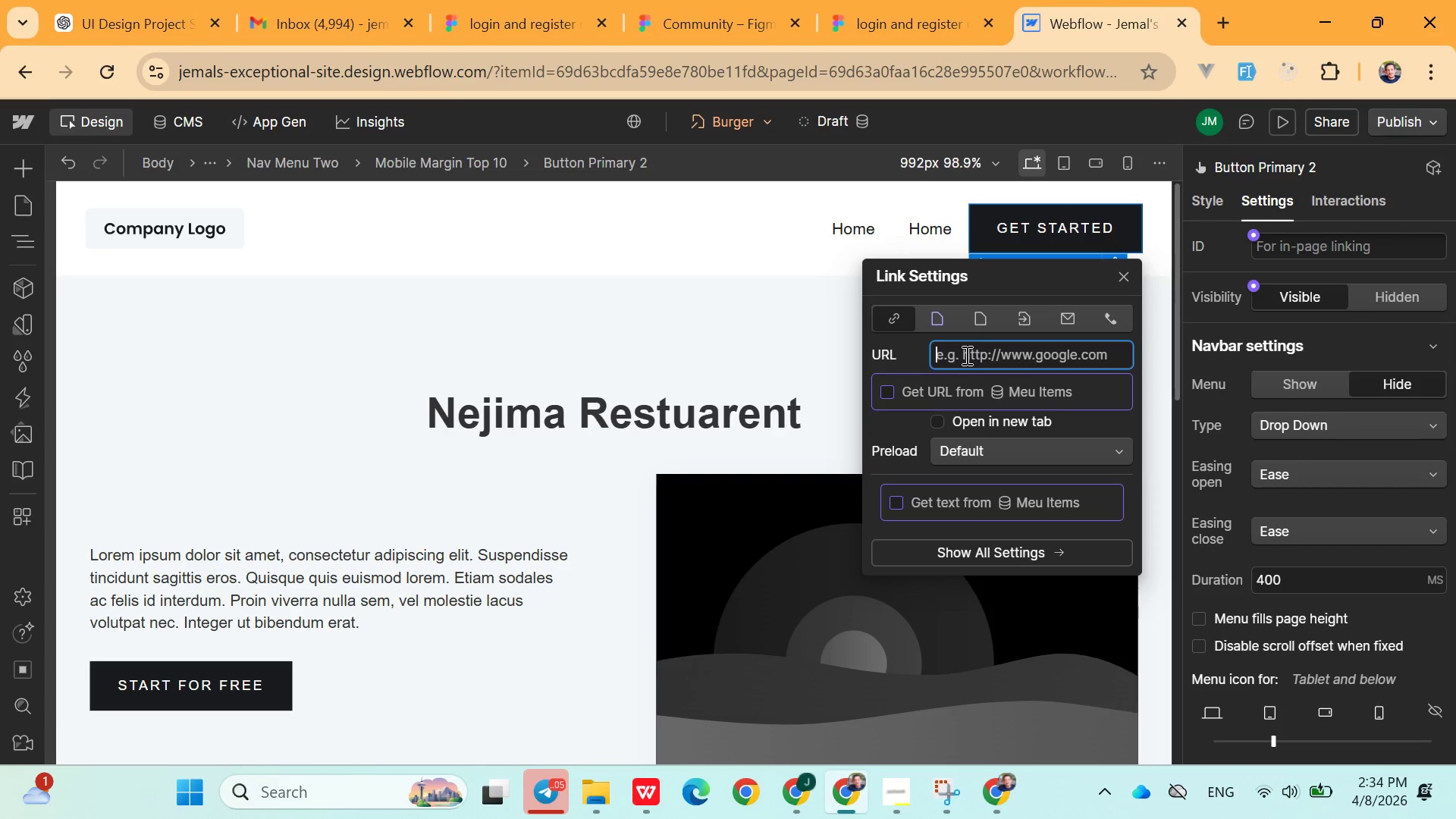 
key(Slash)
 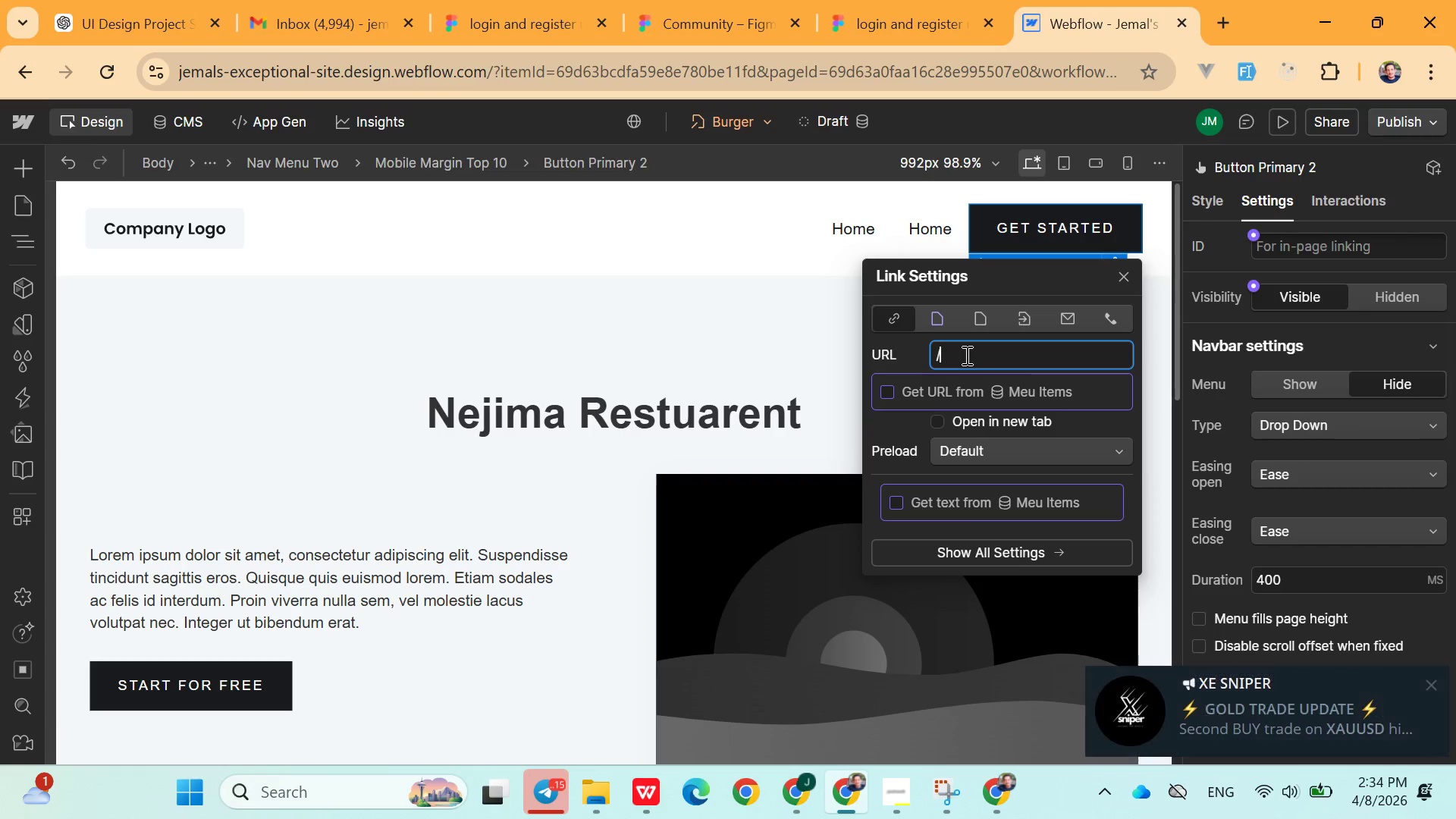 
wait(9.66)
 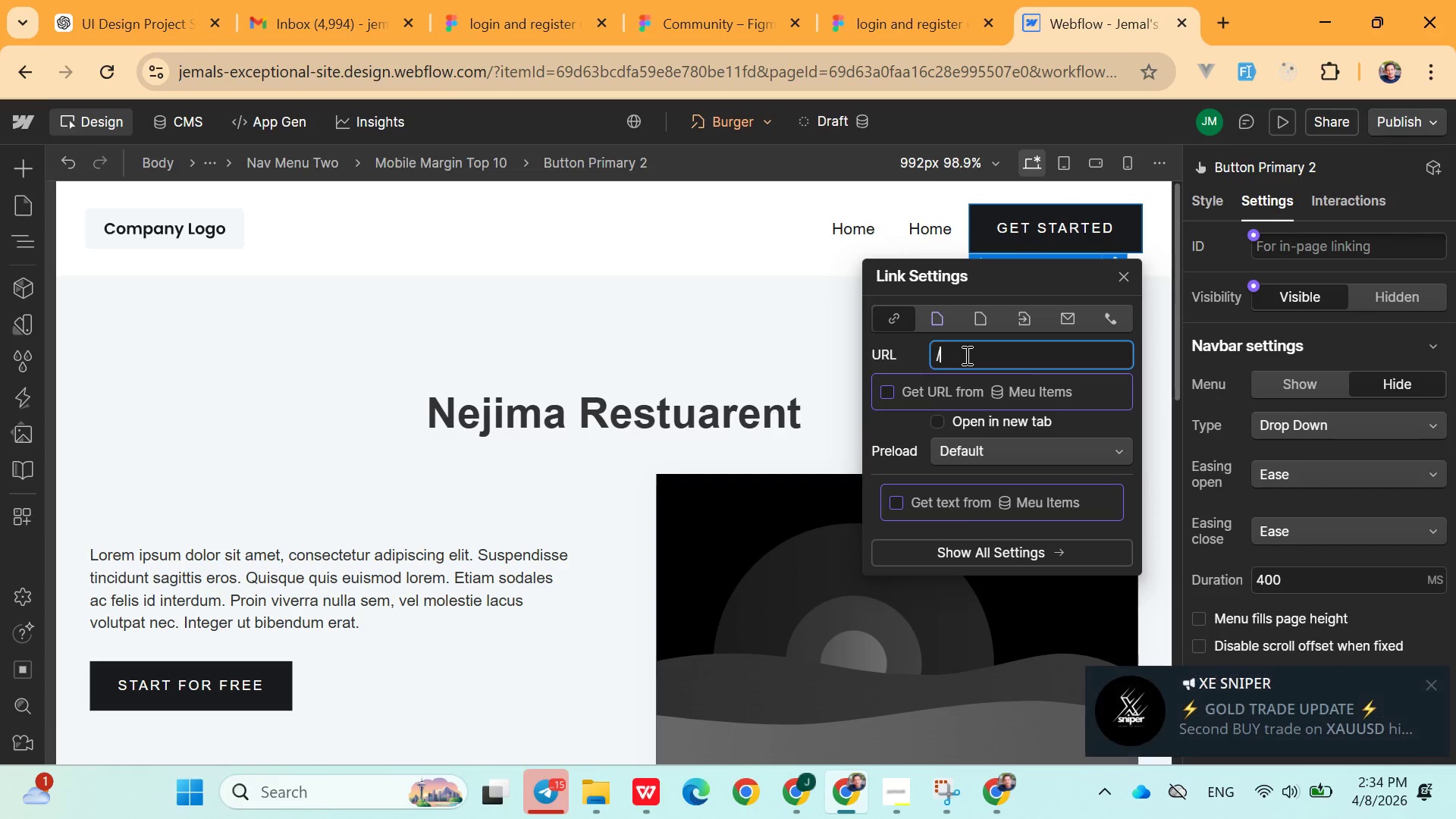 
left_click([1028, 323])
 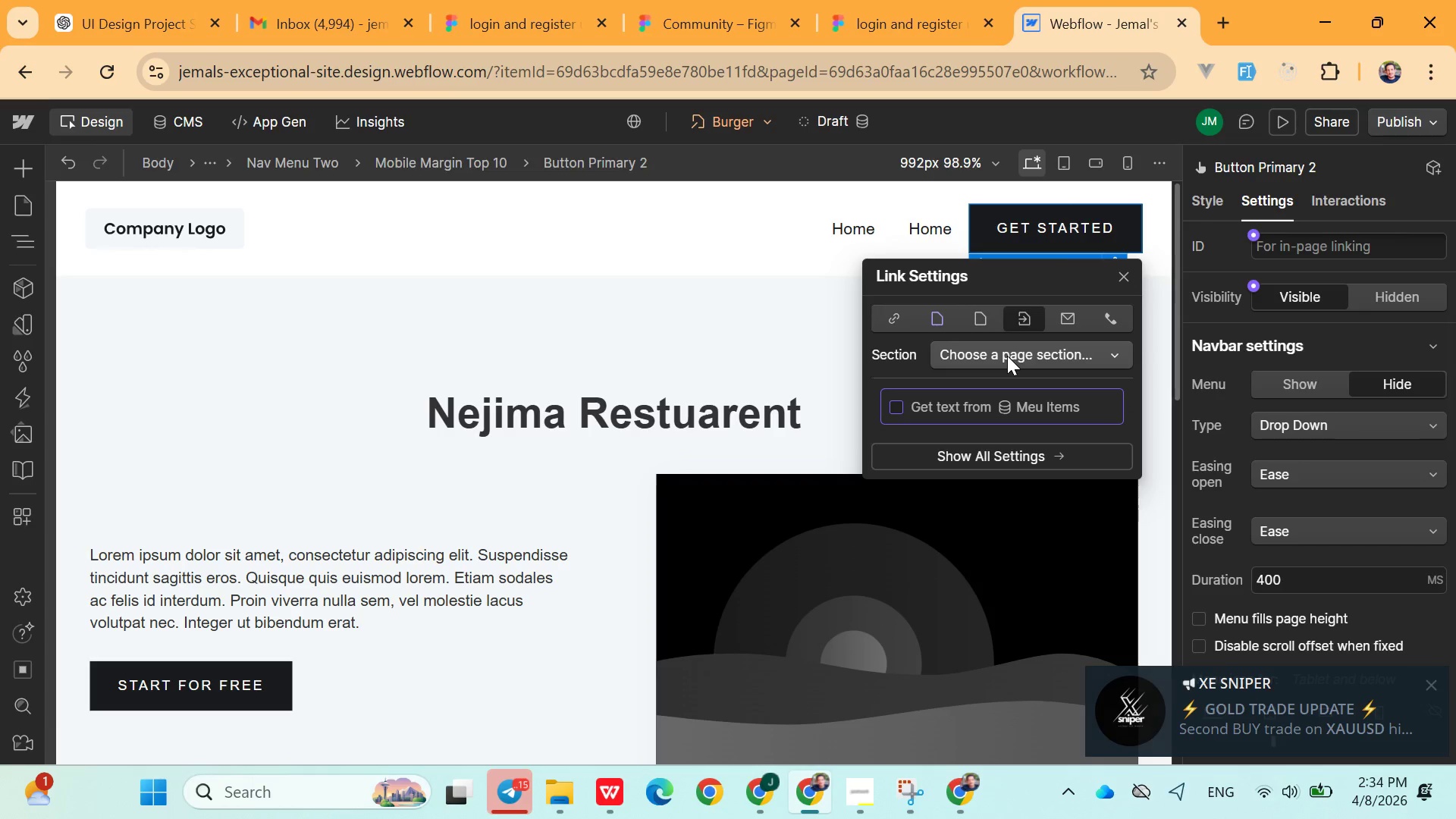 
left_click([1007, 356])
 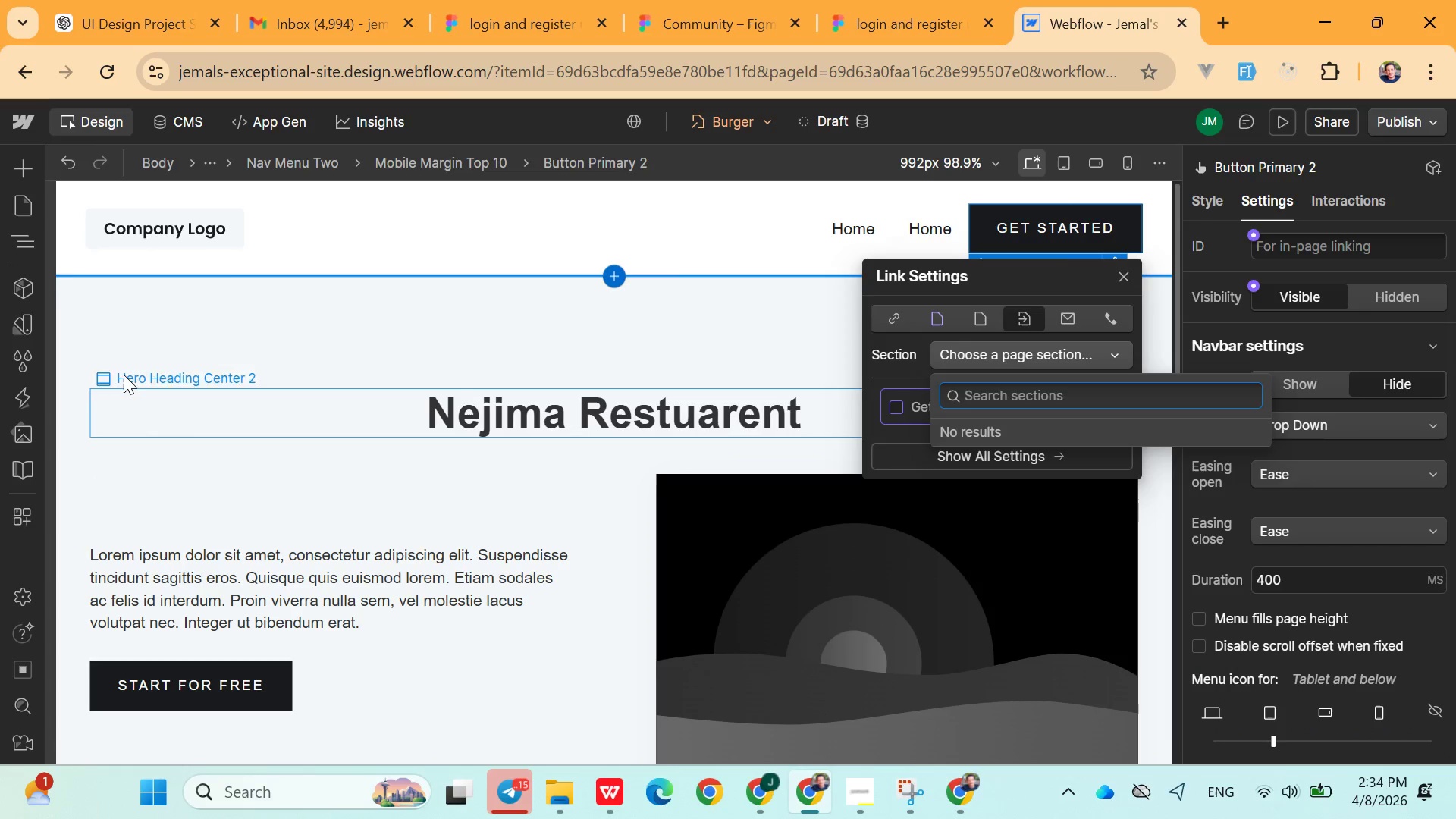 
wait(5.78)
 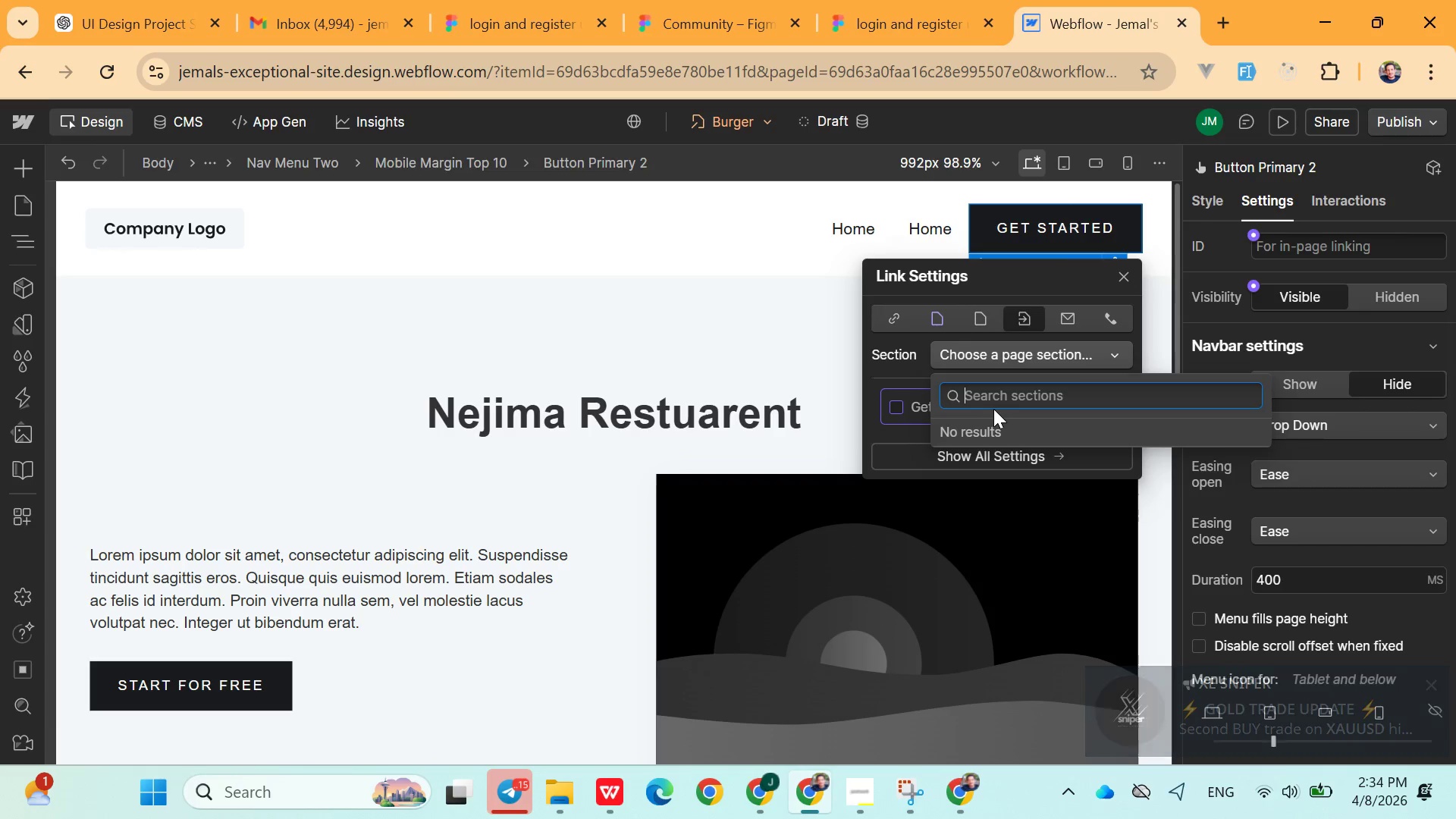 
left_click([20, 182])
 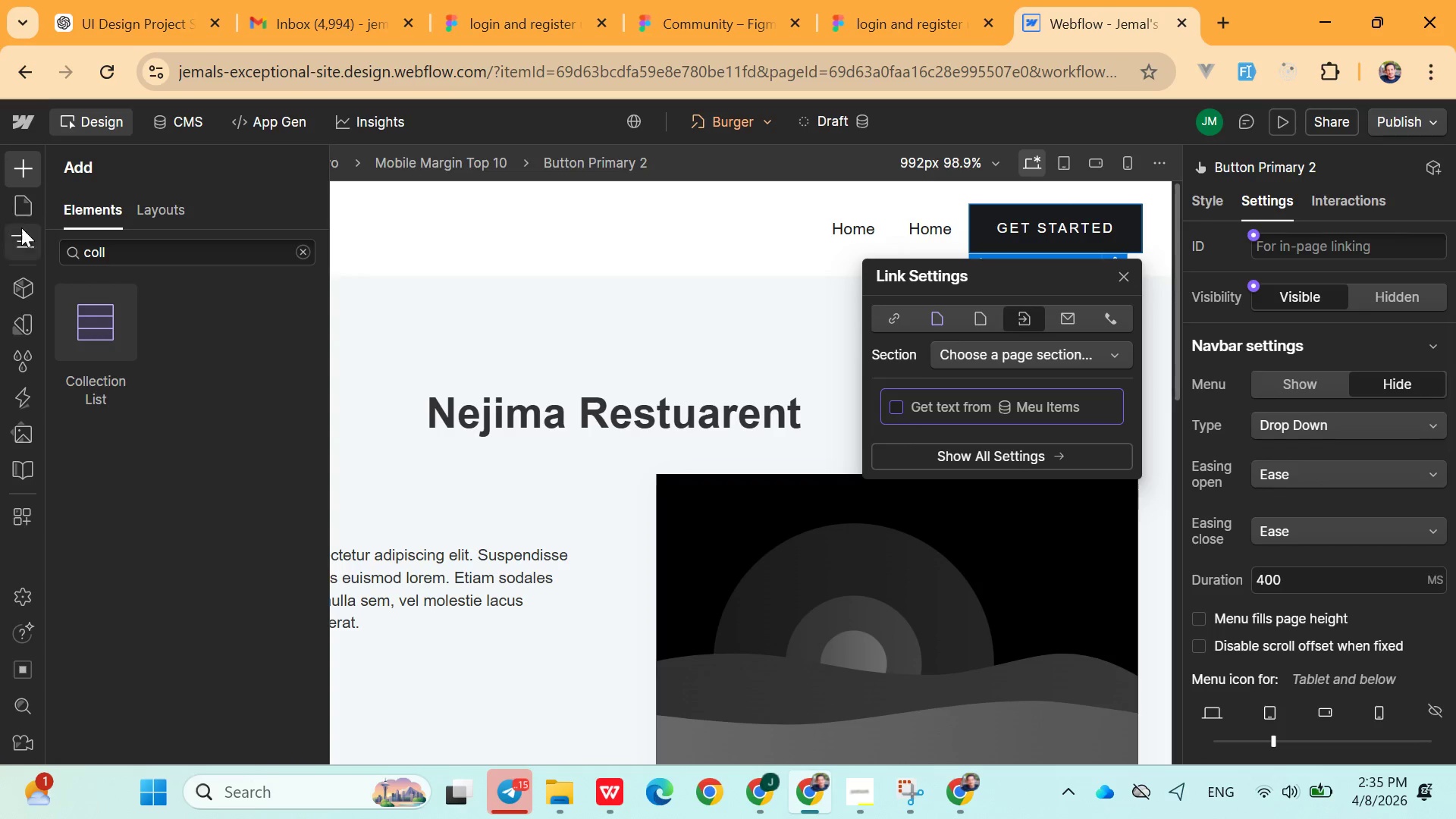 
left_click([14, 199])
 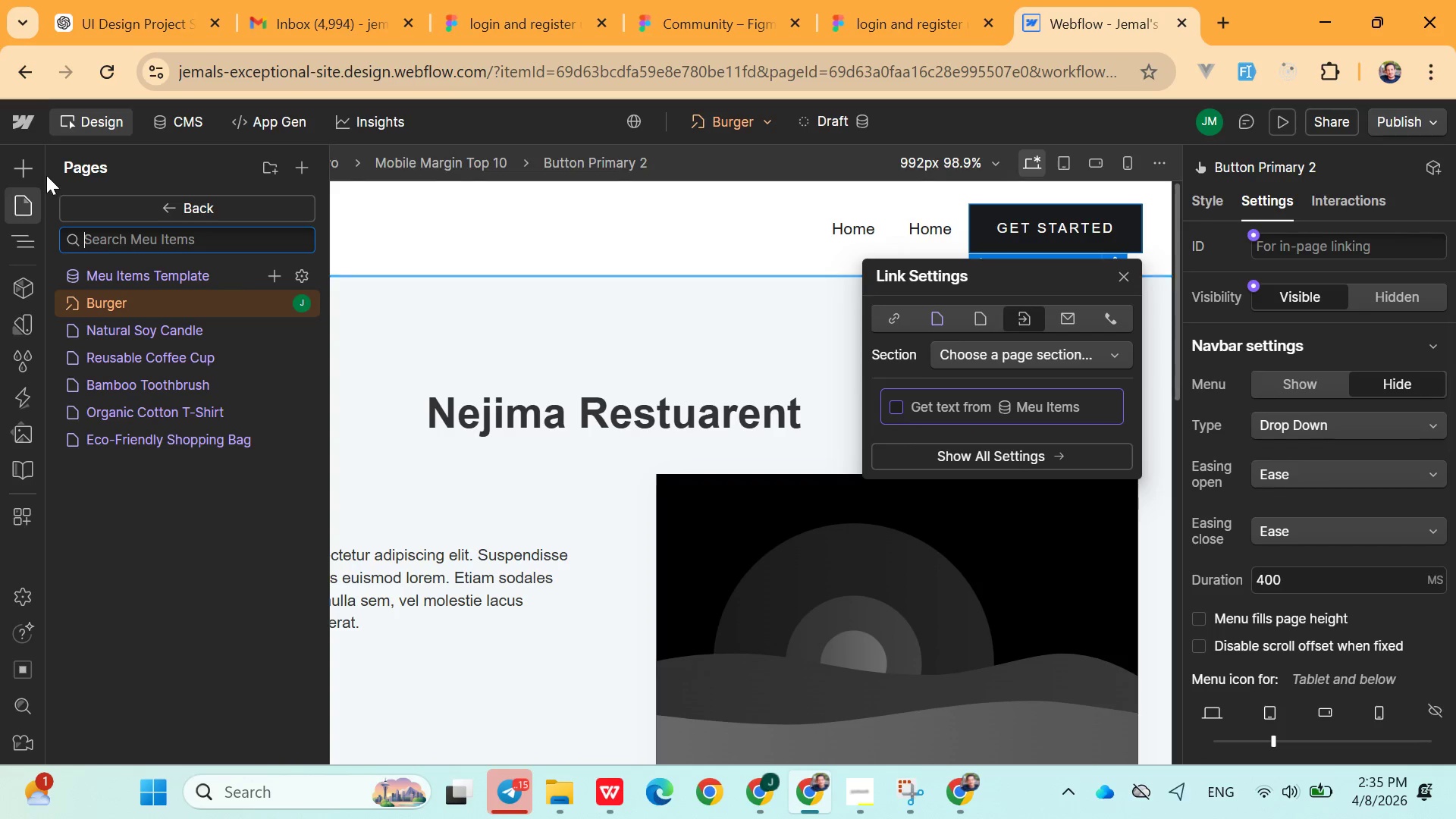 
left_click([30, 164])
 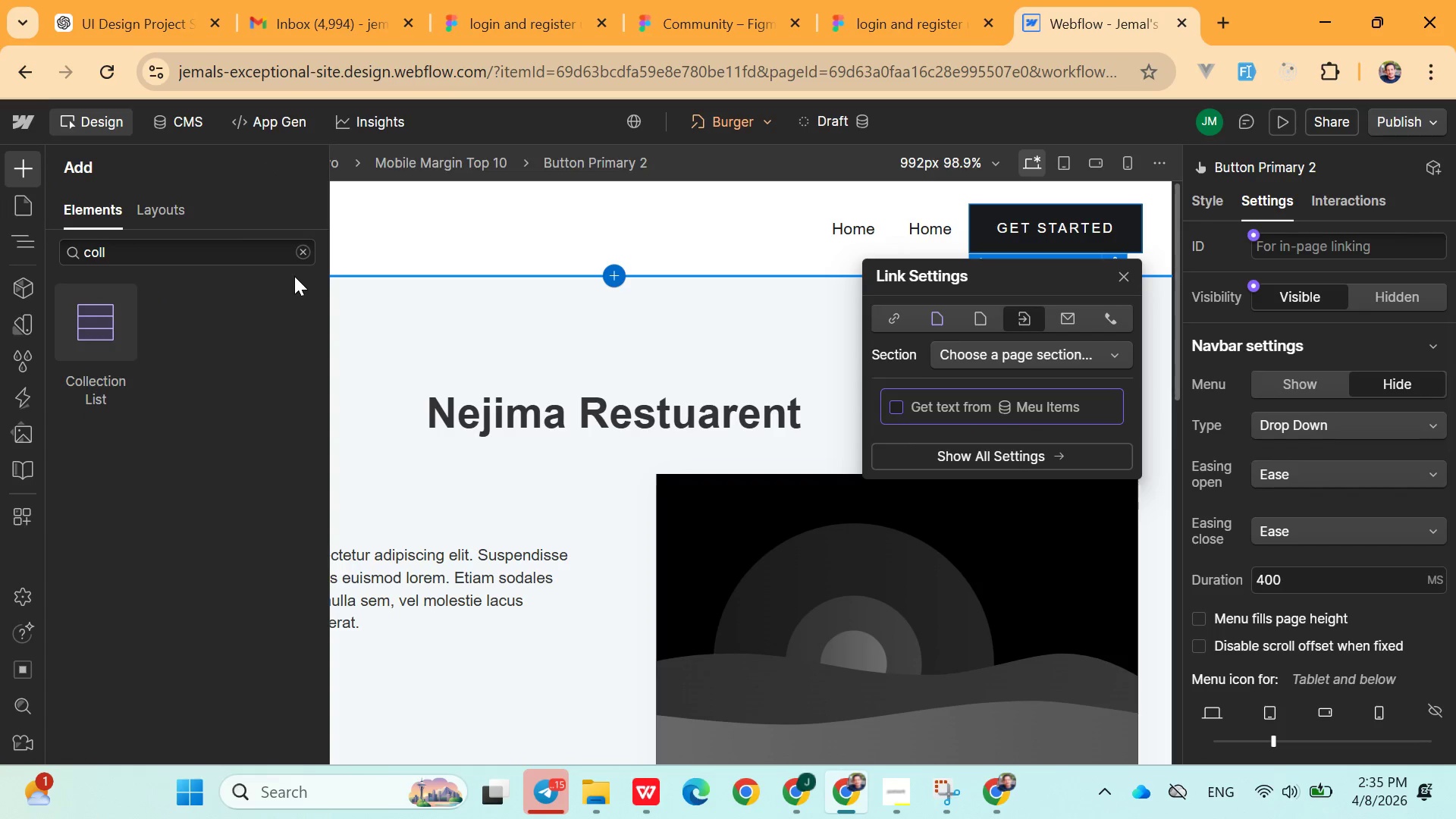 
left_click([34, 198])
 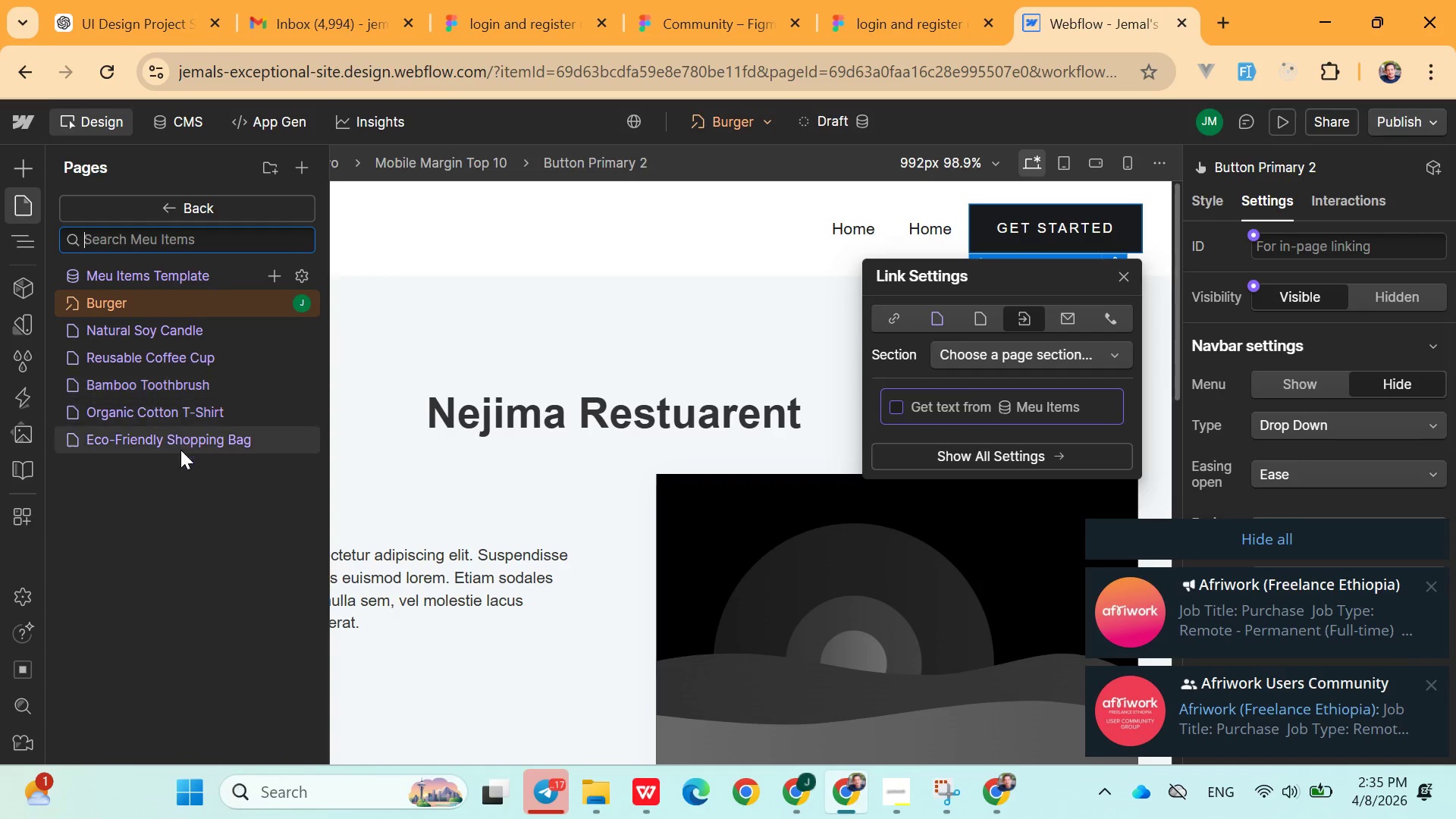 
wait(5.12)
 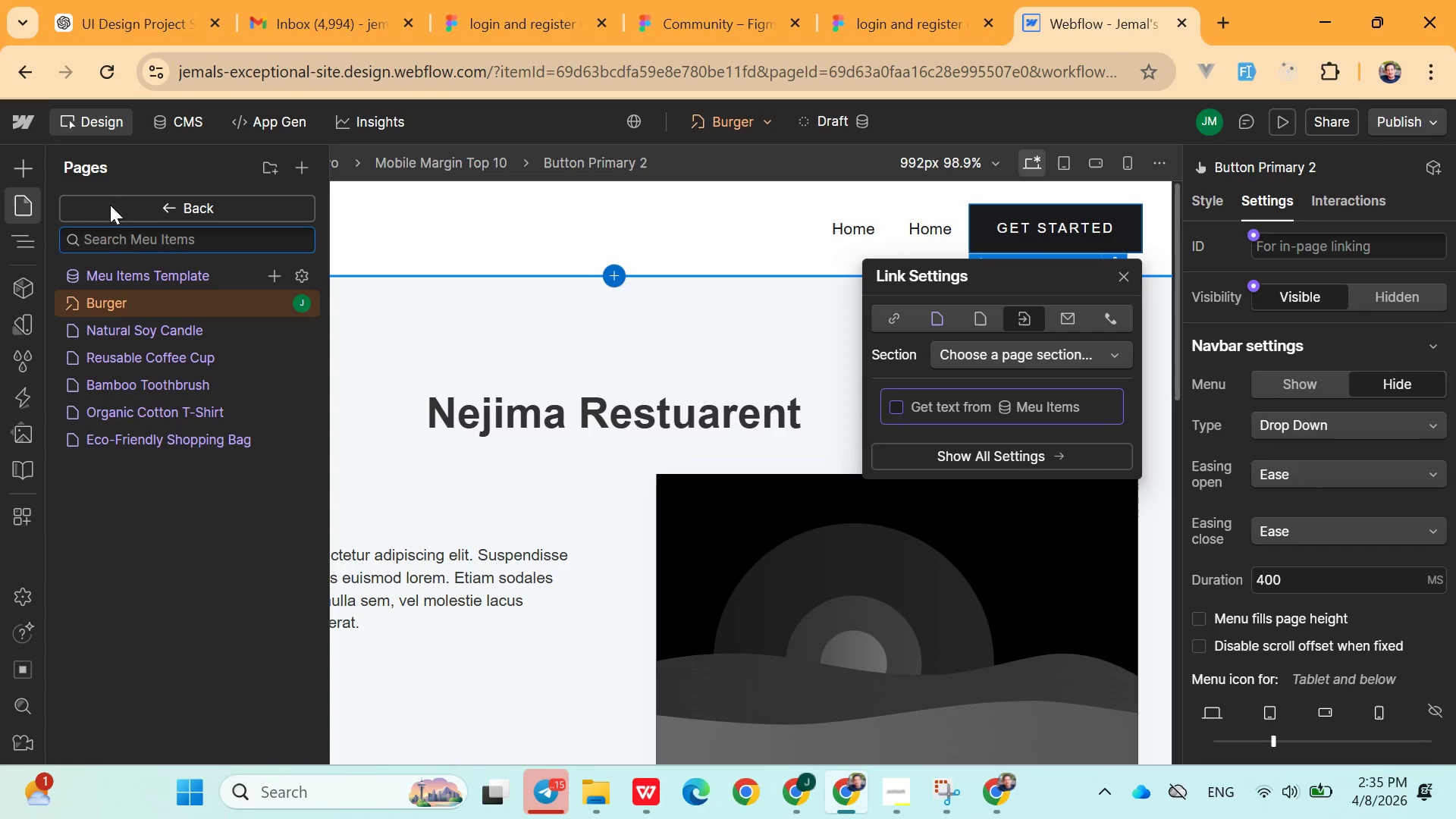 
left_click([93, 159])
 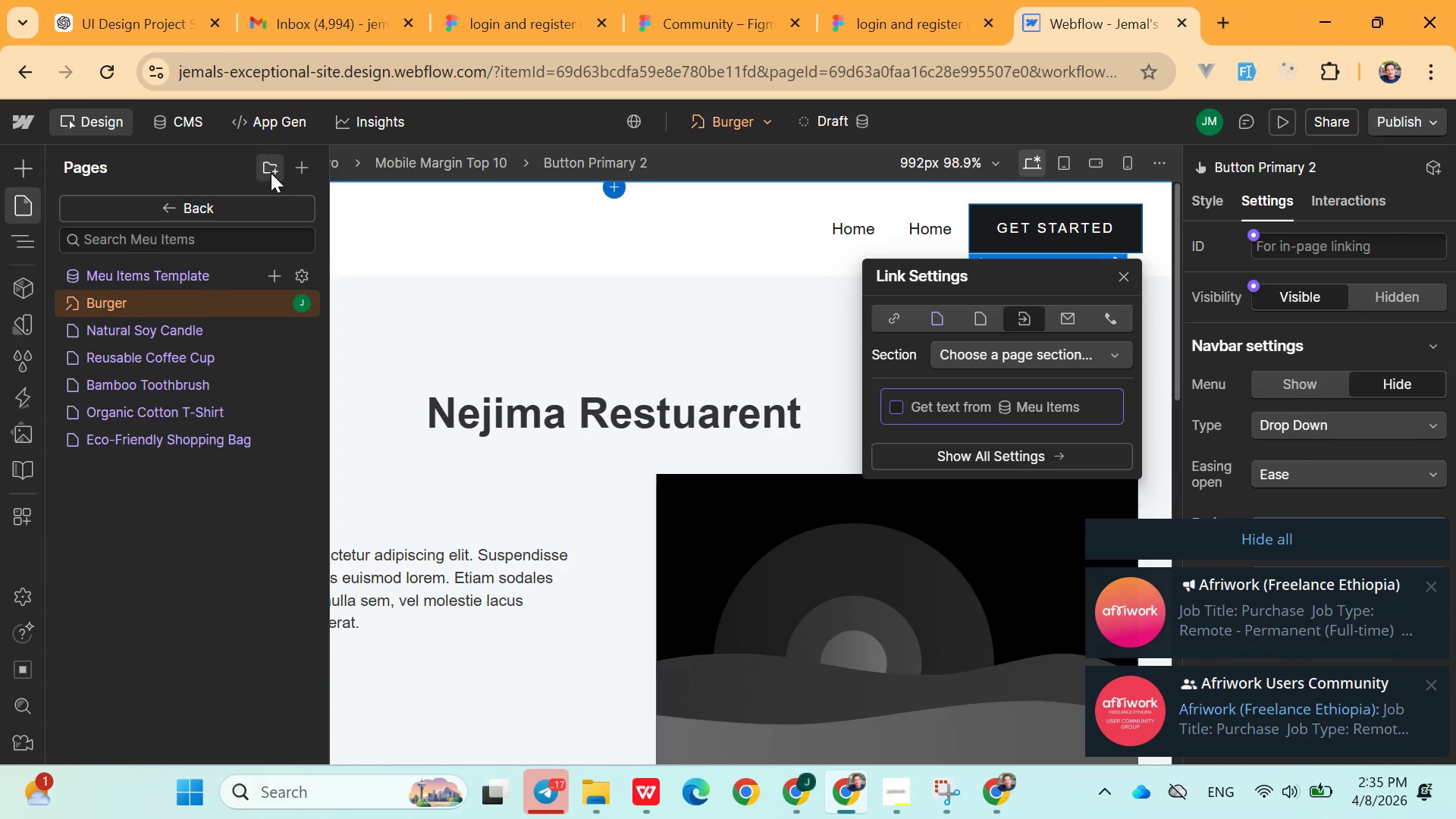 
left_click([290, 167])
 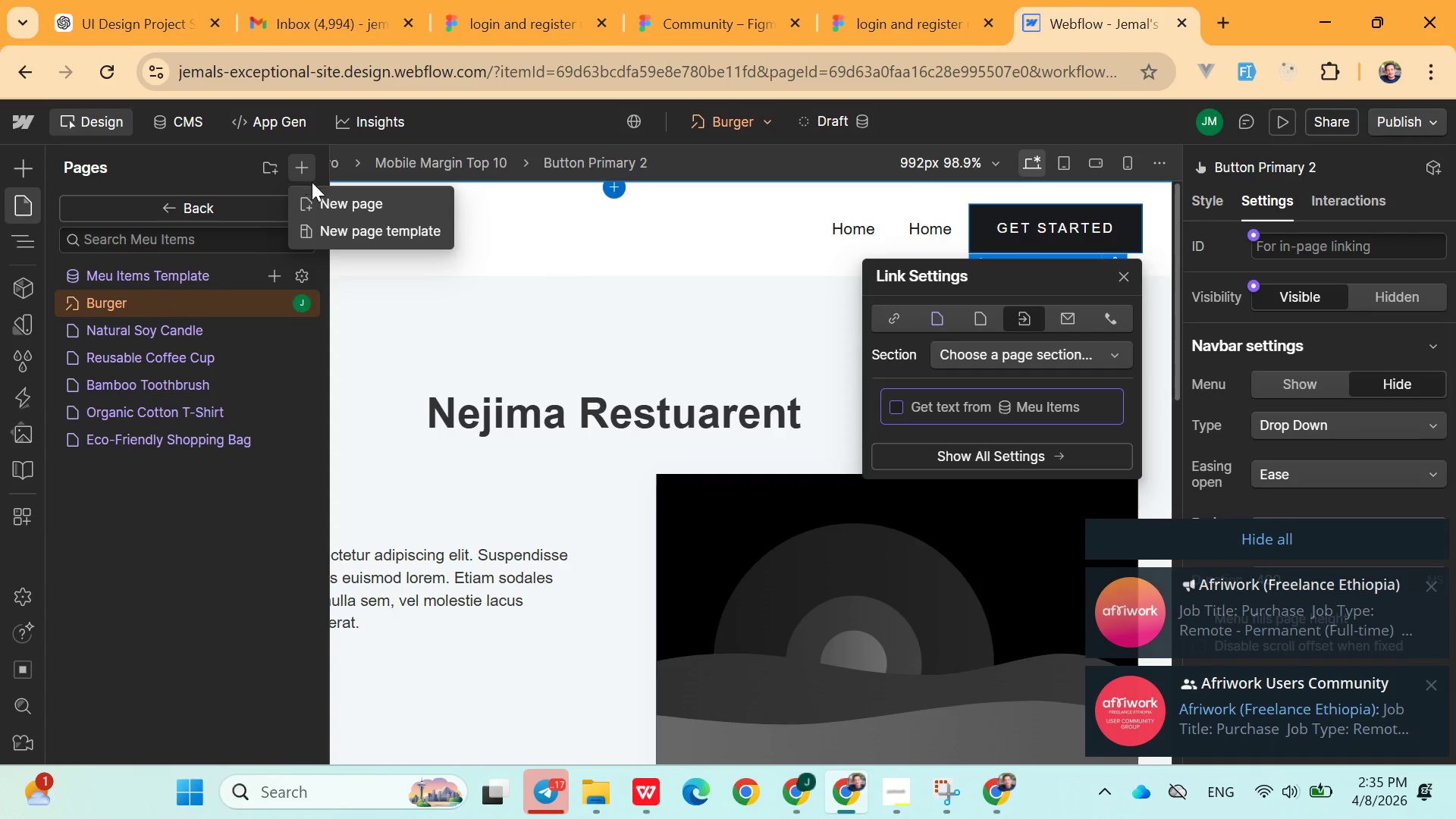 
left_click([318, 193])
 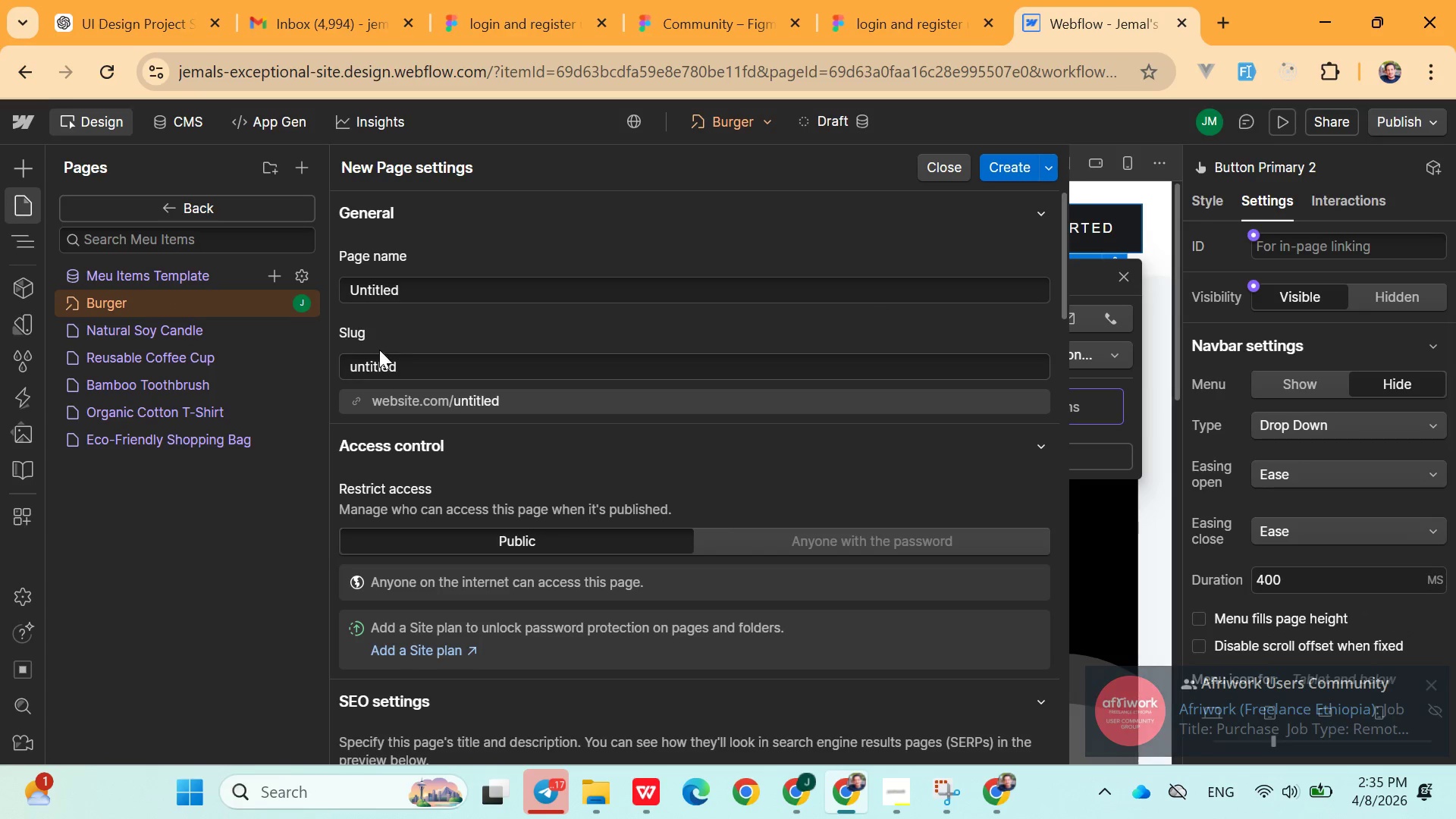 
double_click([394, 298])
 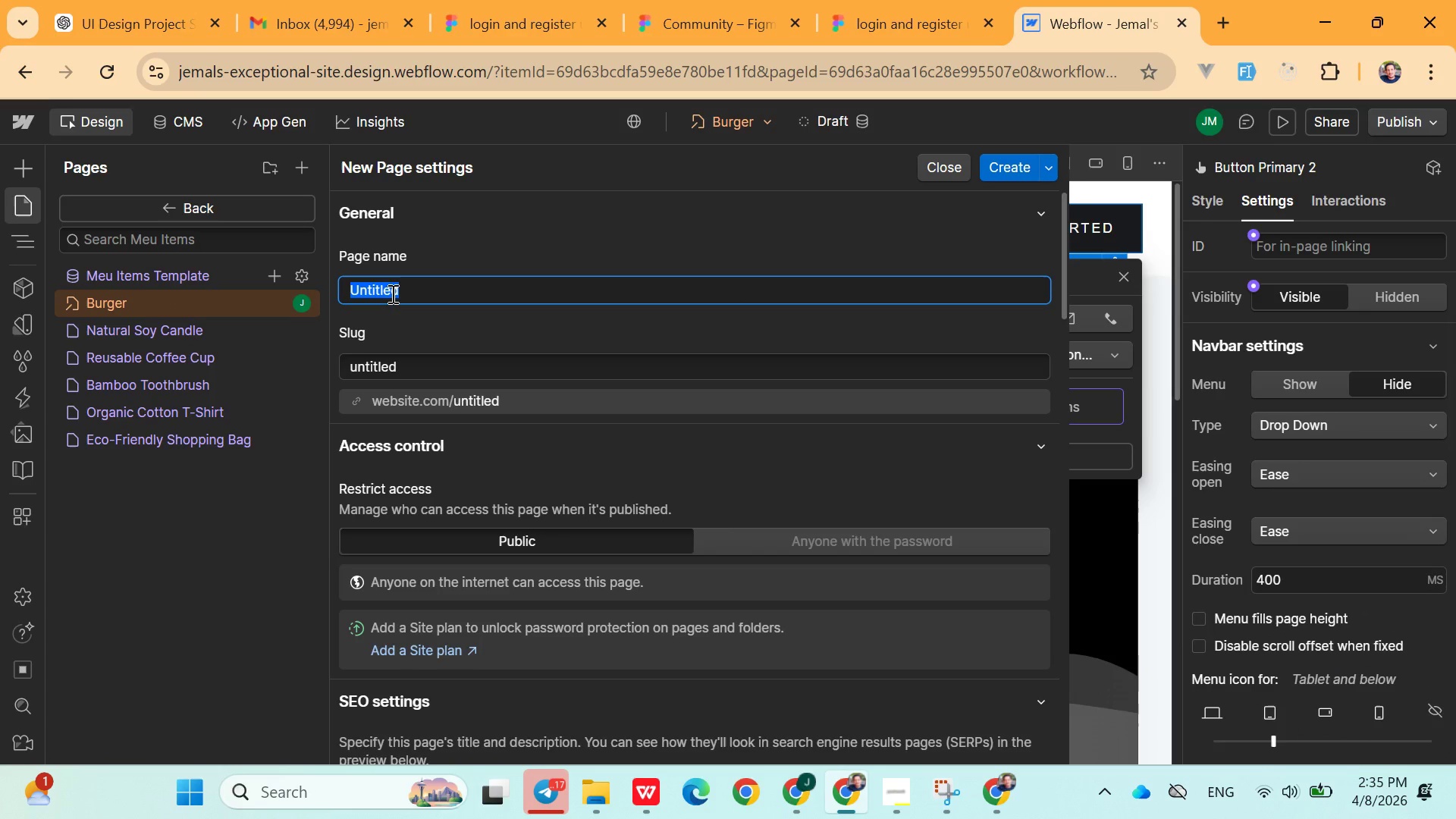 
type(menus)
 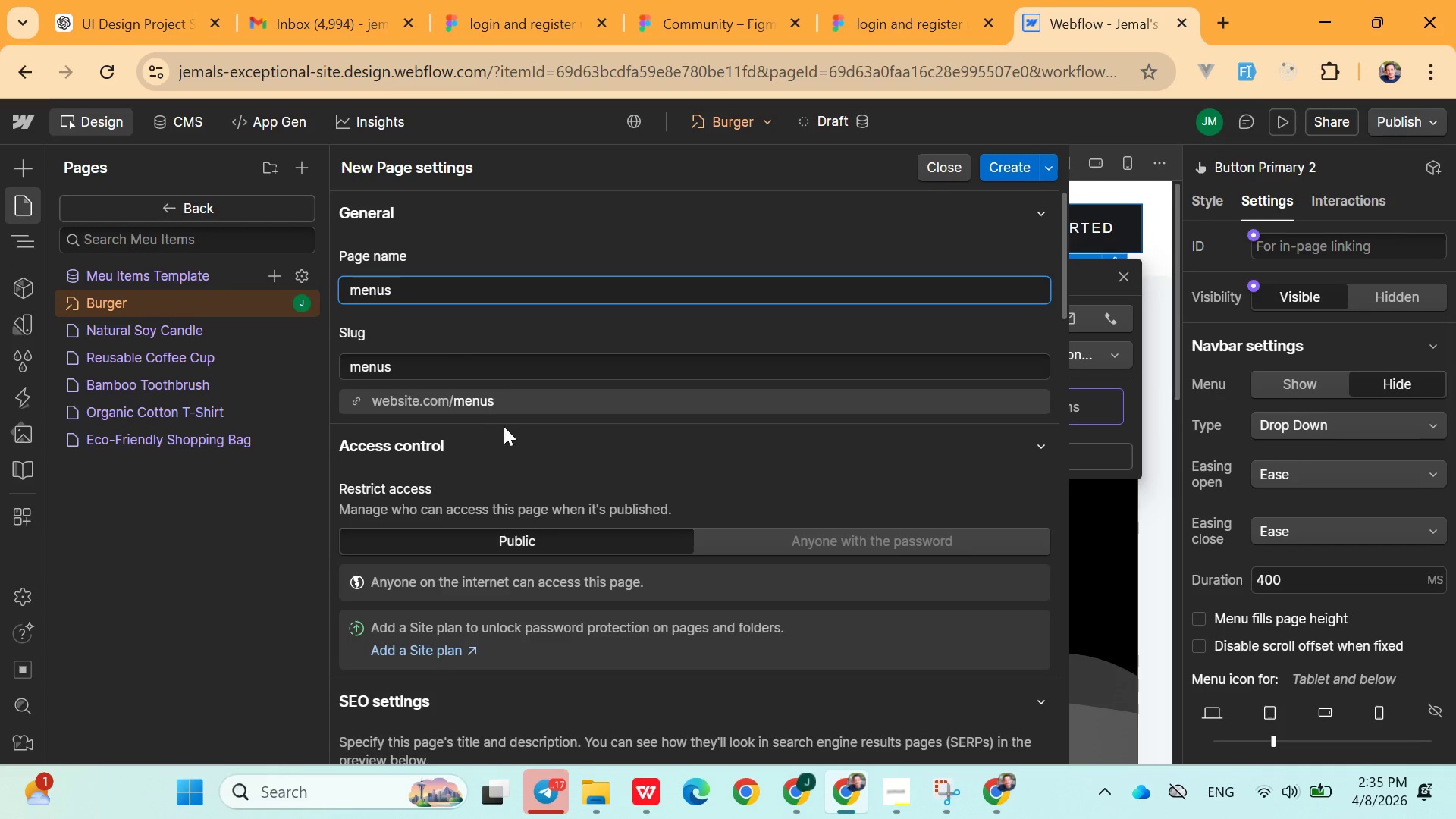 
mouse_move([534, 444])
 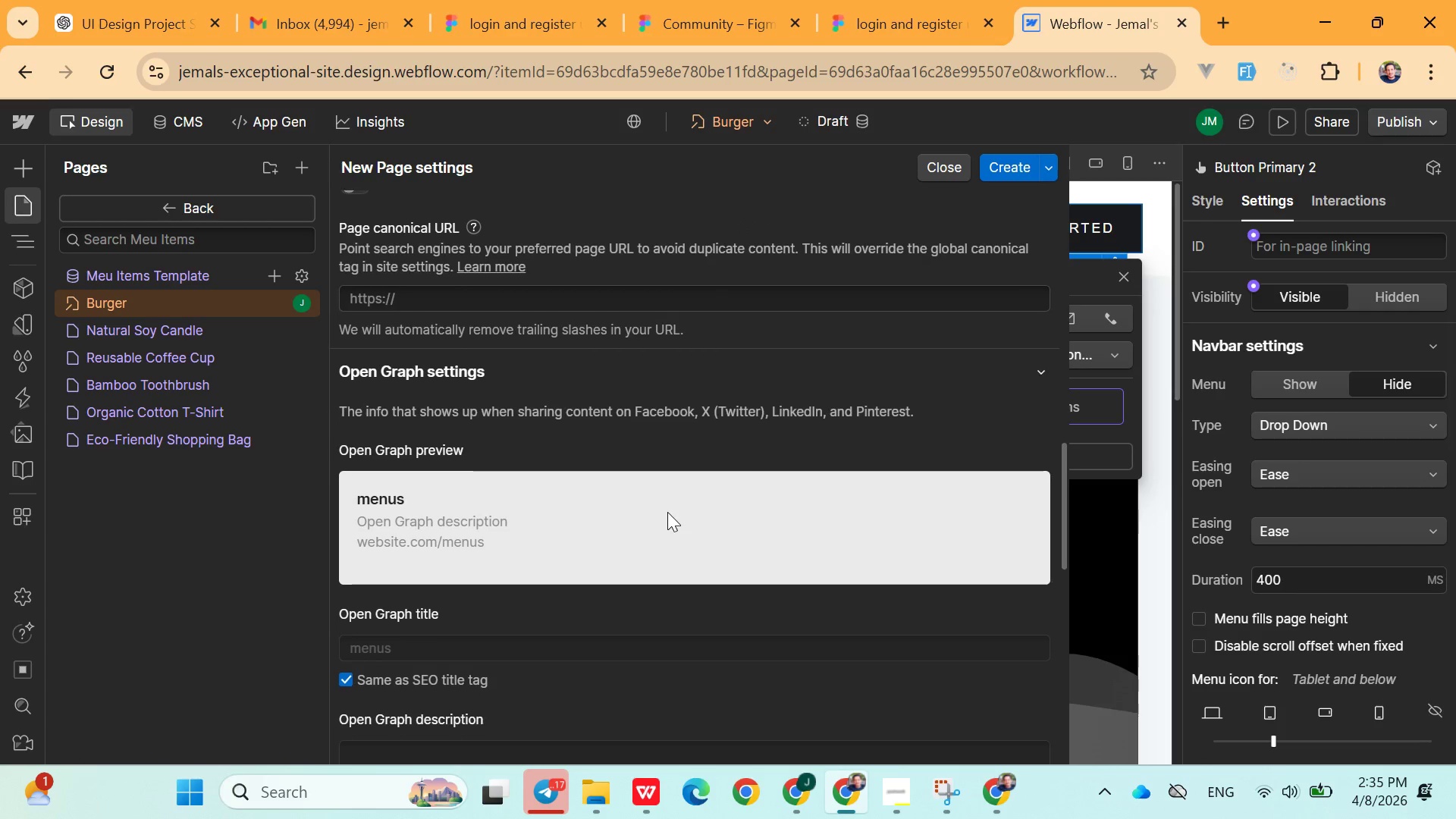 
left_click([1010, 167])
 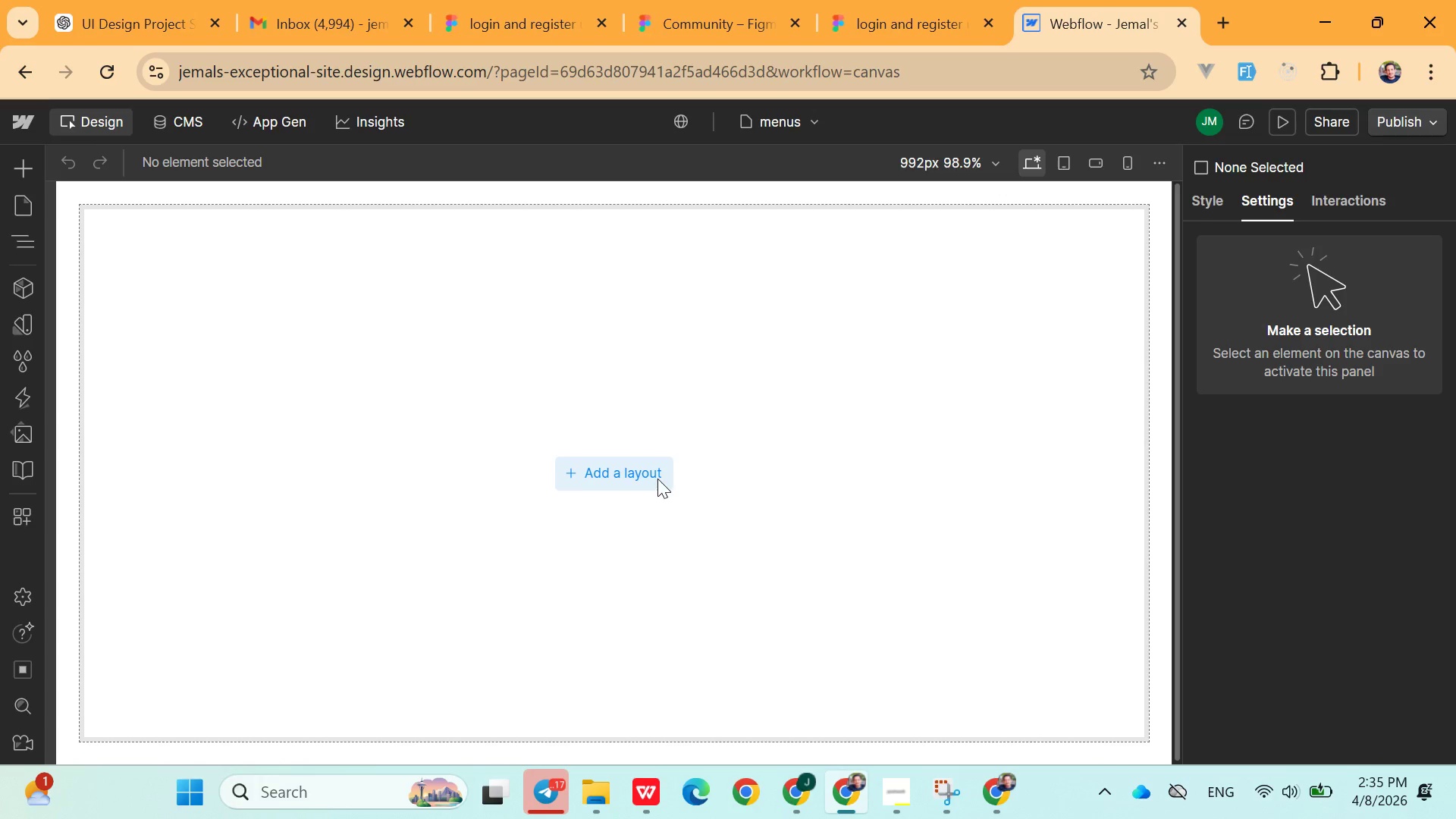 
wait(5.97)
 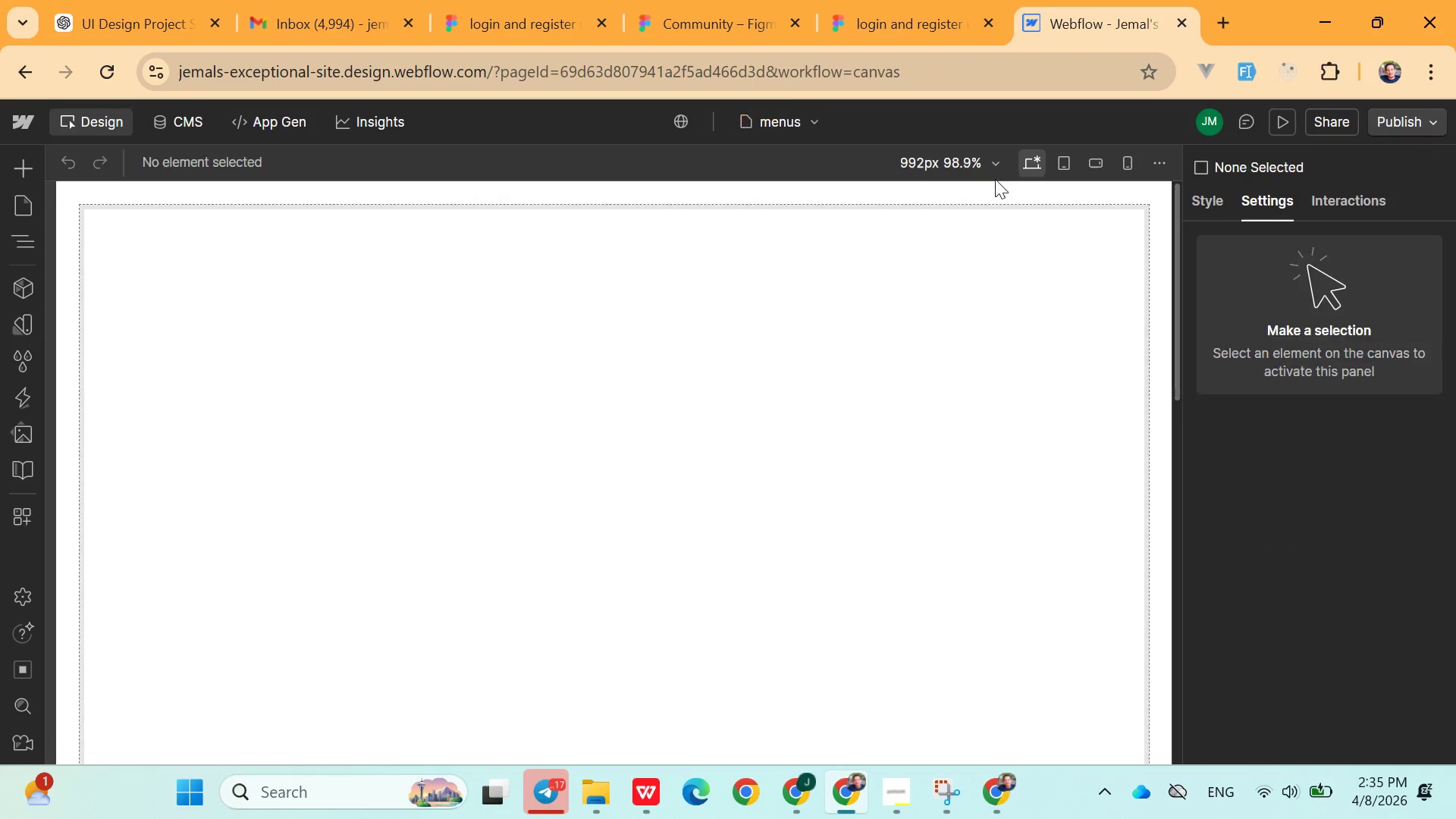 
scroll: coordinate [444, 359], scroll_direction: none, amount: 0.0
 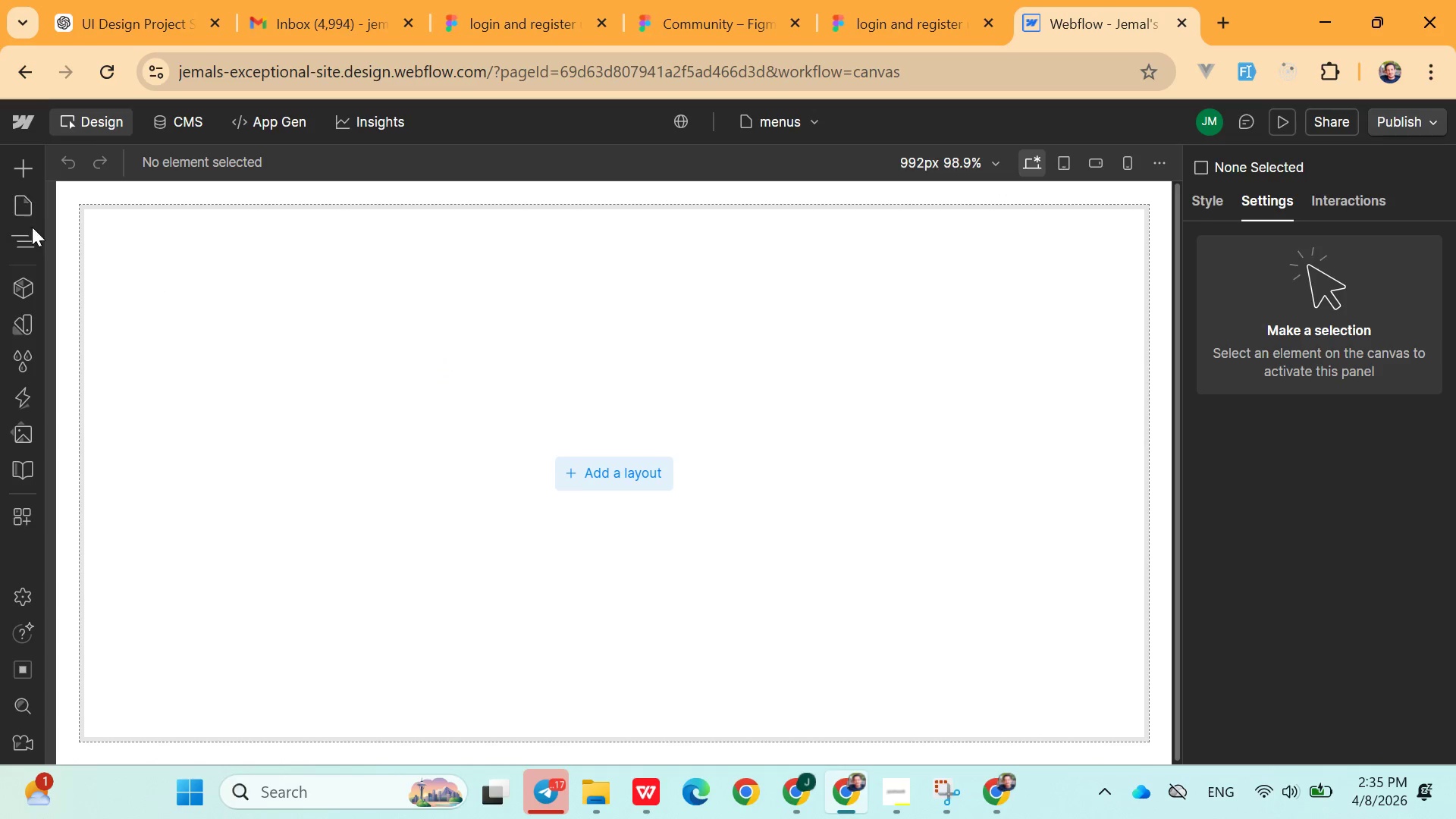 
left_click([33, 233])
 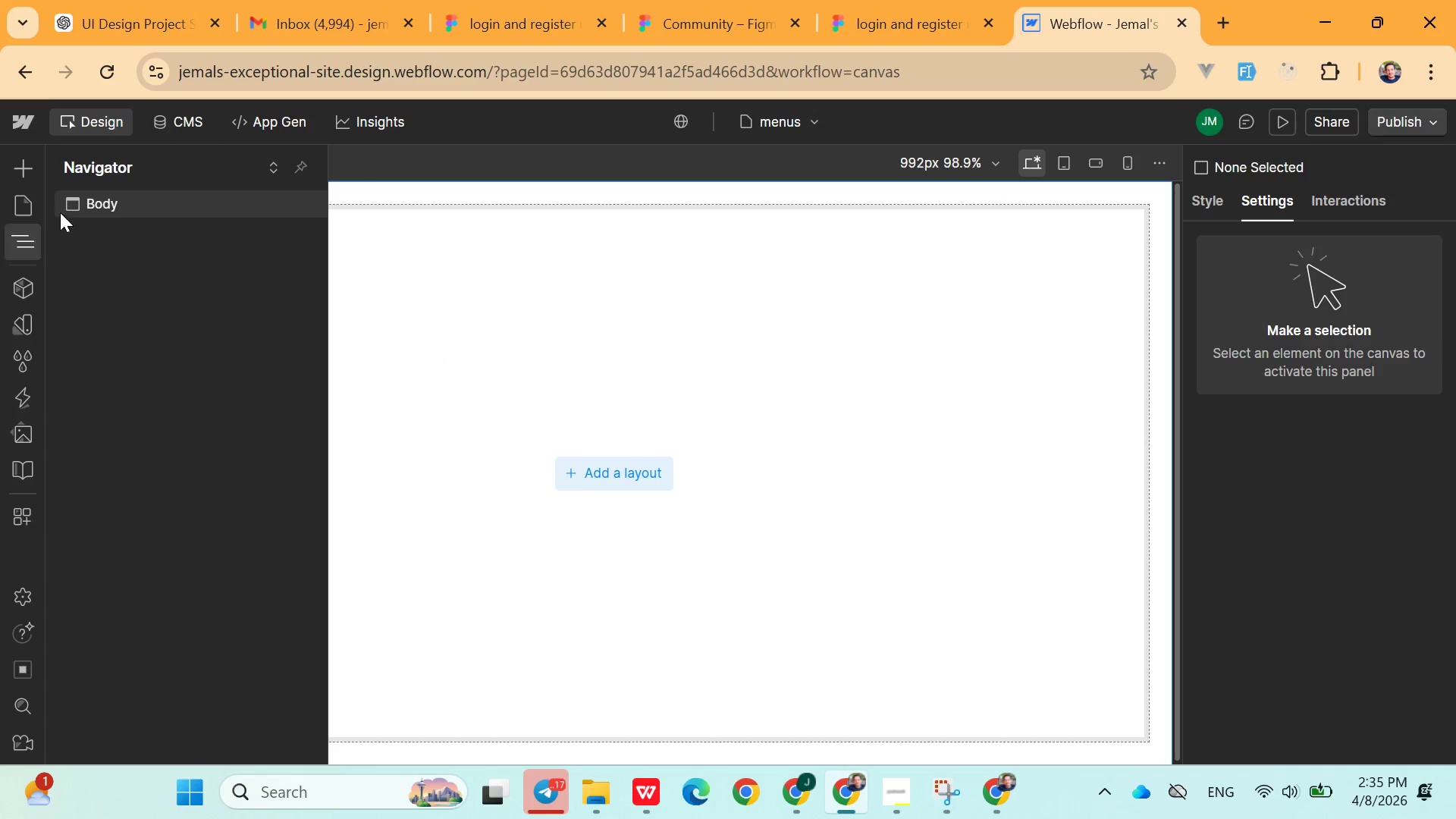 
left_click([20, 171])
 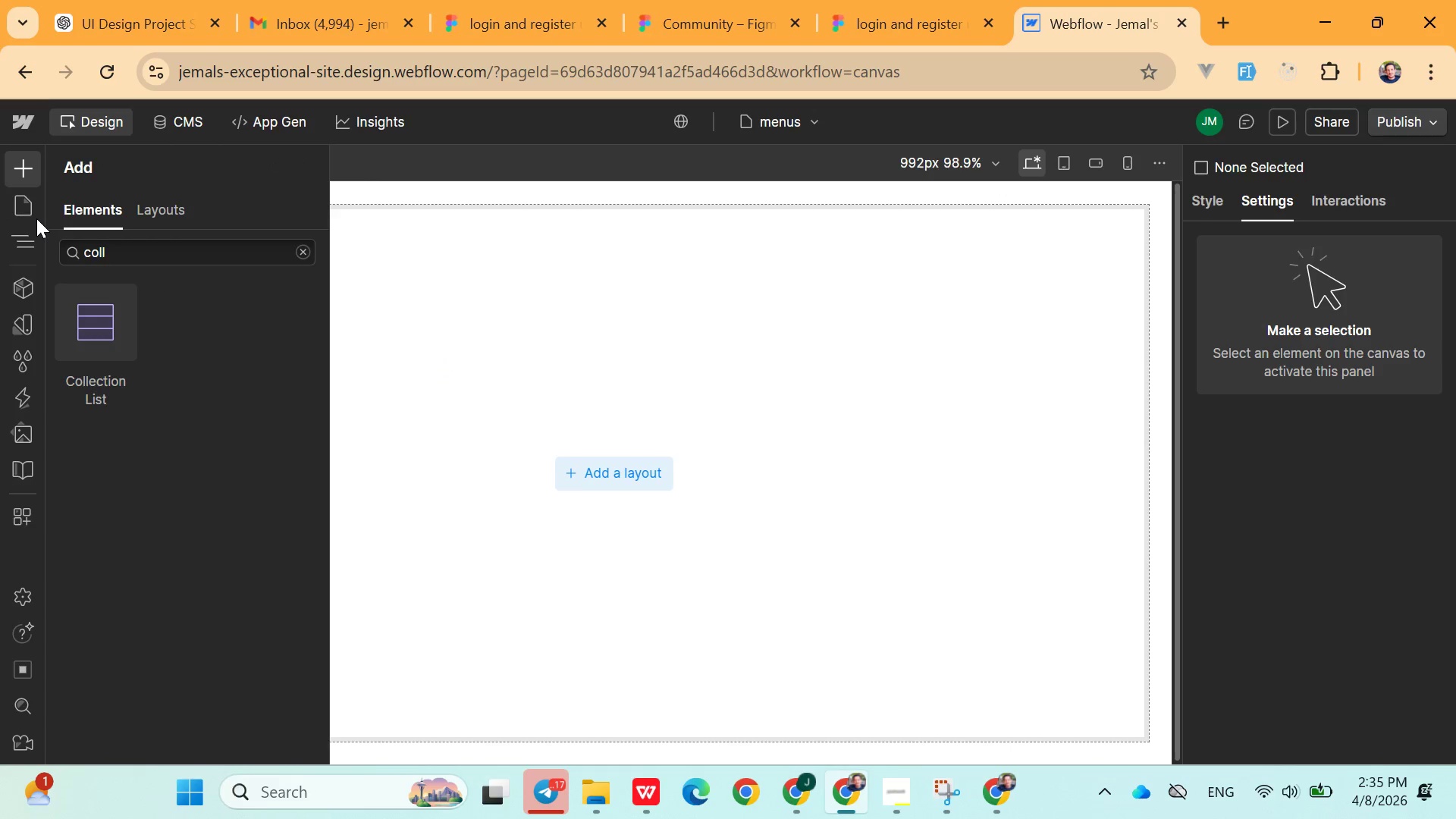 
left_click([35, 218])
 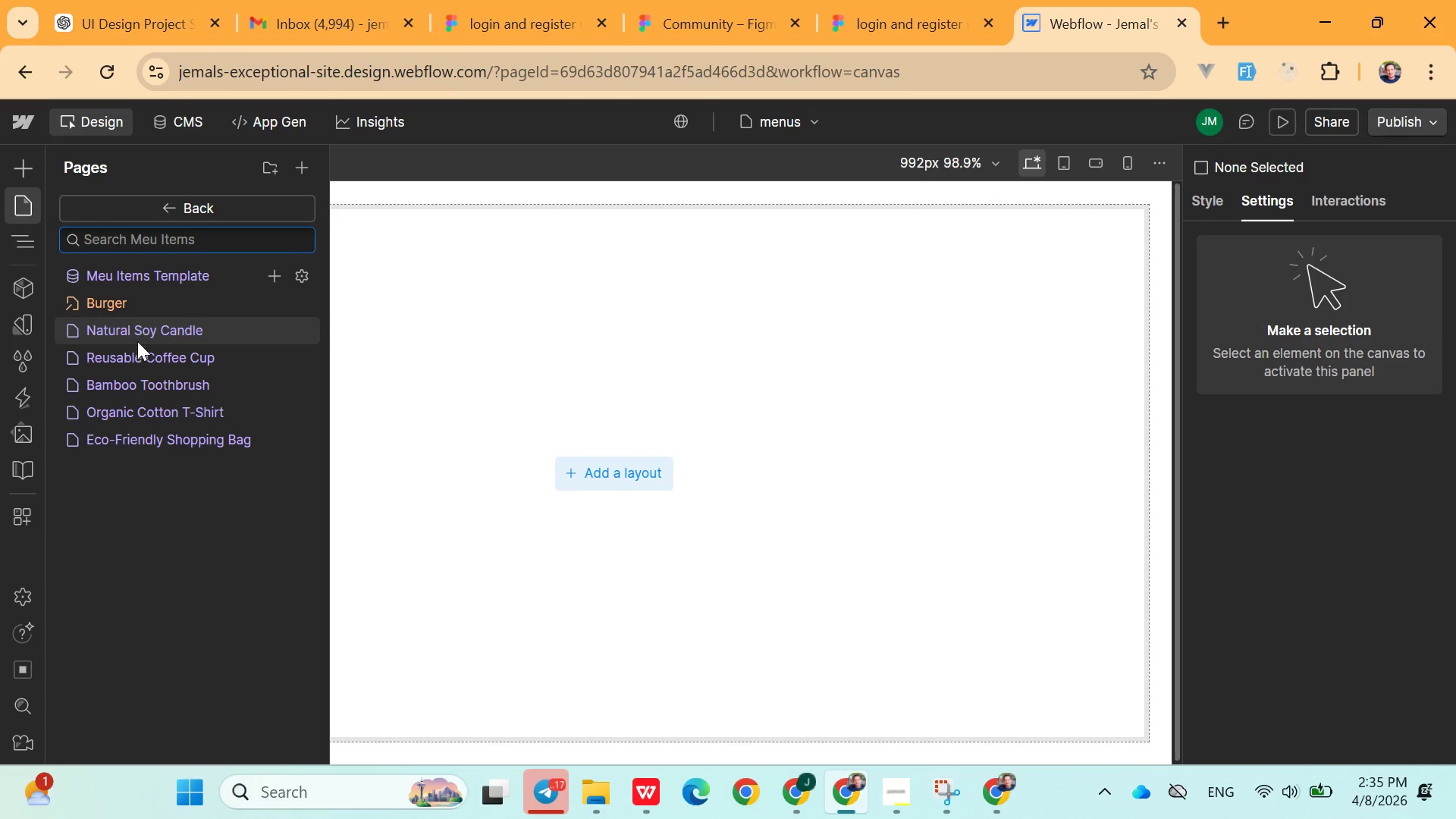 
left_click([221, 217])
 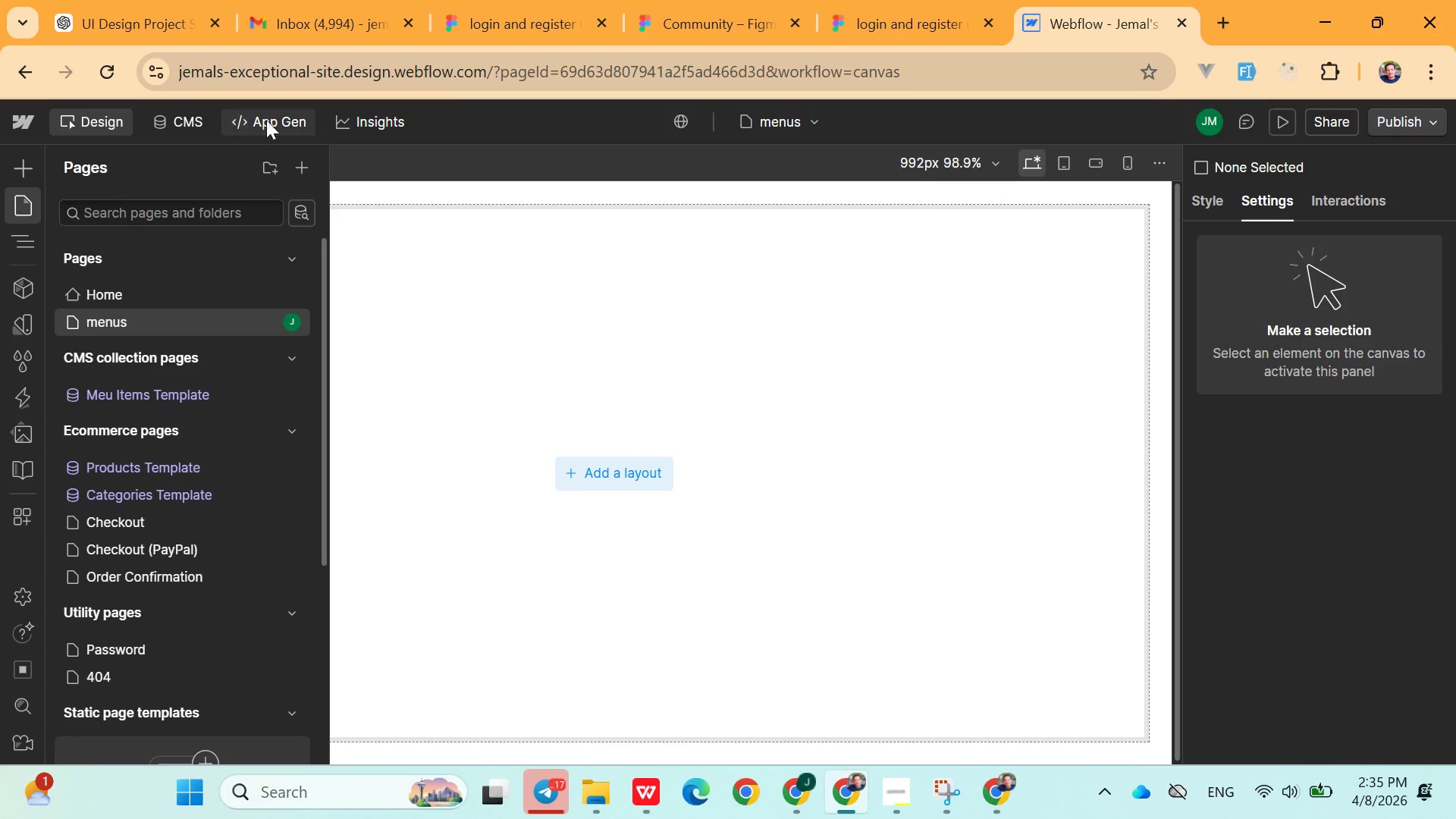 
left_click([107, 121])
 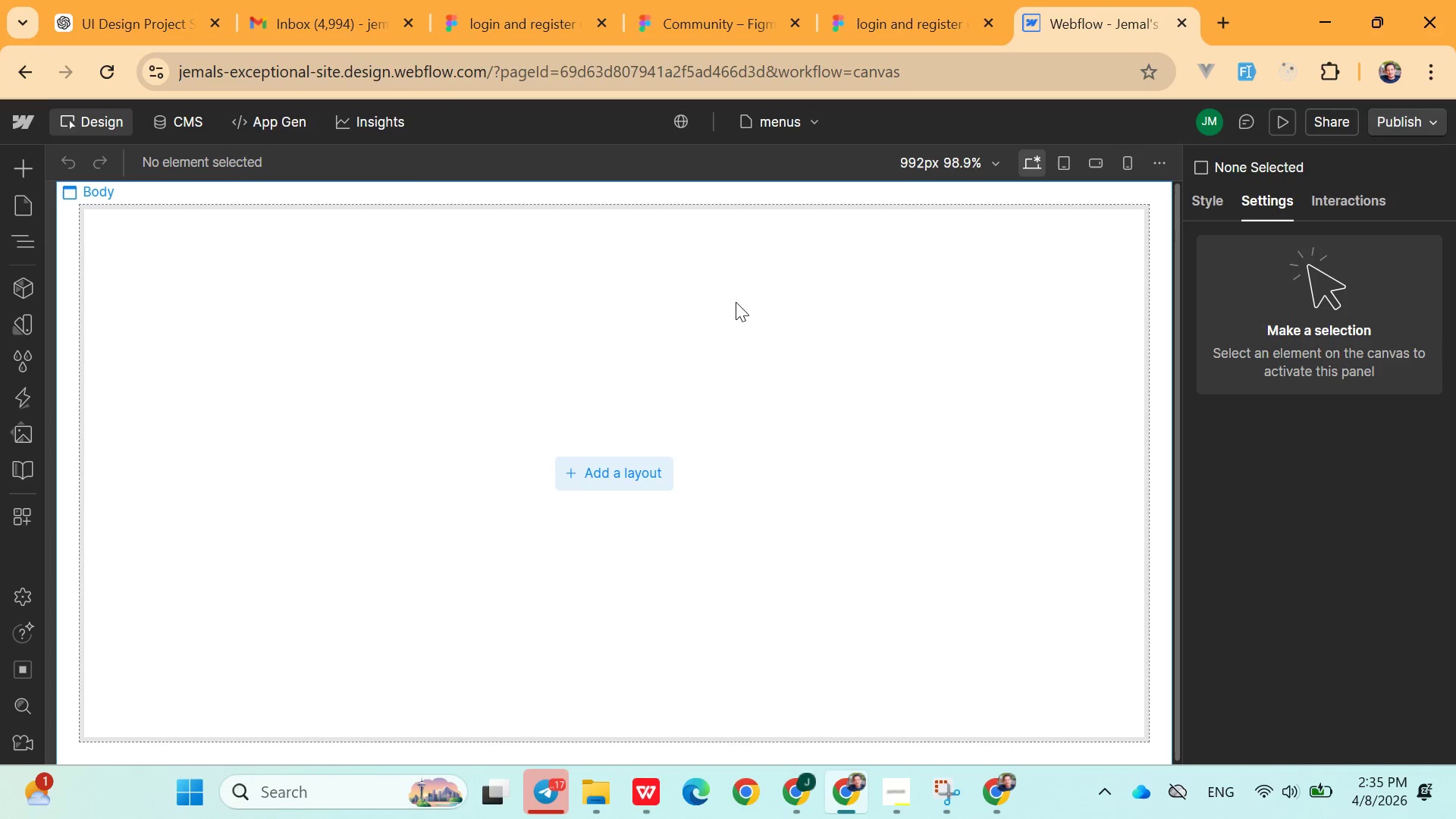 
scroll: coordinate [583, 421], scroll_direction: down, amount: 5.0
 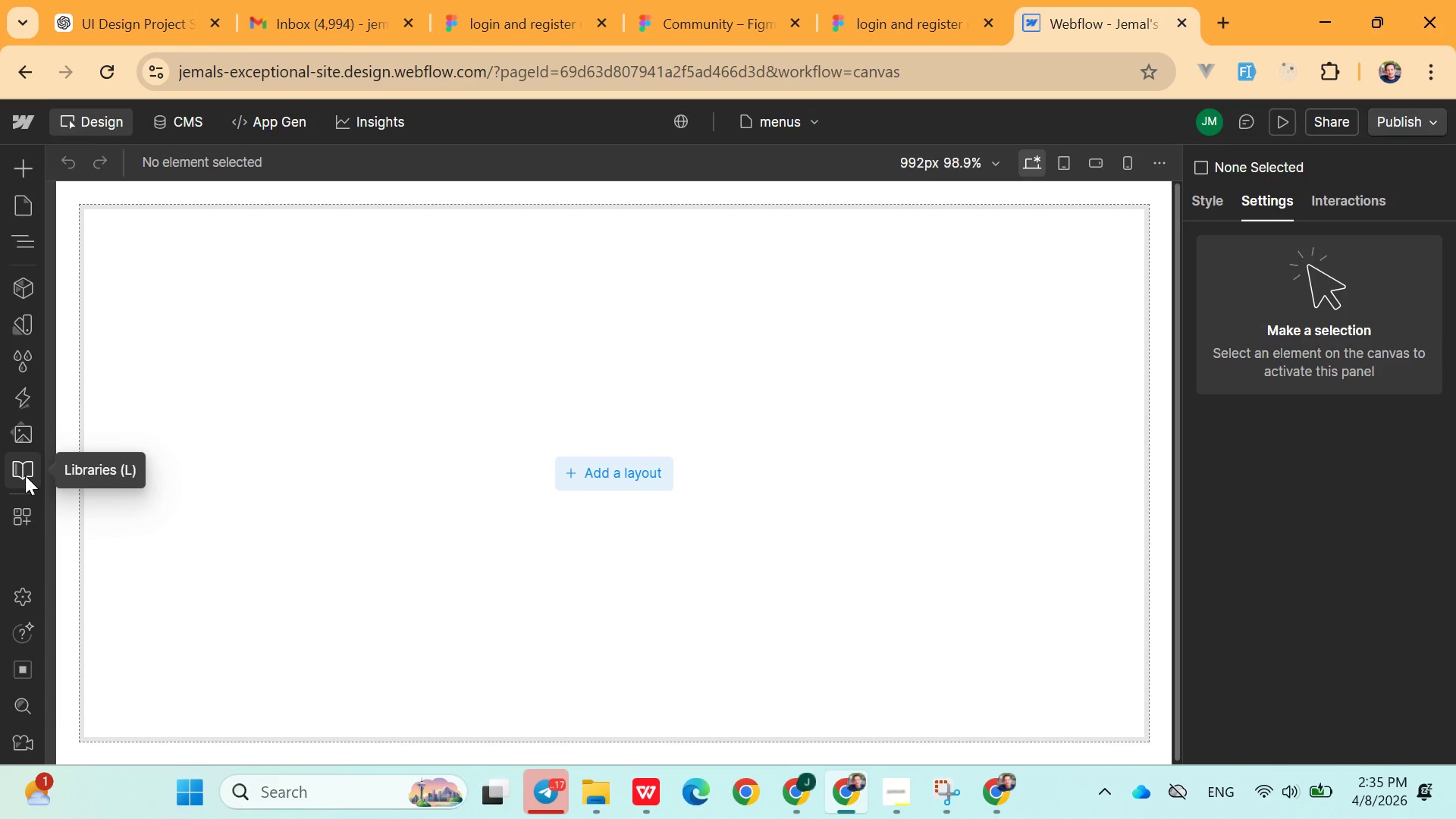 
wait(9.2)
 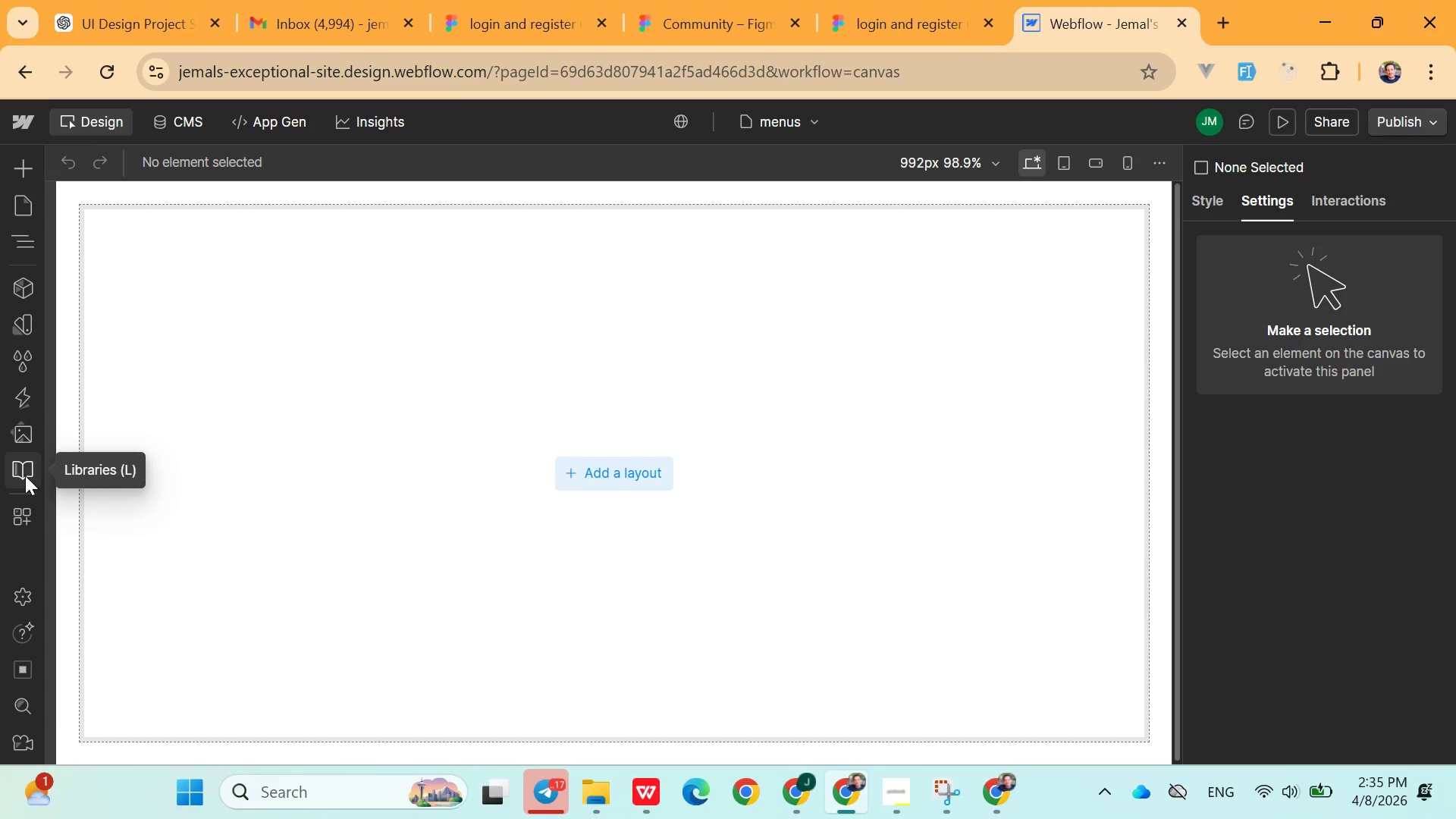 
left_click([24, 234])
 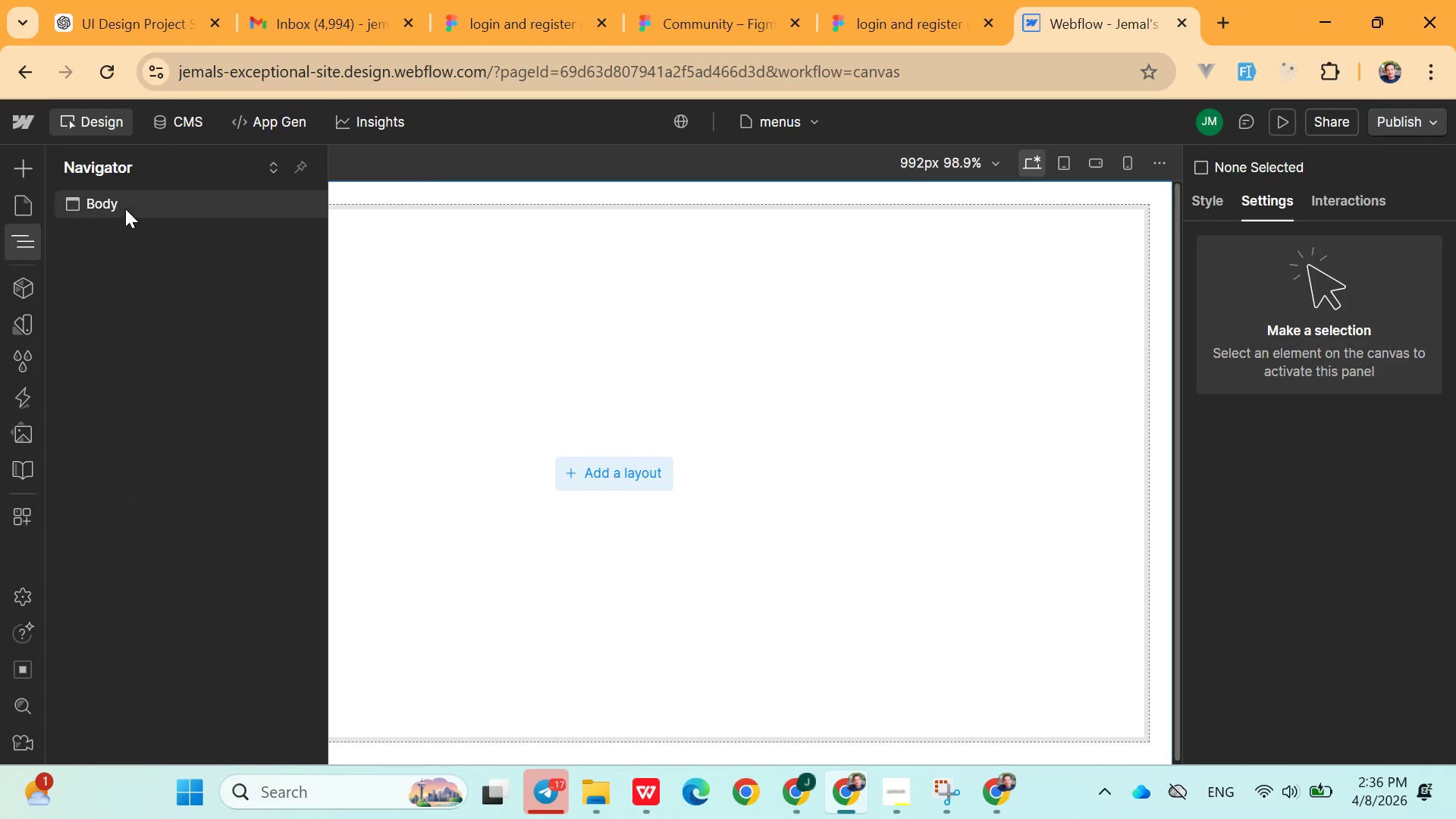 
left_click([127, 202])
 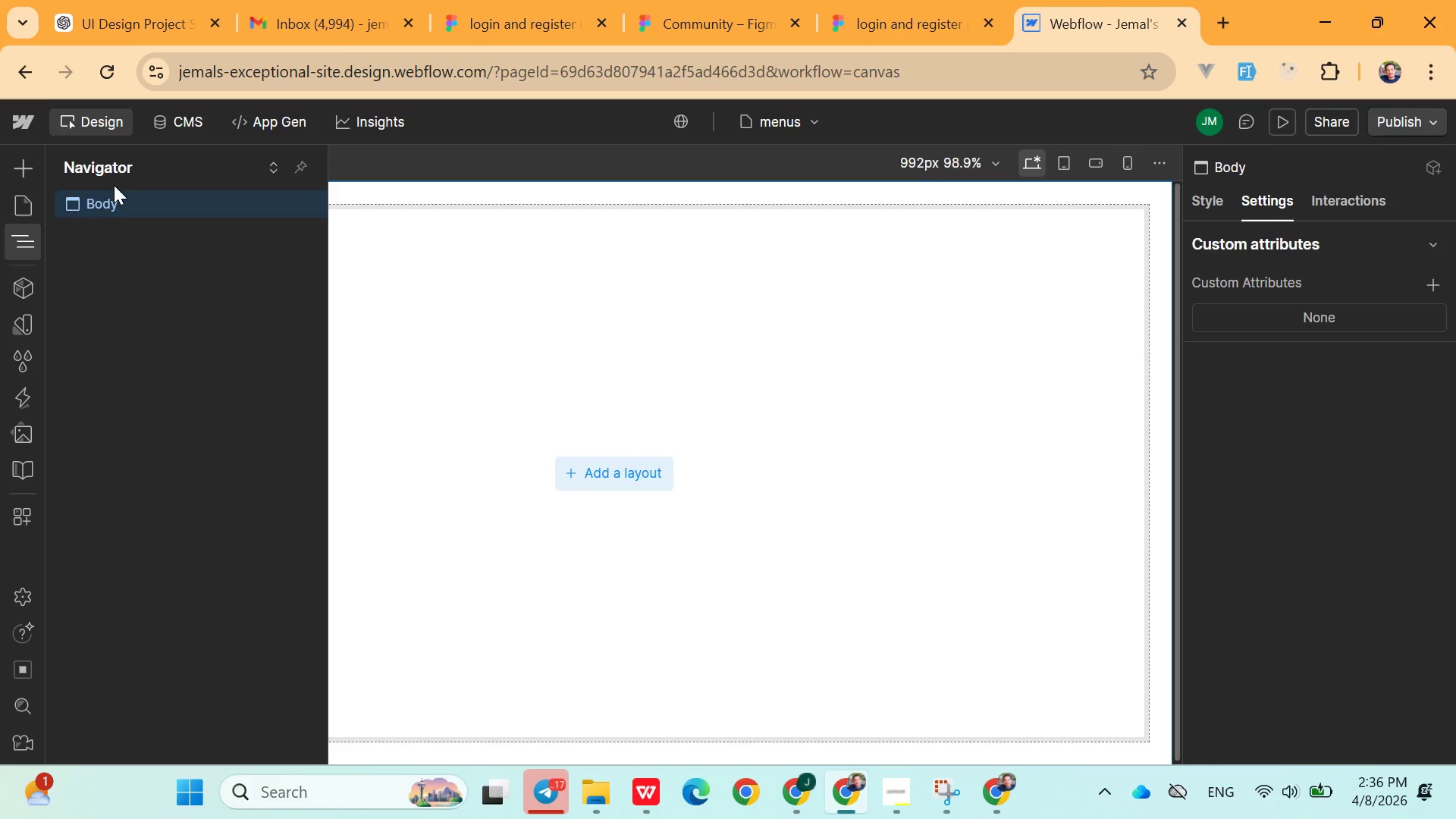 
left_click([109, 168])
 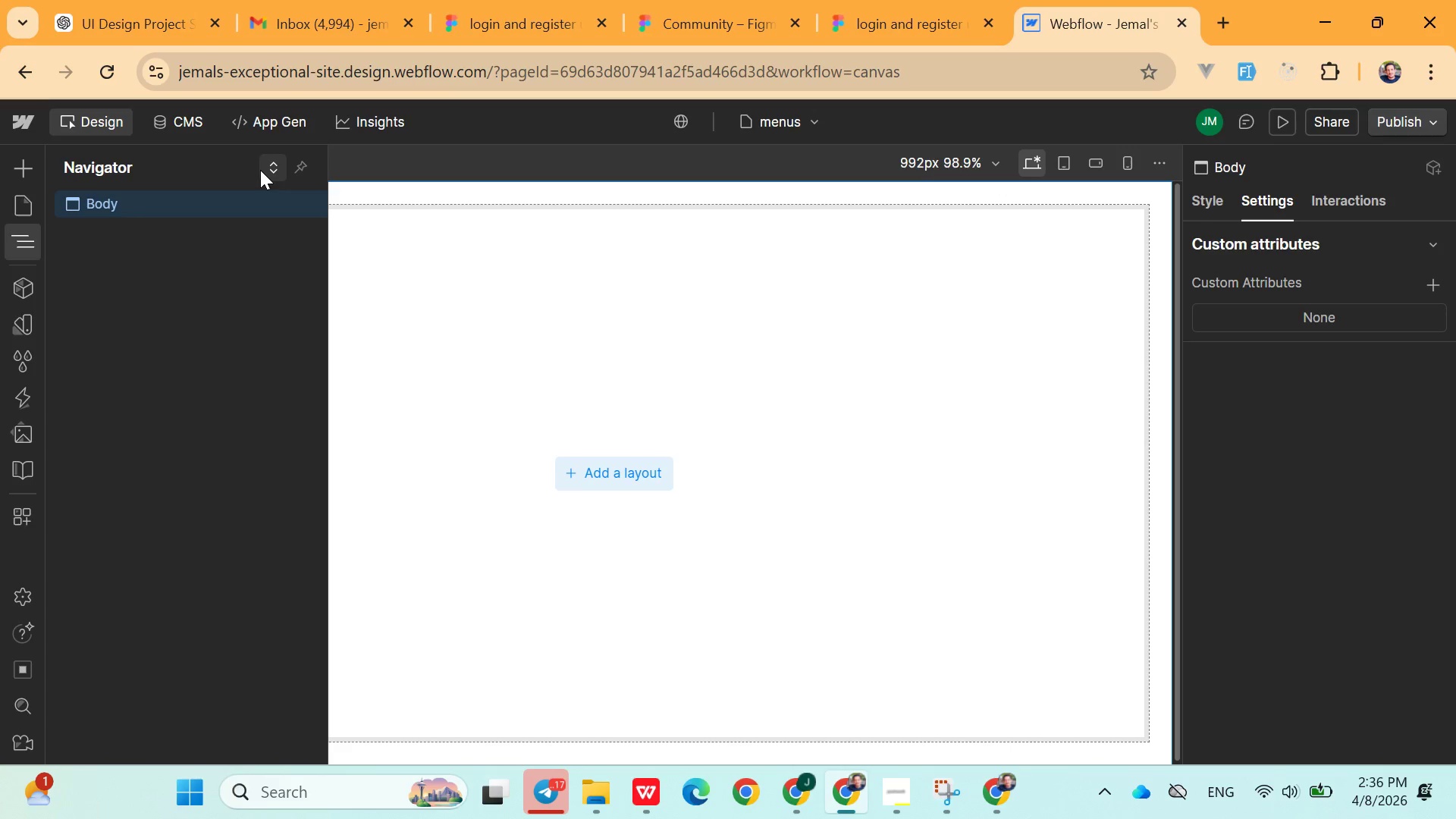 
left_click([260, 170])
 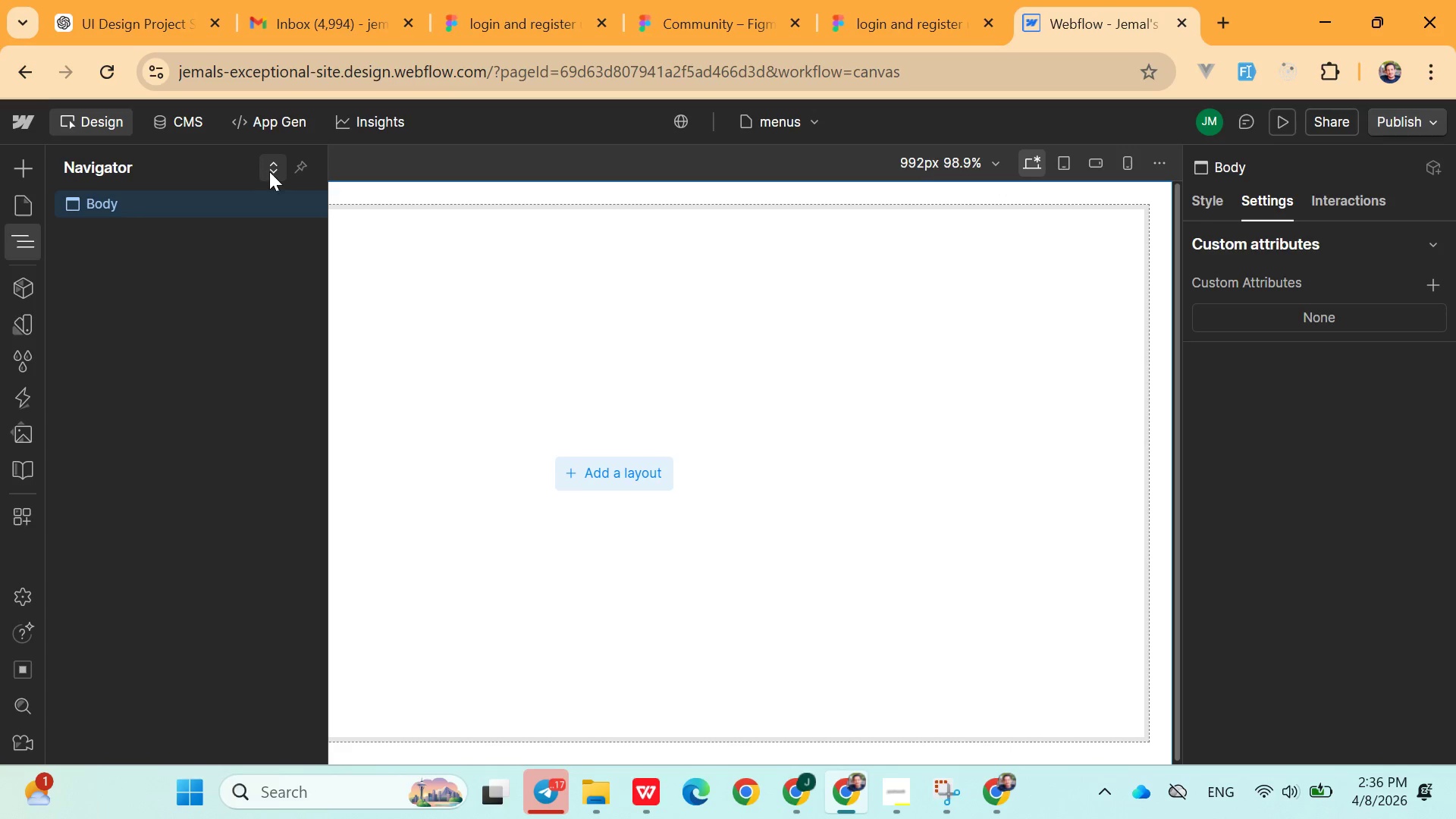 
left_click([276, 168])
 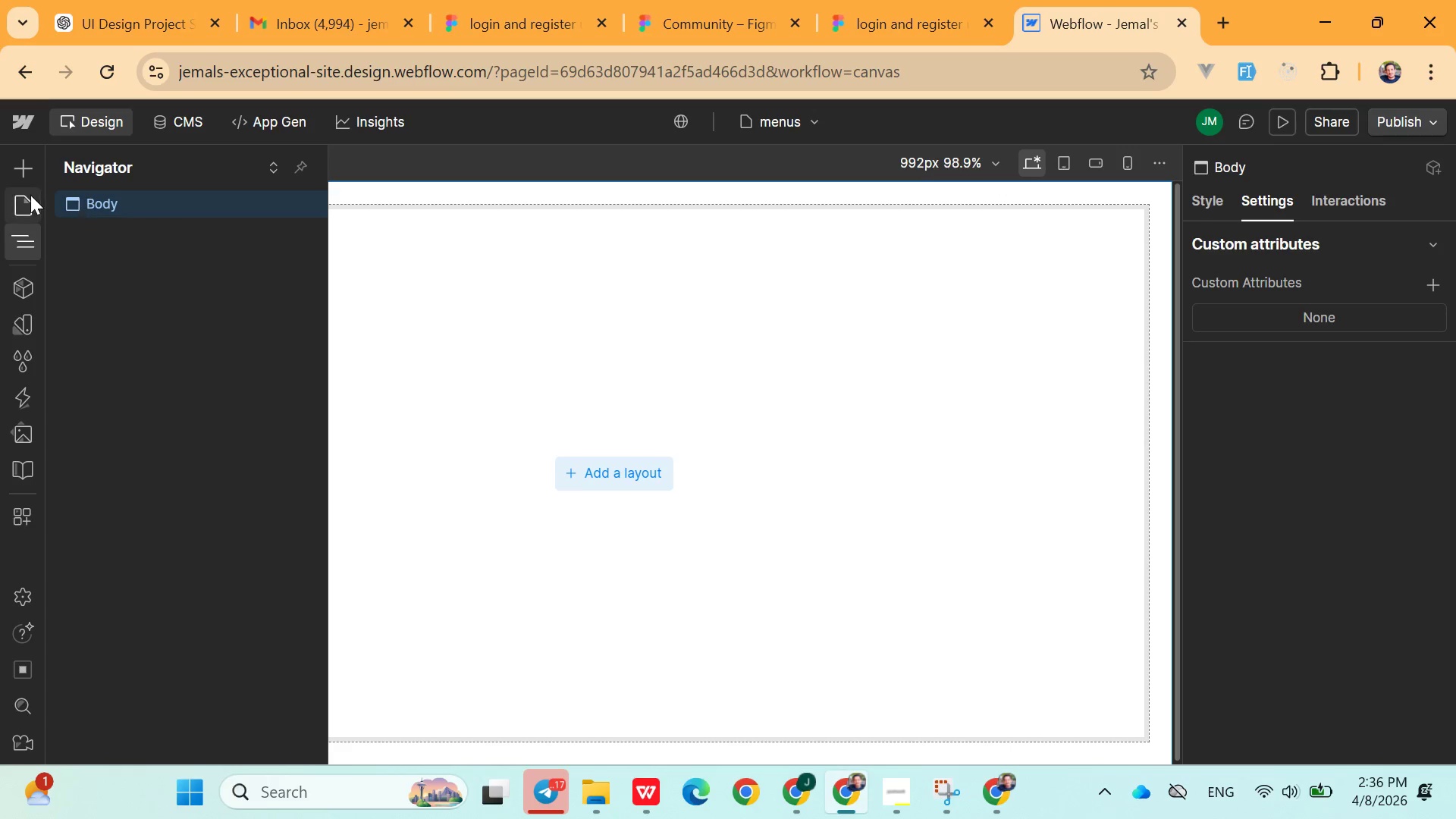 
mouse_move([17, 189])
 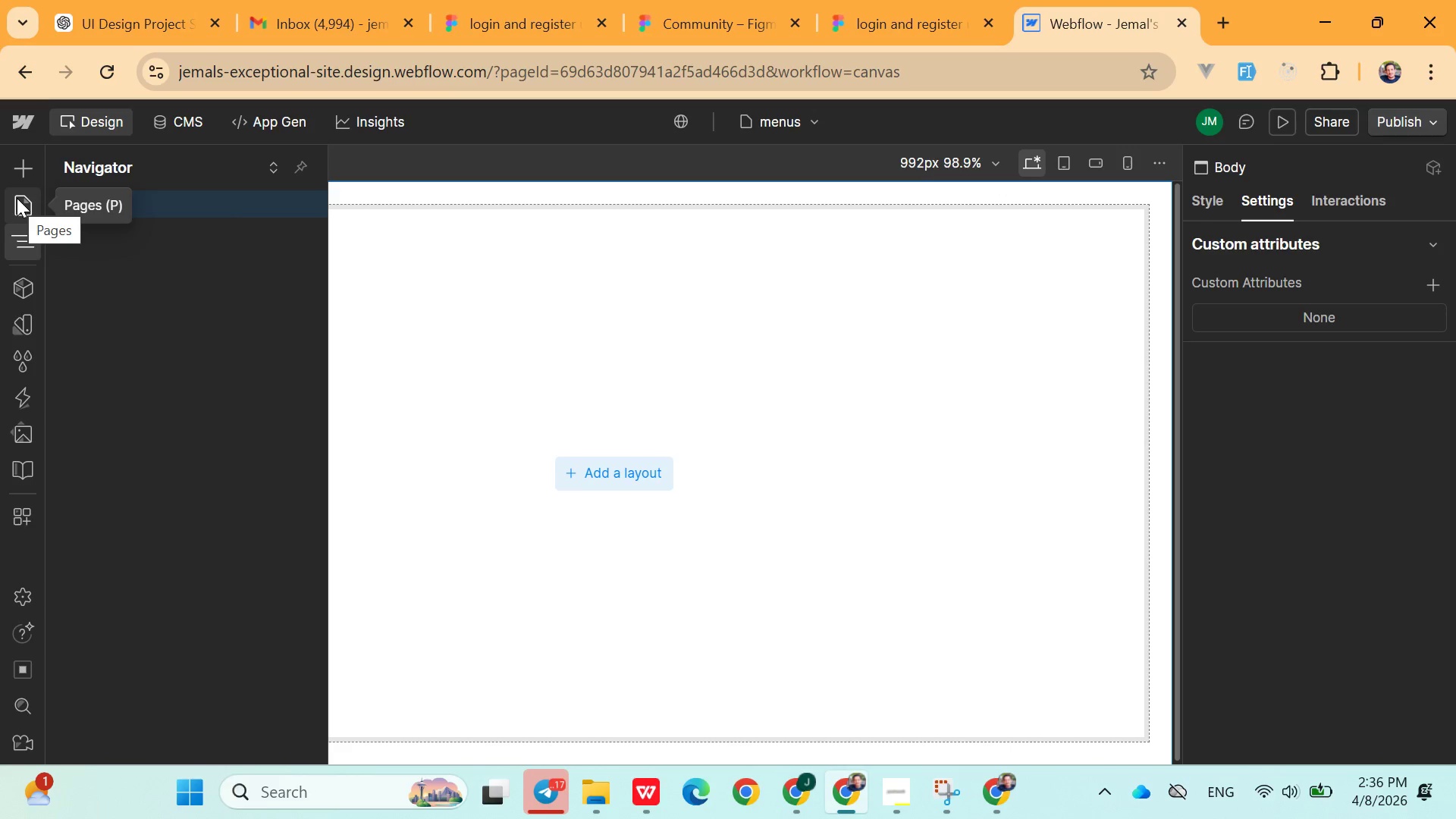 
left_click([17, 198])
 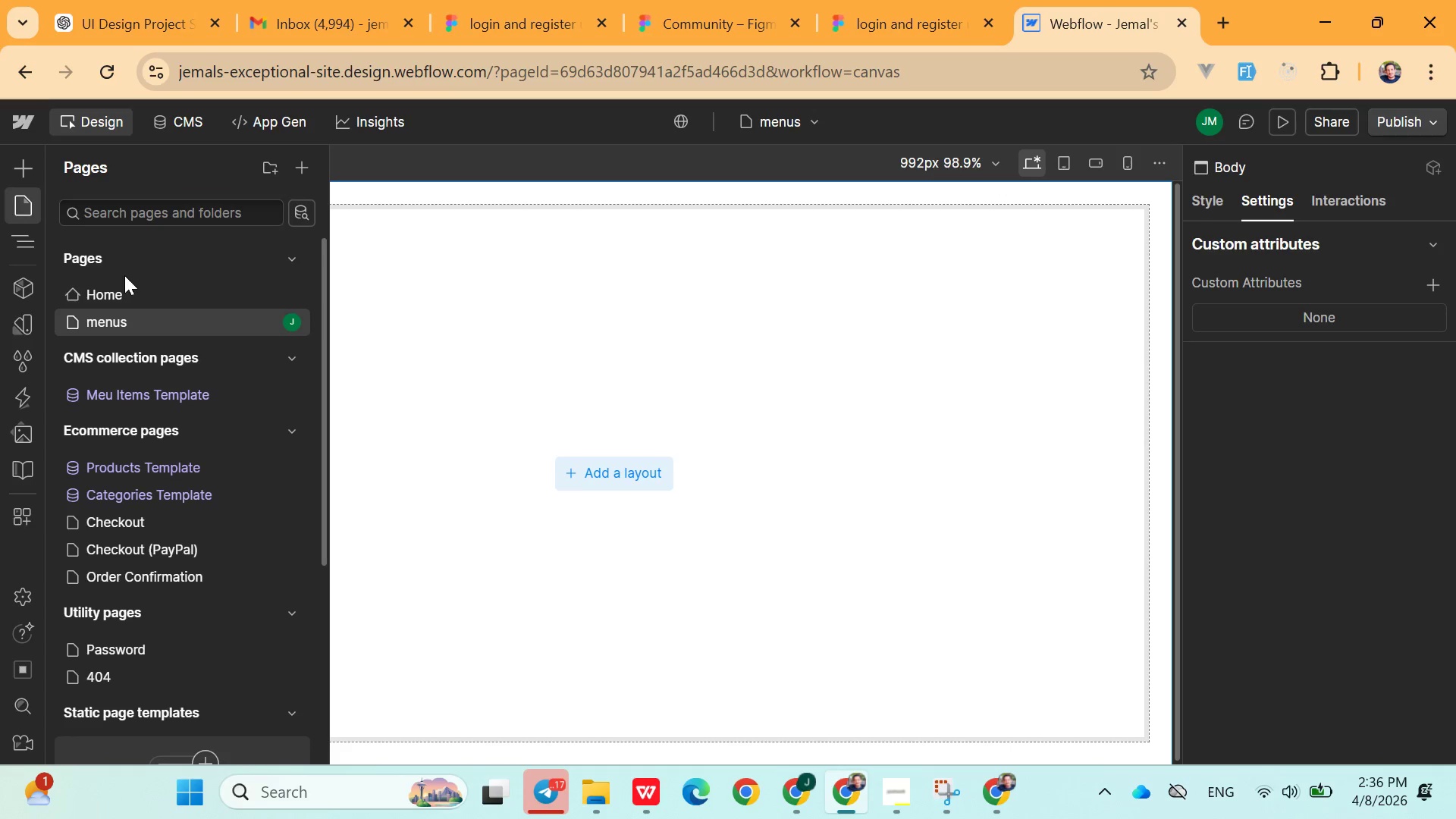 
left_click([127, 290])
 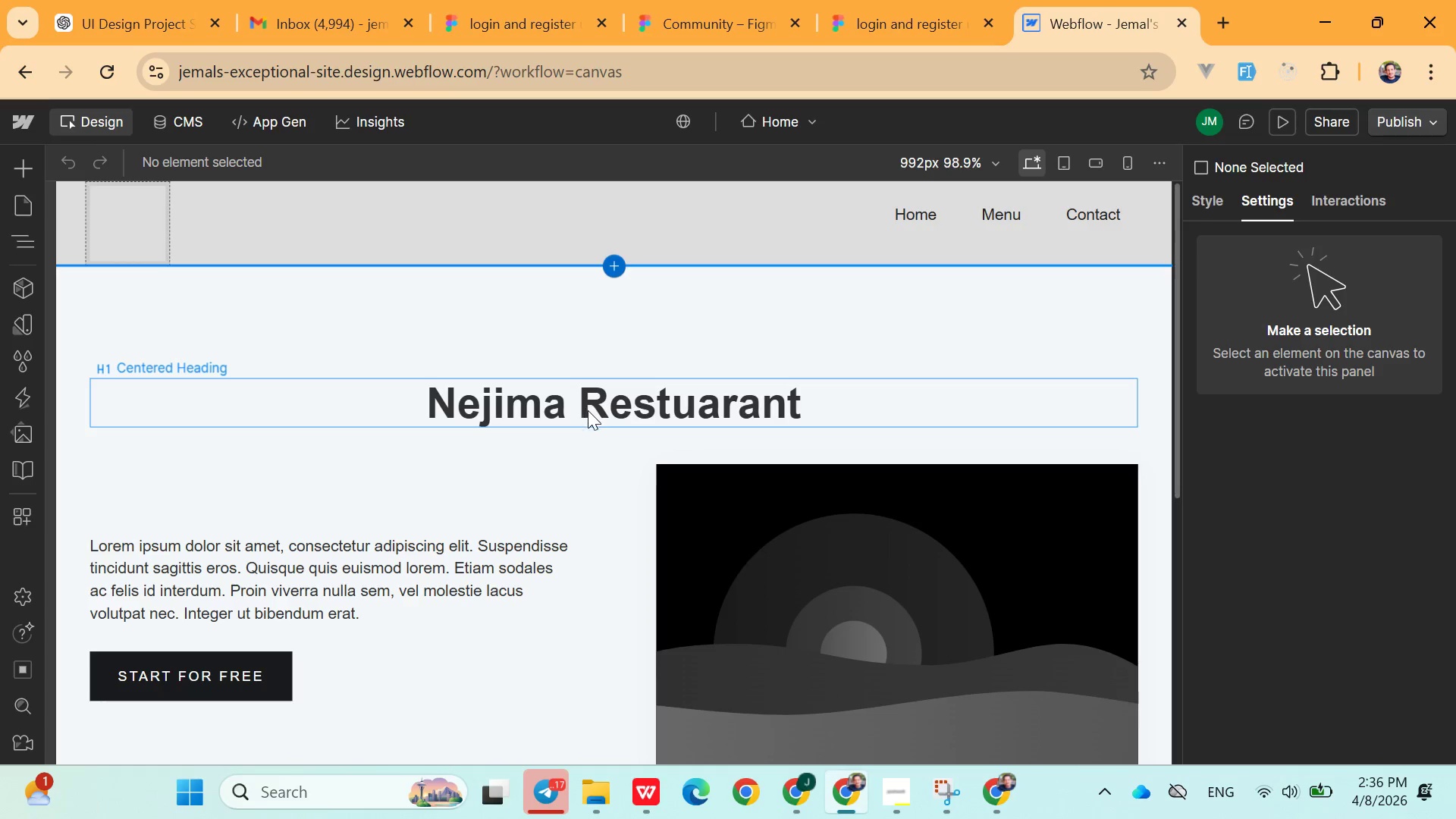 
scroll: coordinate [596, 499], scroll_direction: down, amount: 10.0
 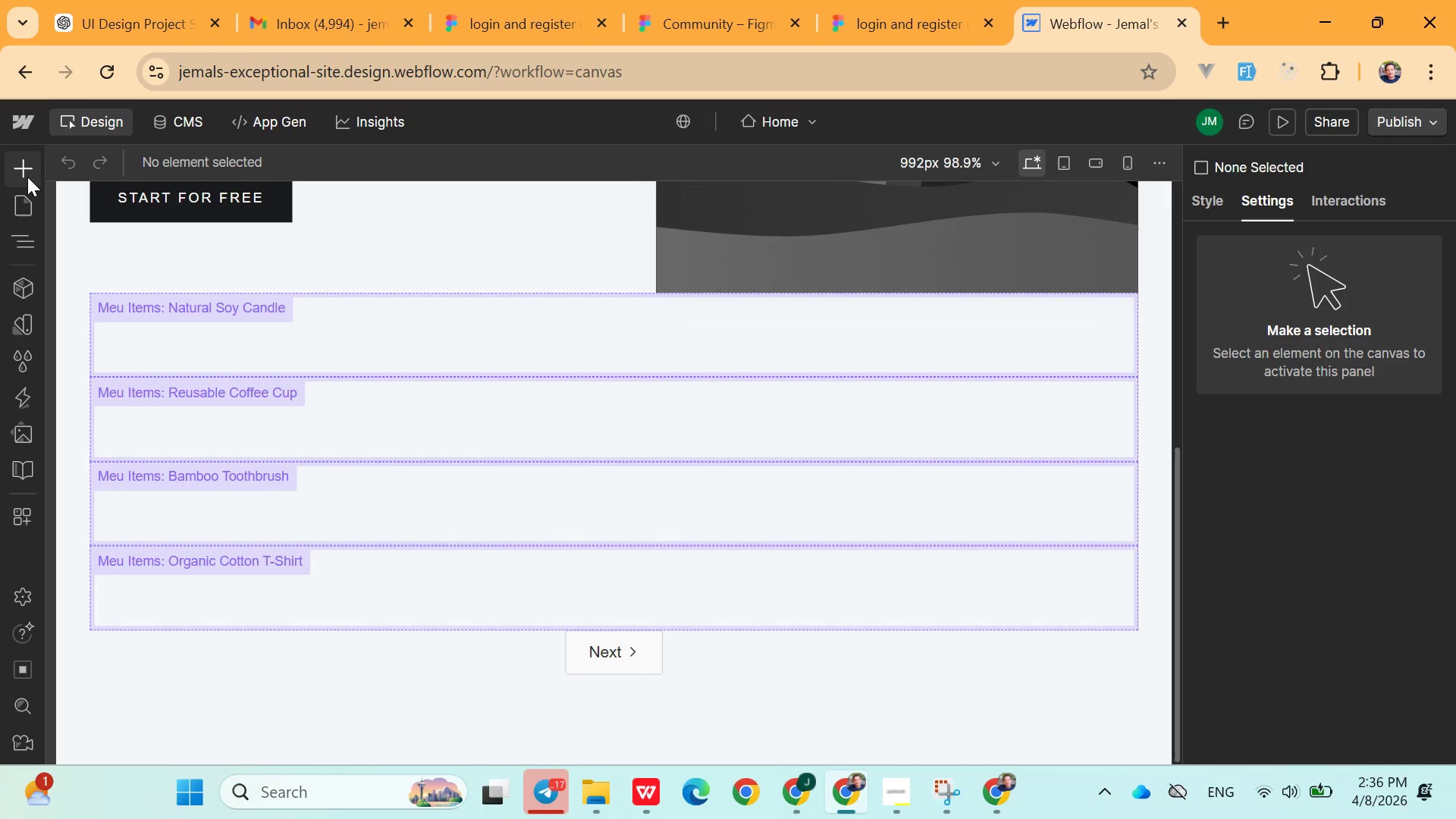 
left_click([24, 174])
 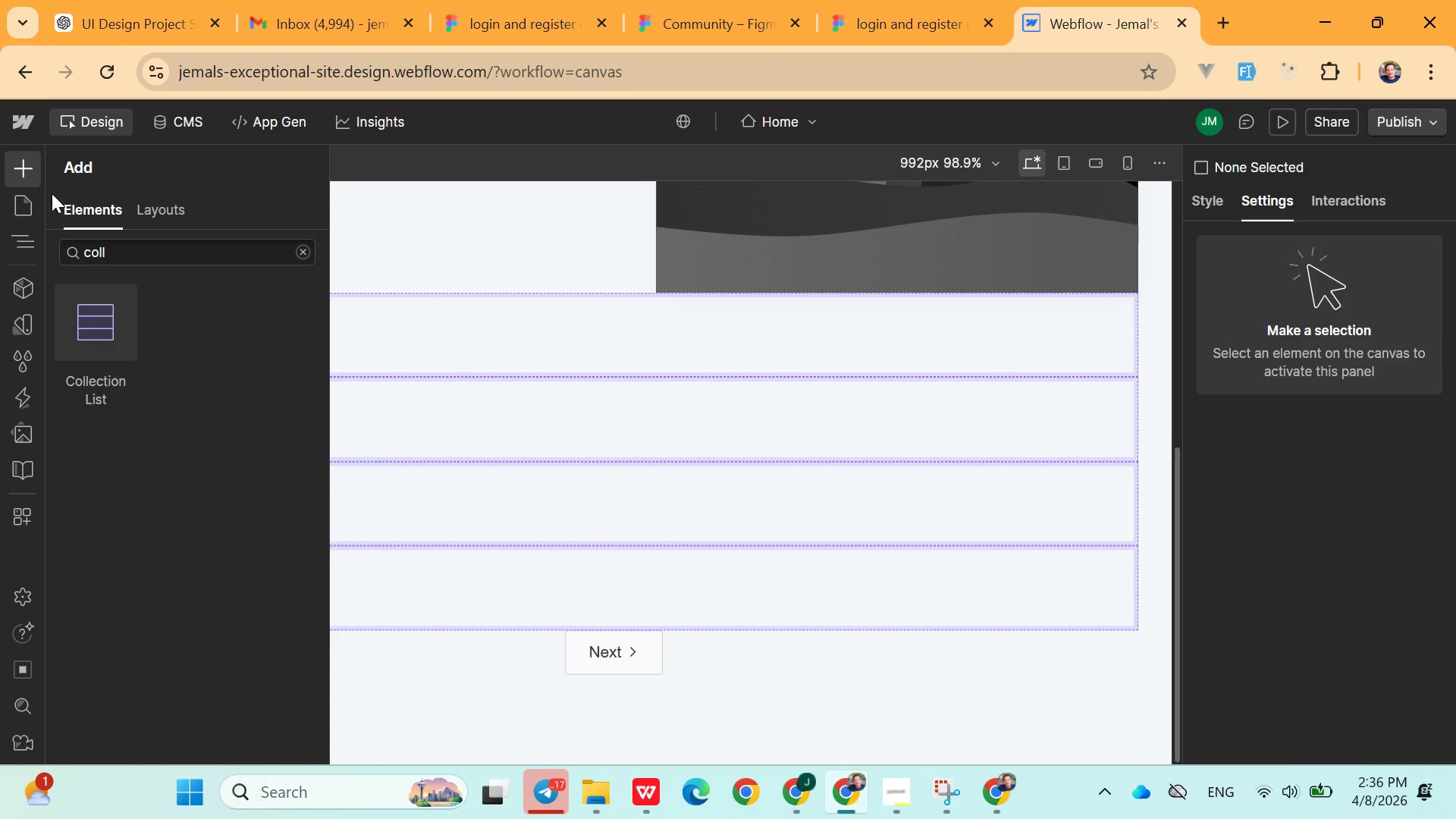 
left_click([24, 196])
 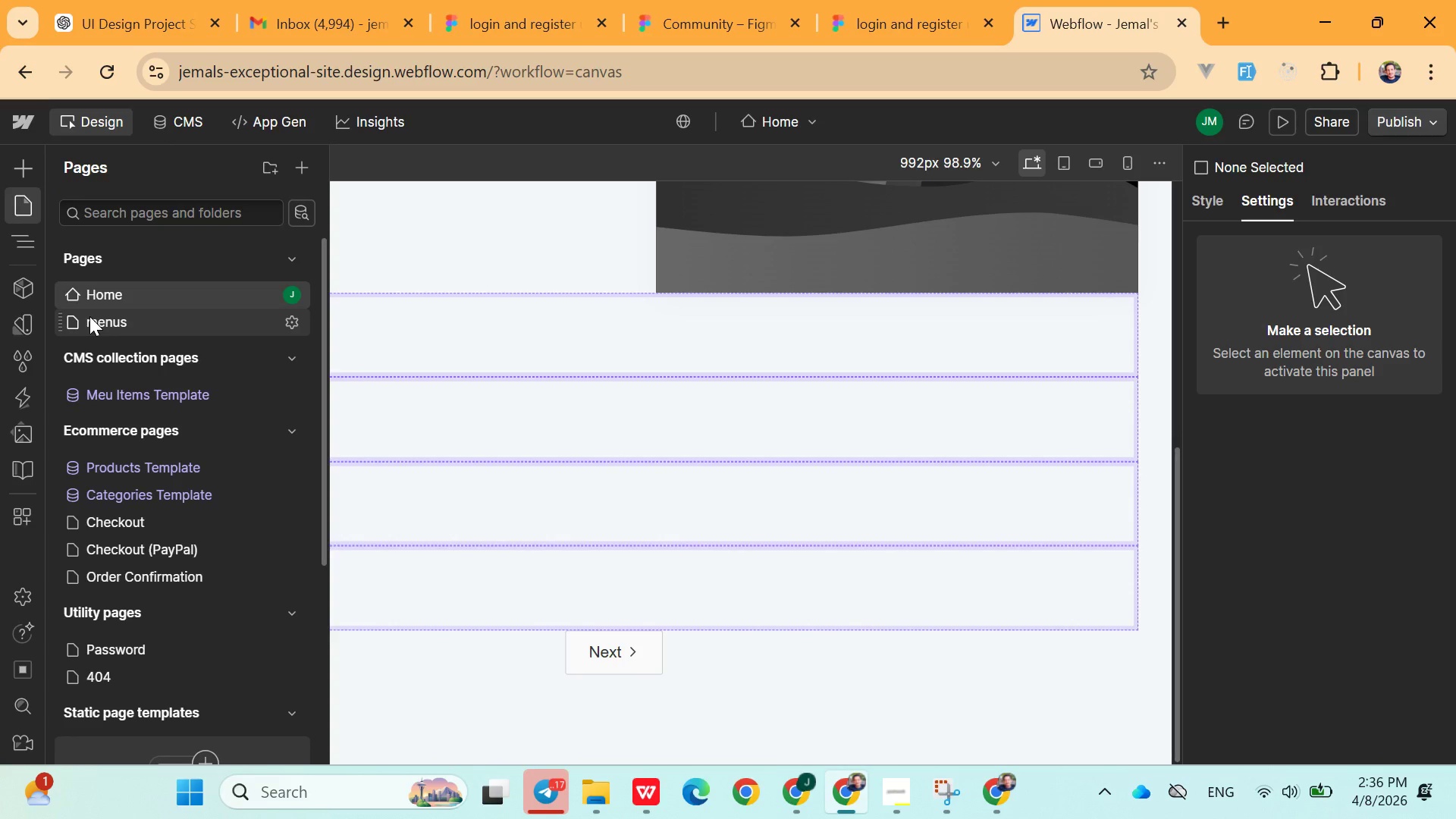 
left_click([89, 316])
 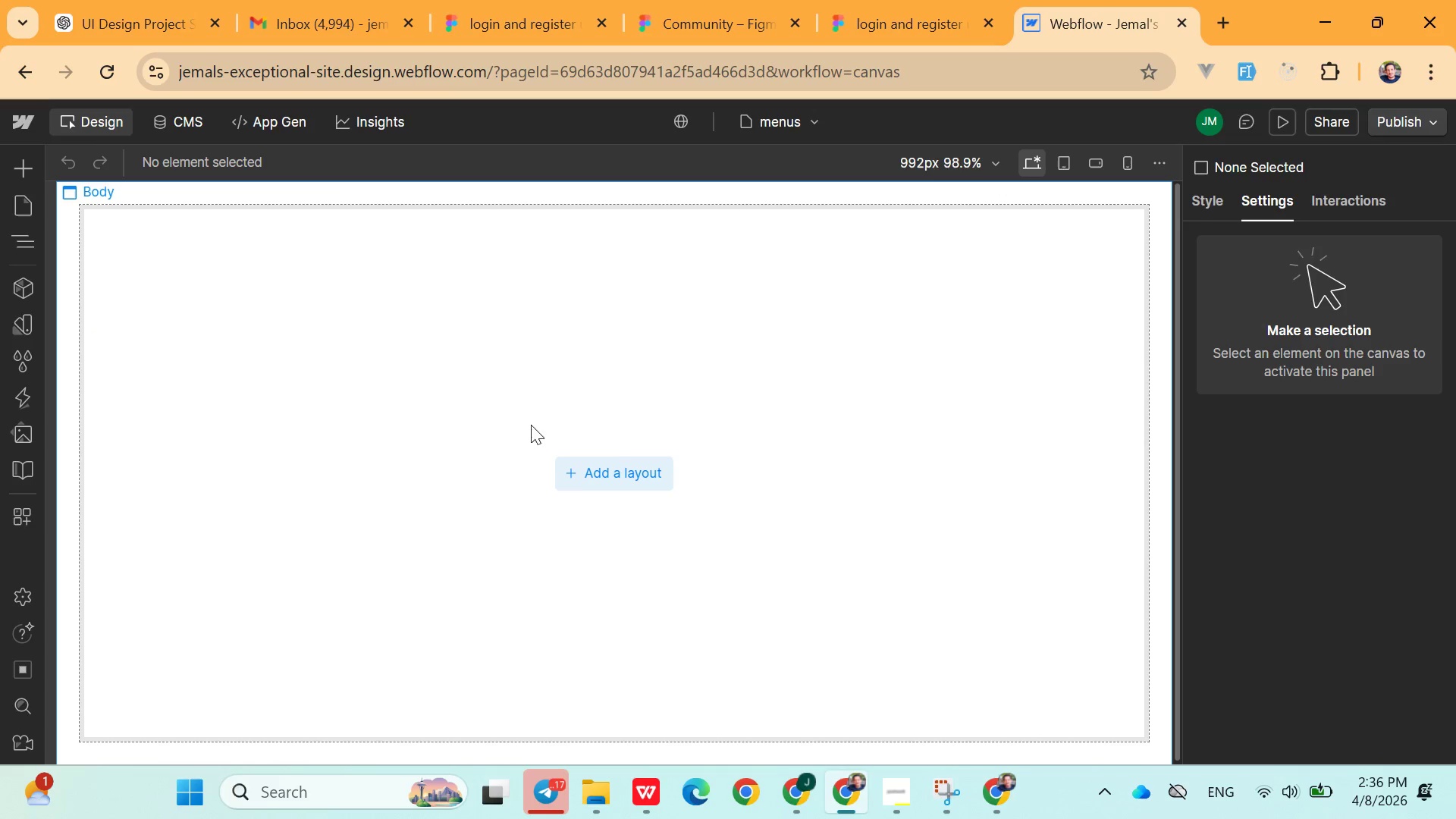 
left_click([639, 474])
 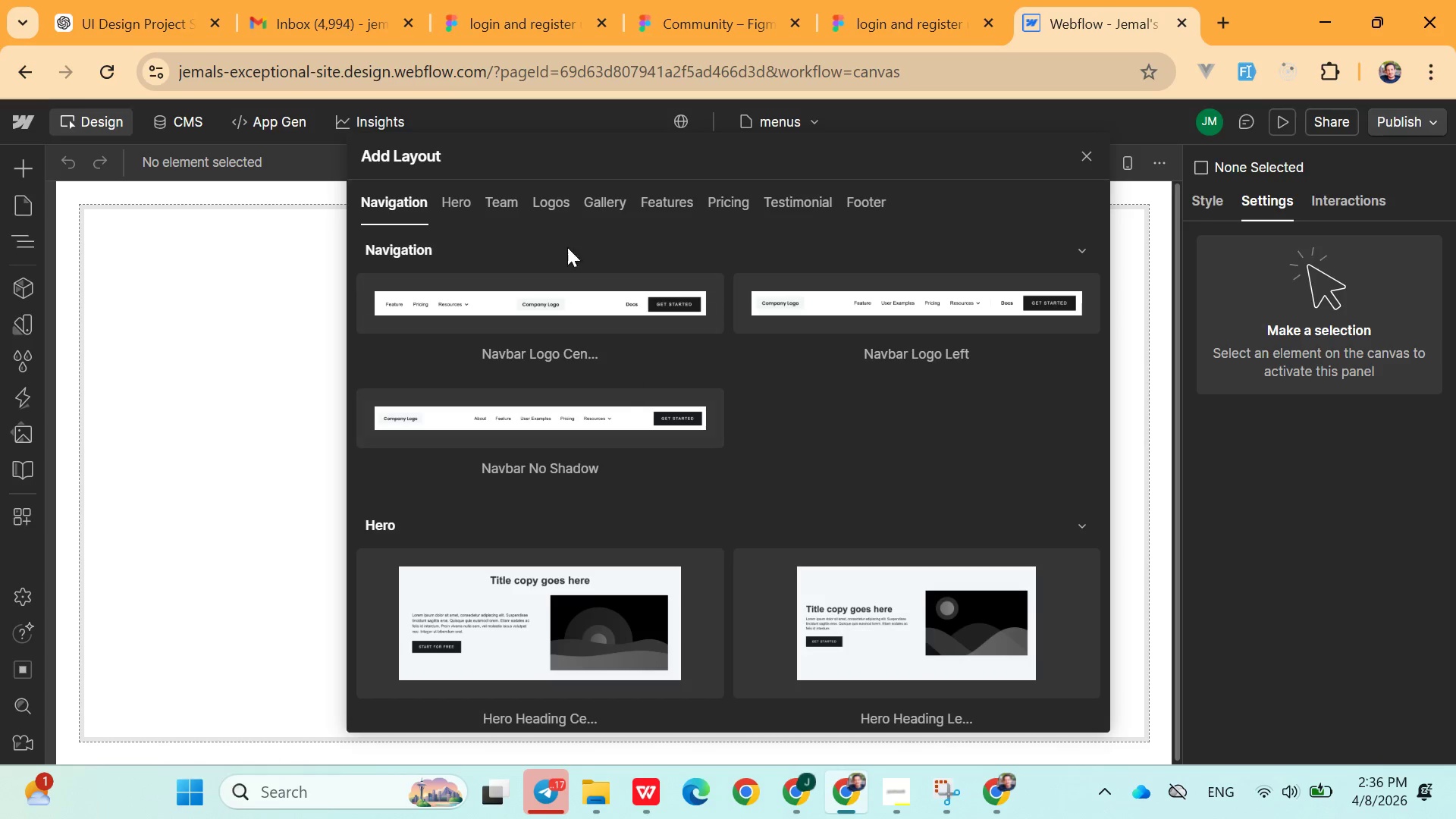 
left_click([442, 202])
 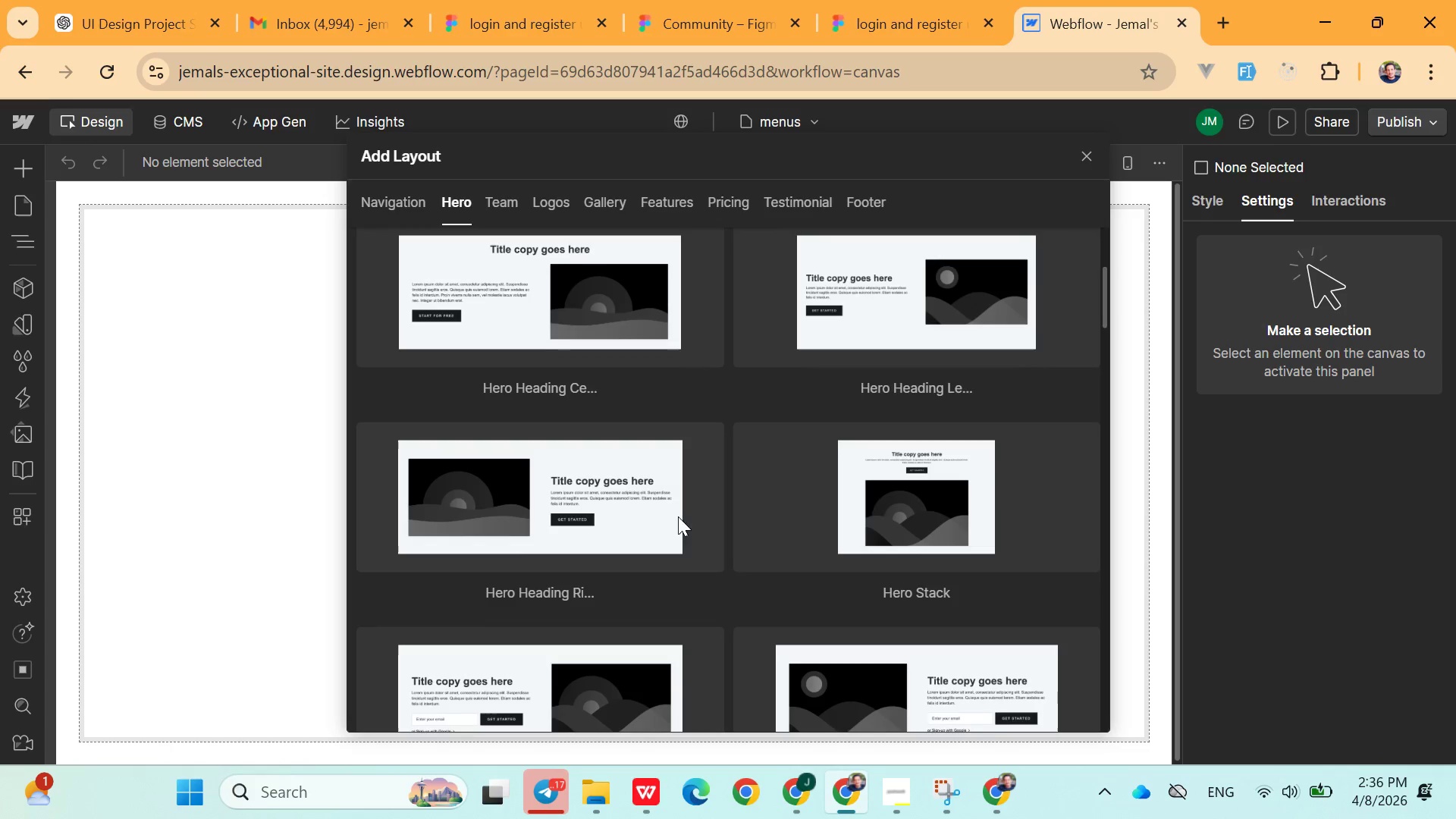 
left_click([494, 201])
 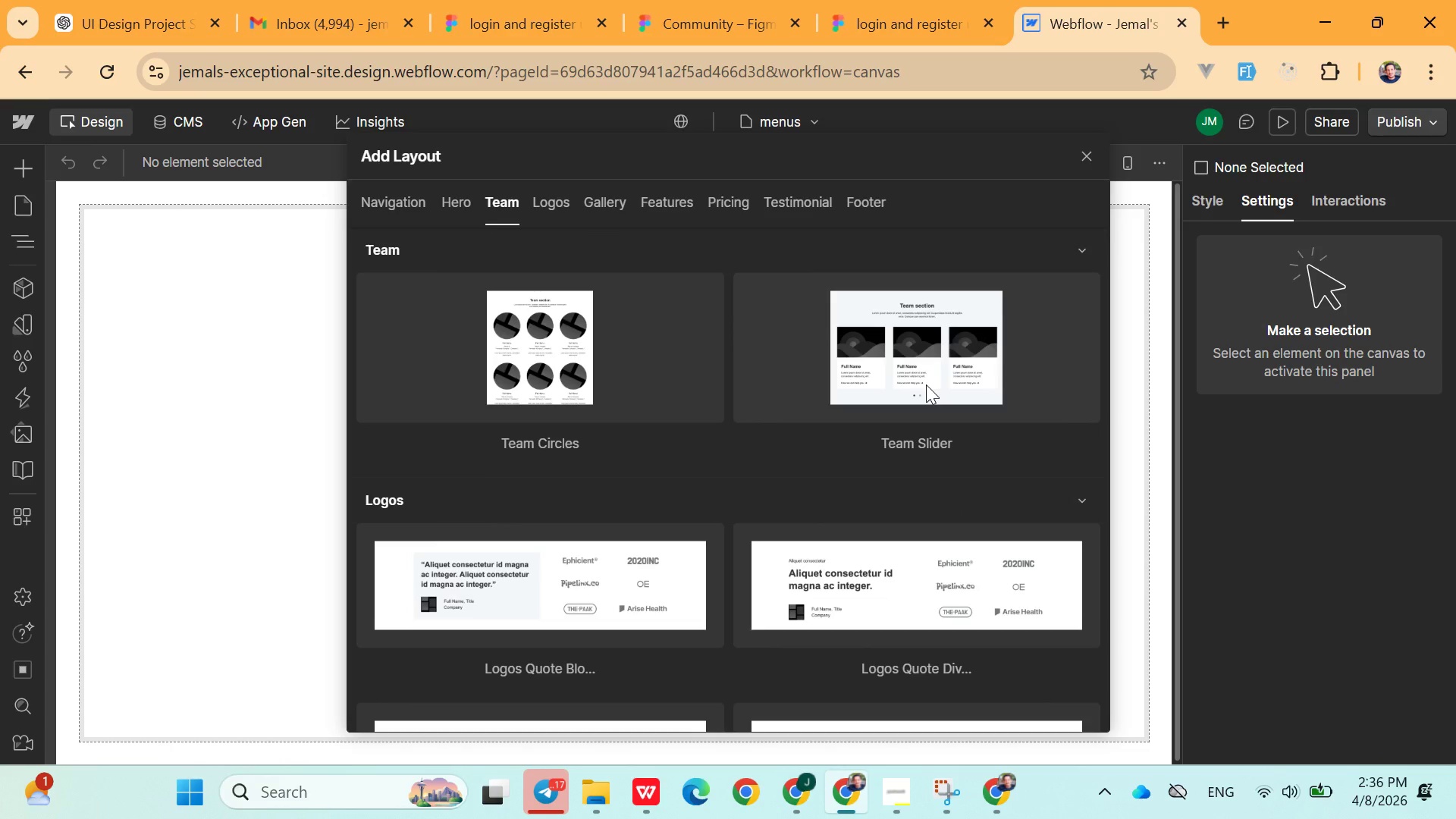 
left_click([929, 383])
 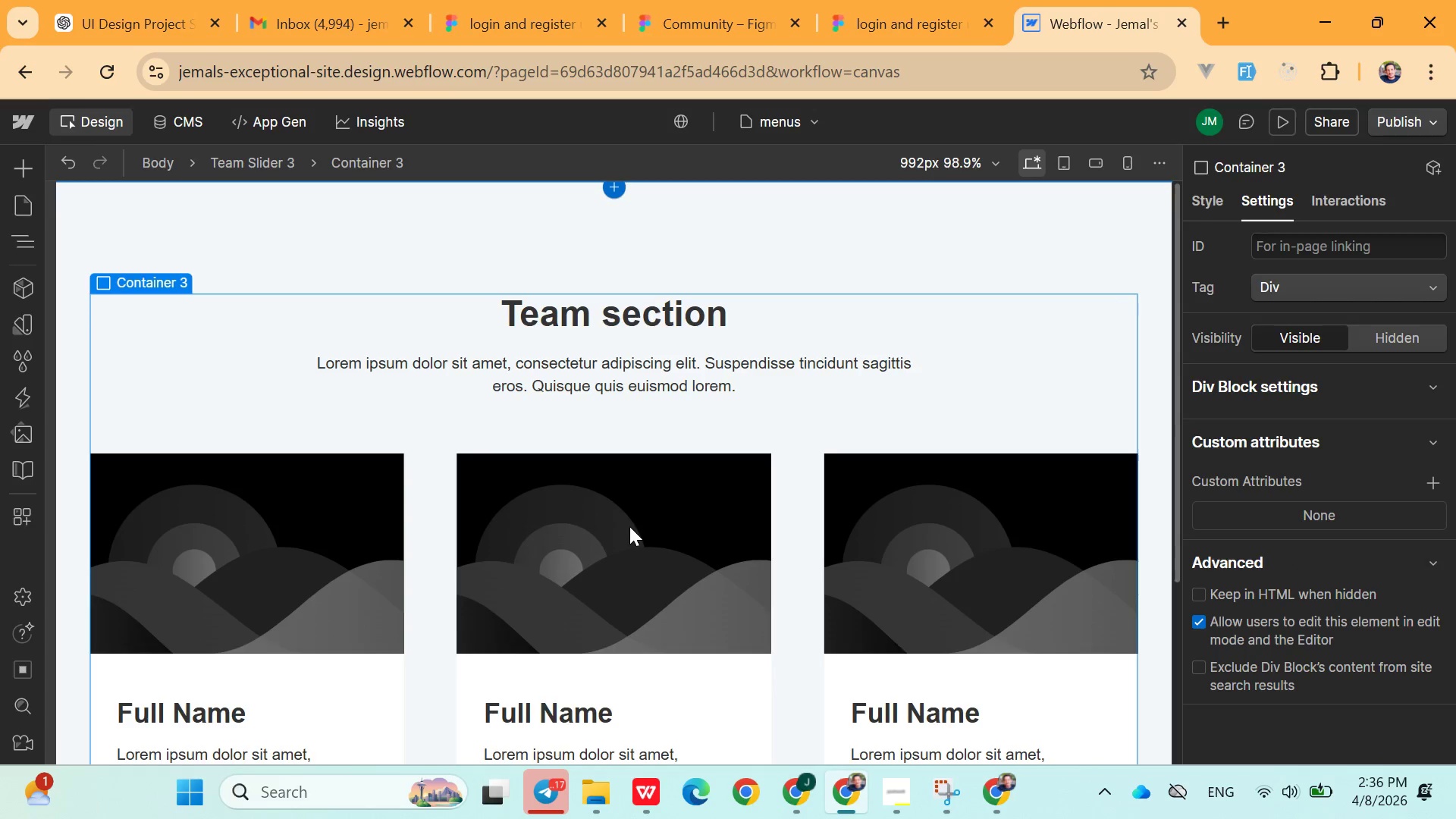 
scroll: coordinate [625, 526], scroll_direction: down, amount: 2.0
 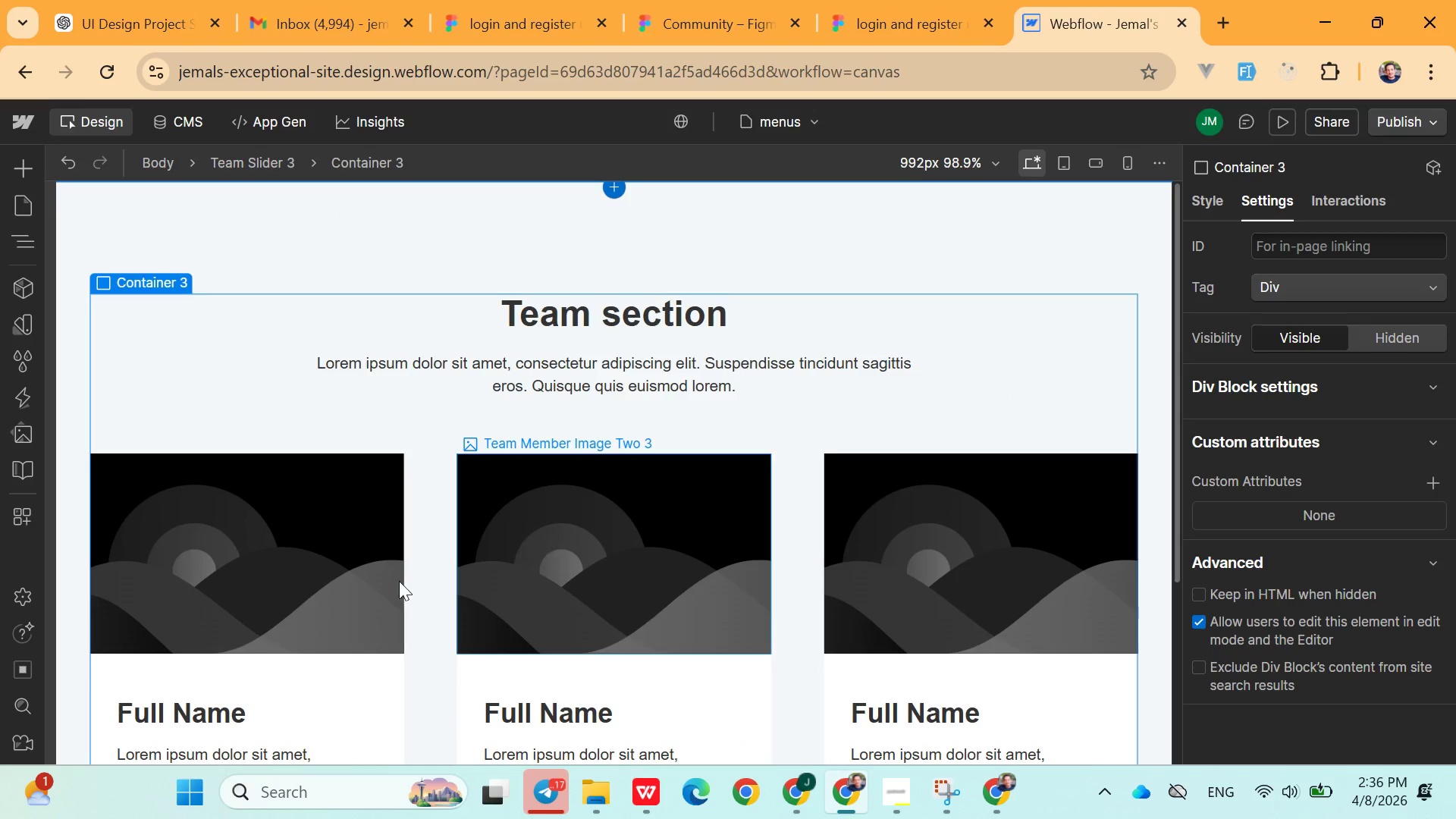 
left_click([362, 591])
 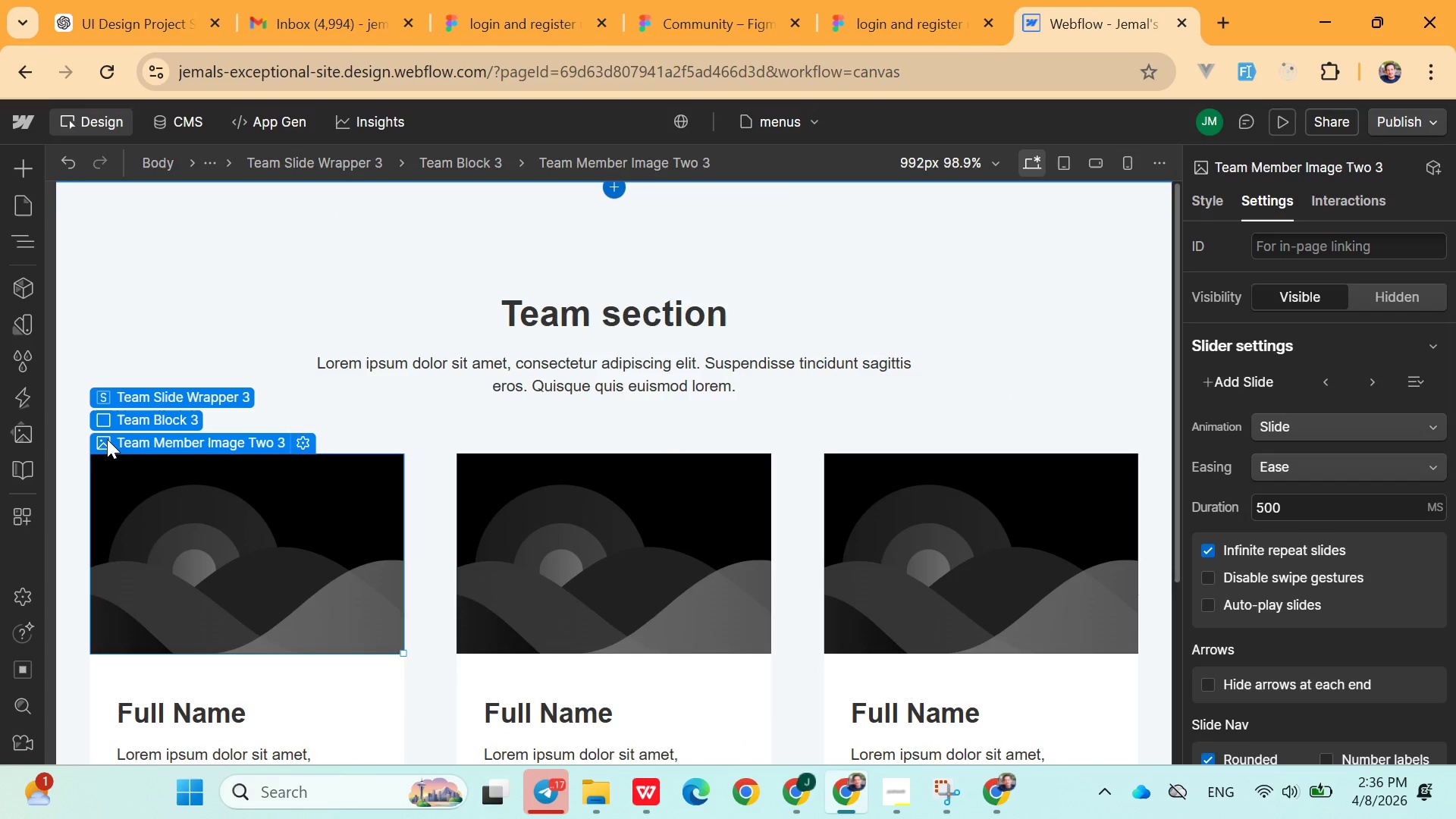 
left_click([103, 441])
 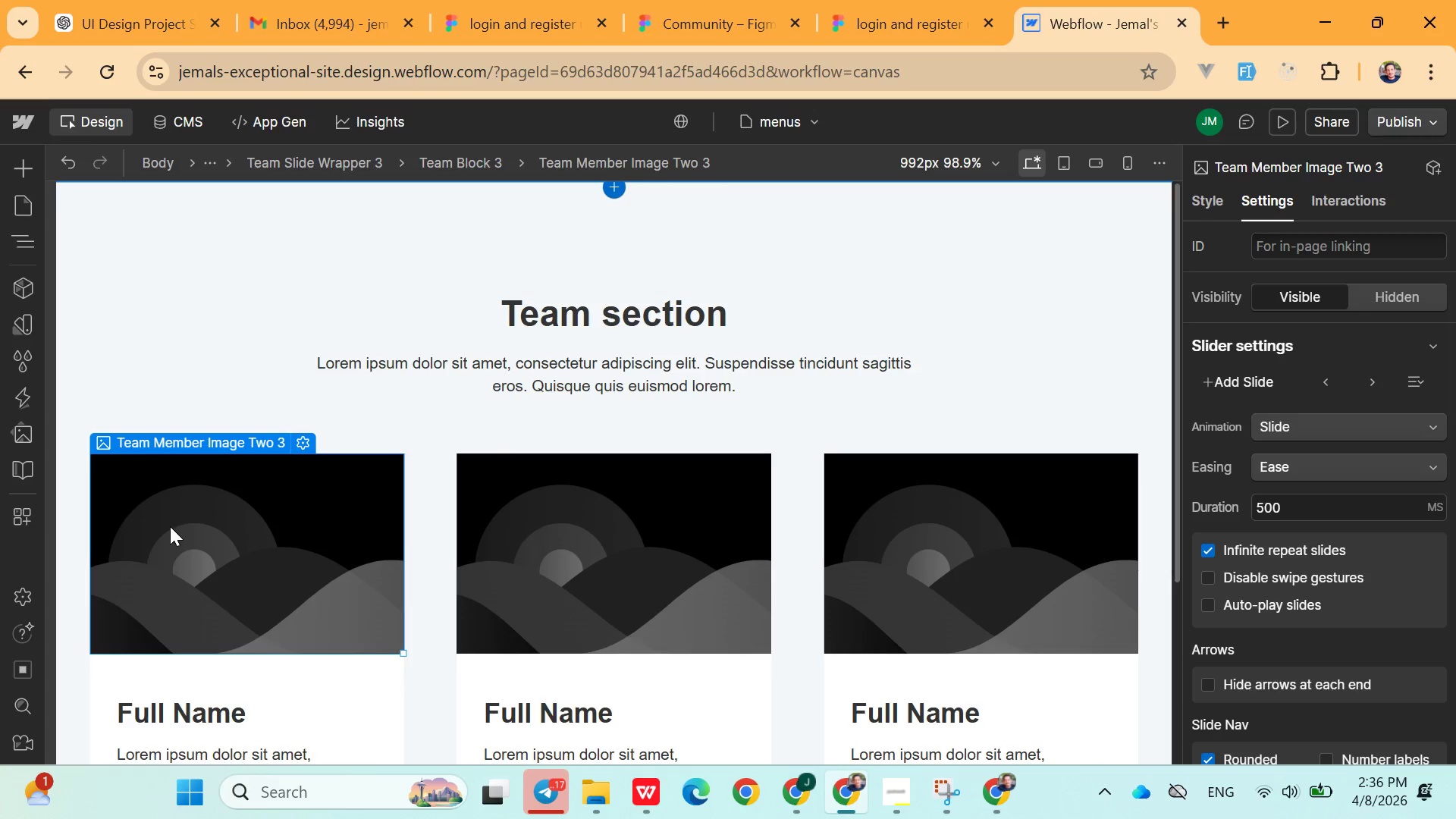 
left_click([184, 538])
 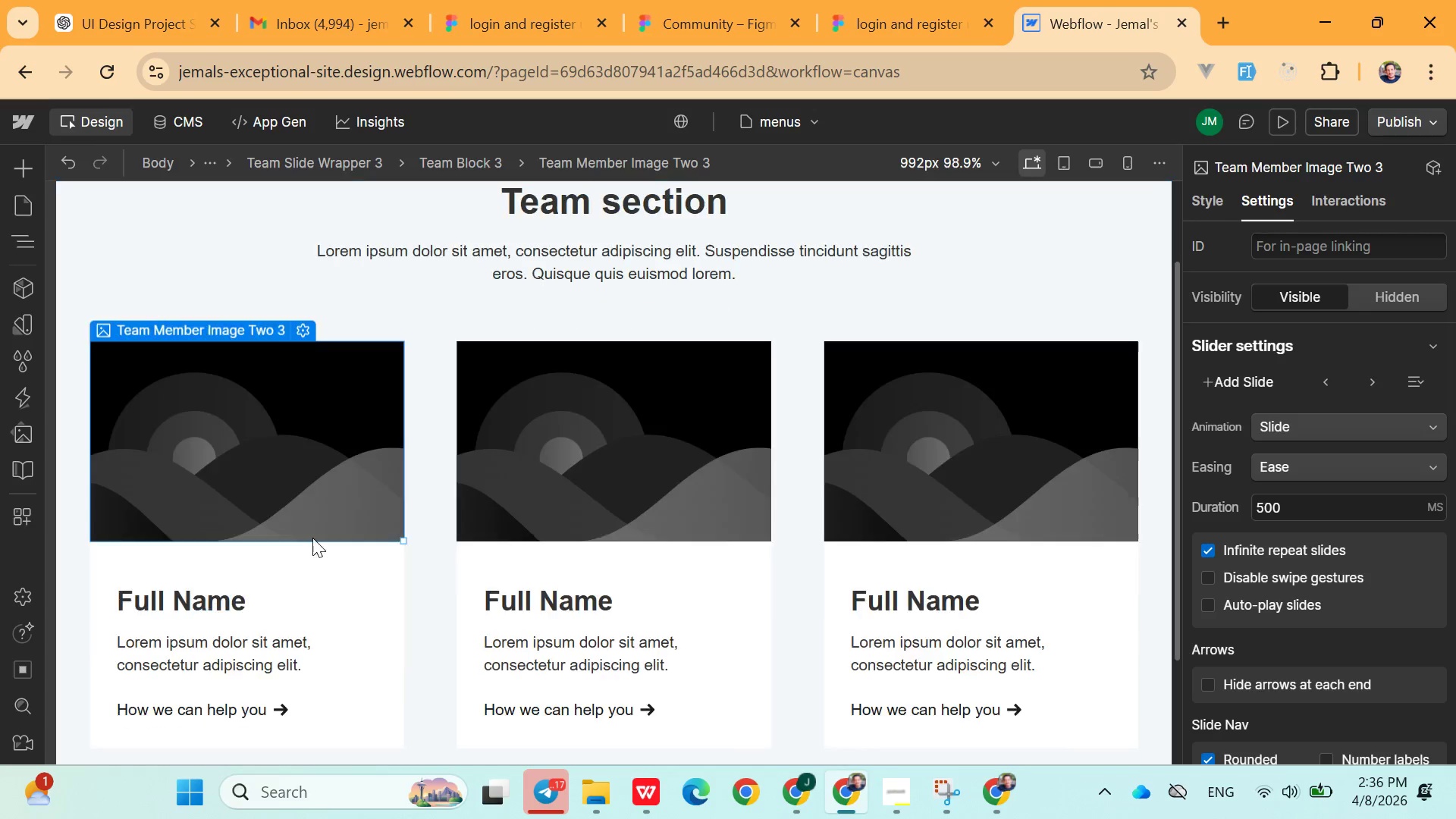 
scroll: coordinate [312, 538], scroll_direction: none, amount: 0.0
 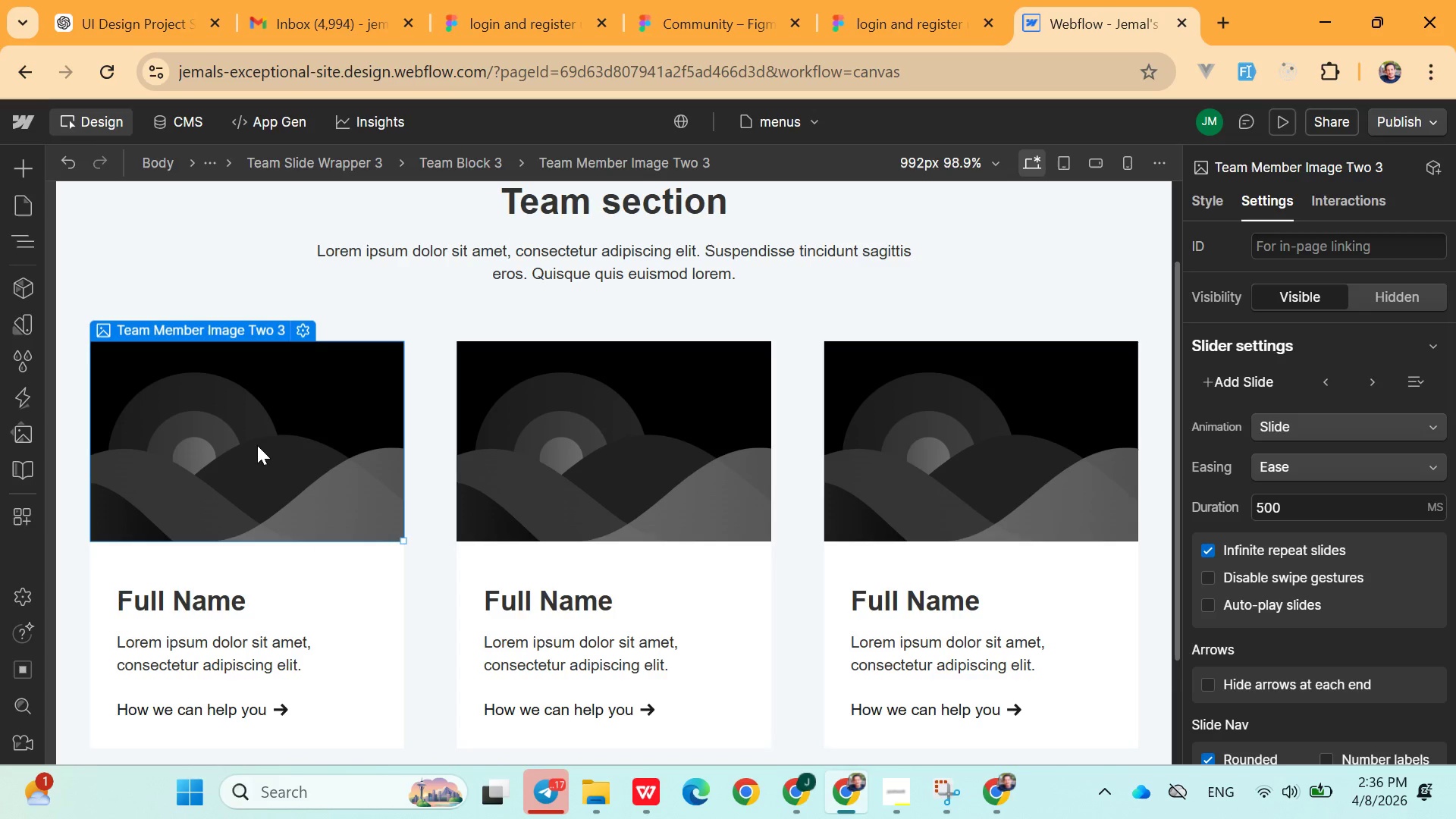 
right_click([249, 439])
 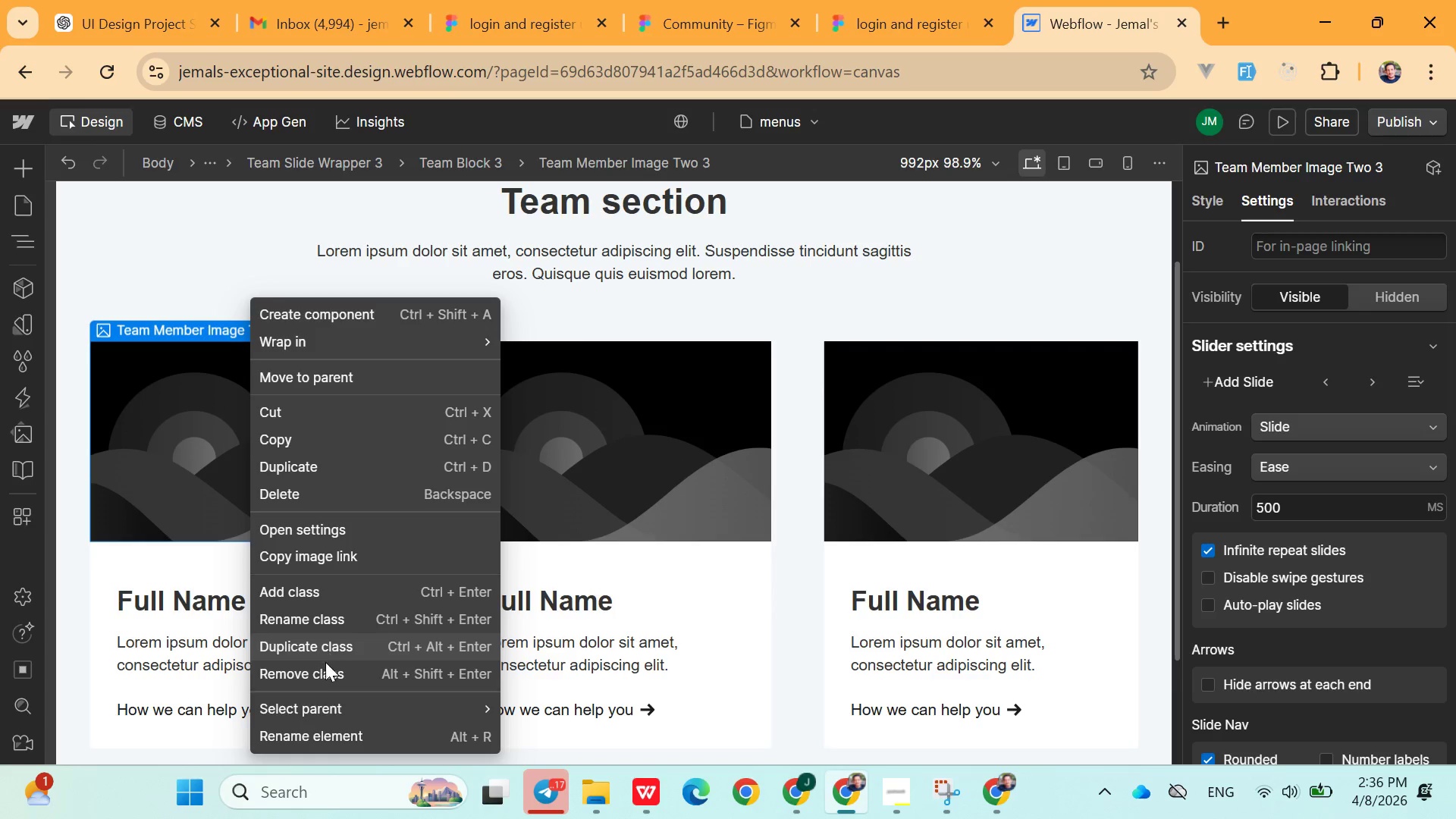 
left_click([162, 444])
 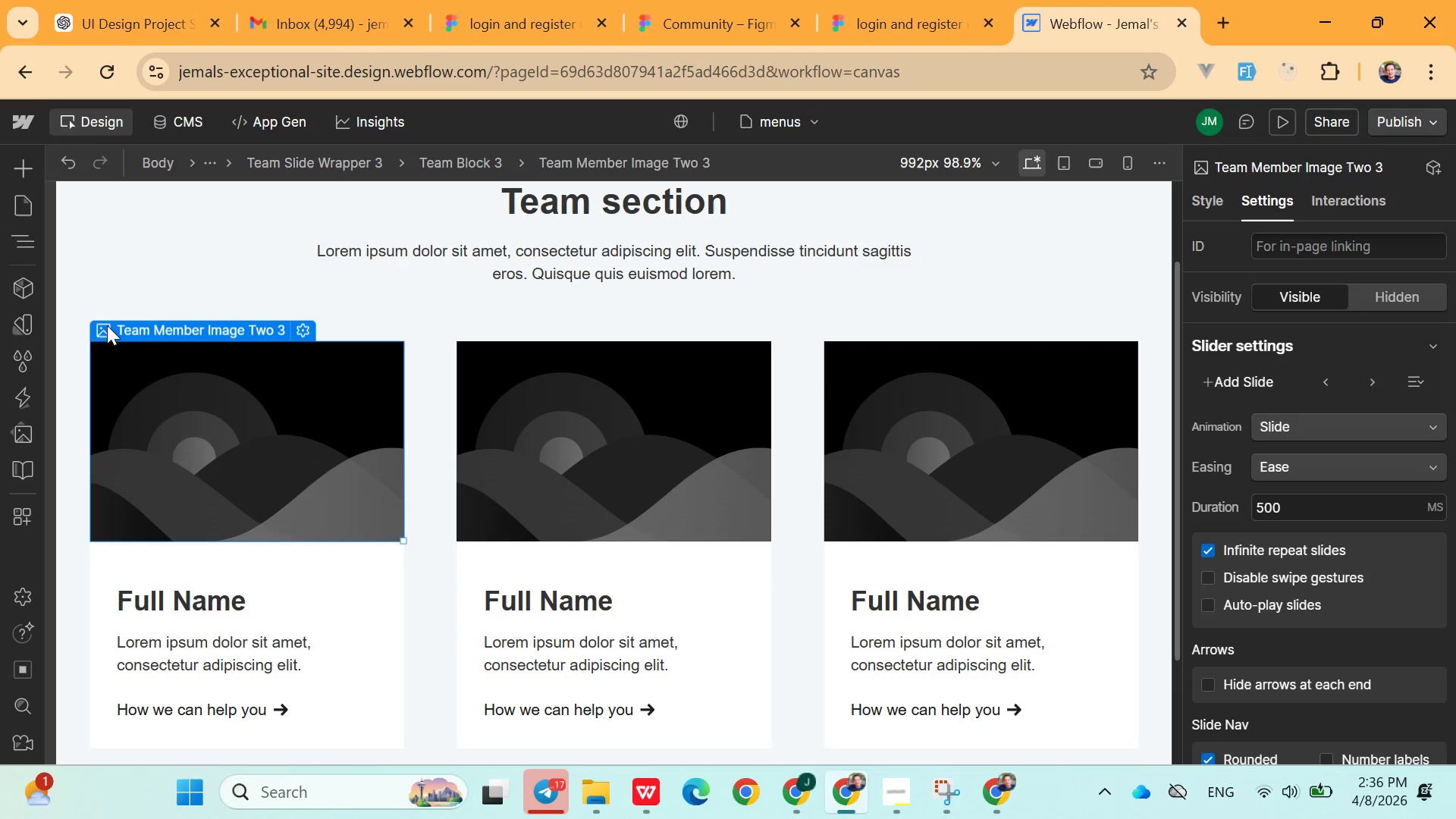 
left_click([104, 322])
 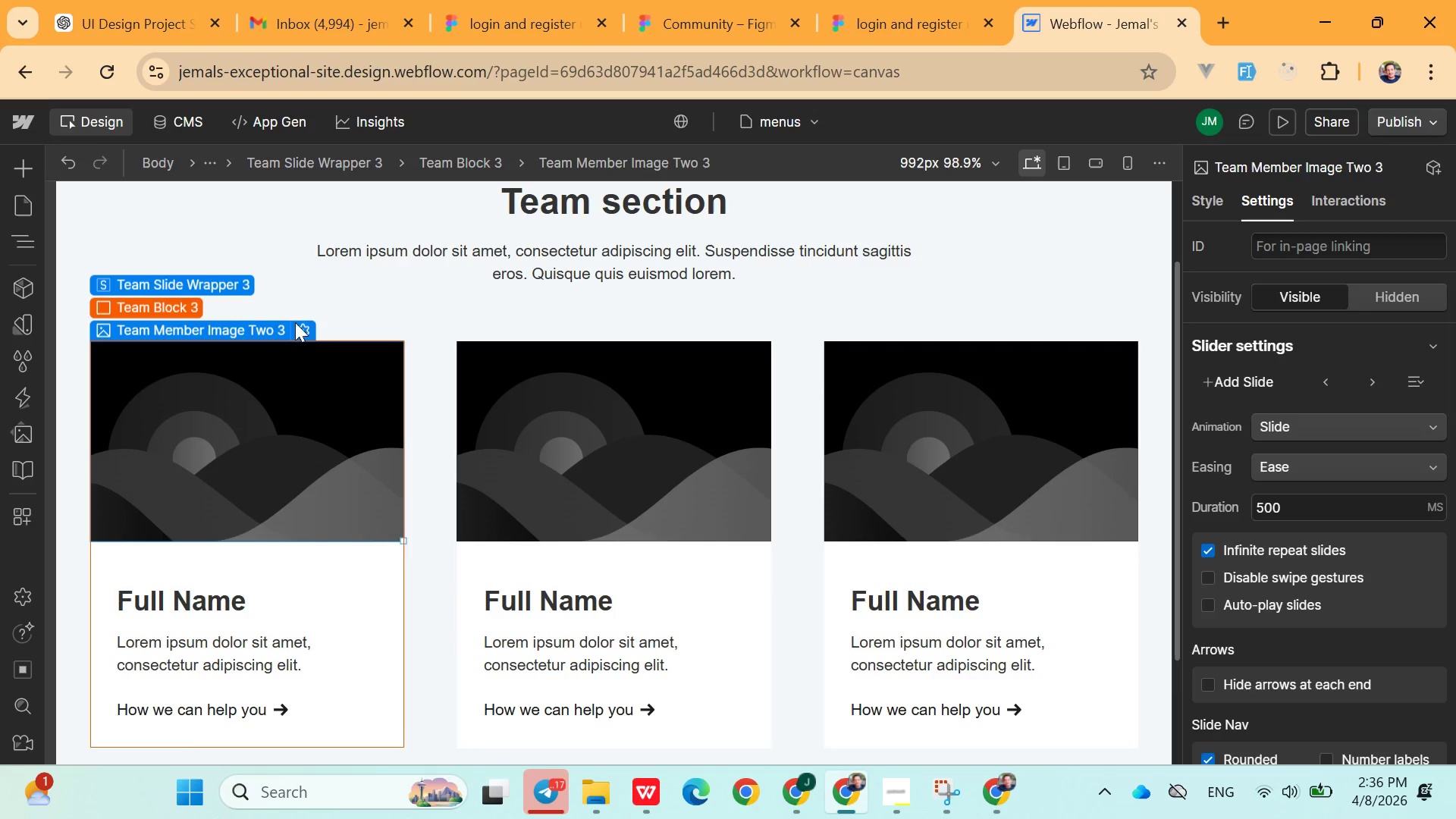 
left_click([301, 328])
 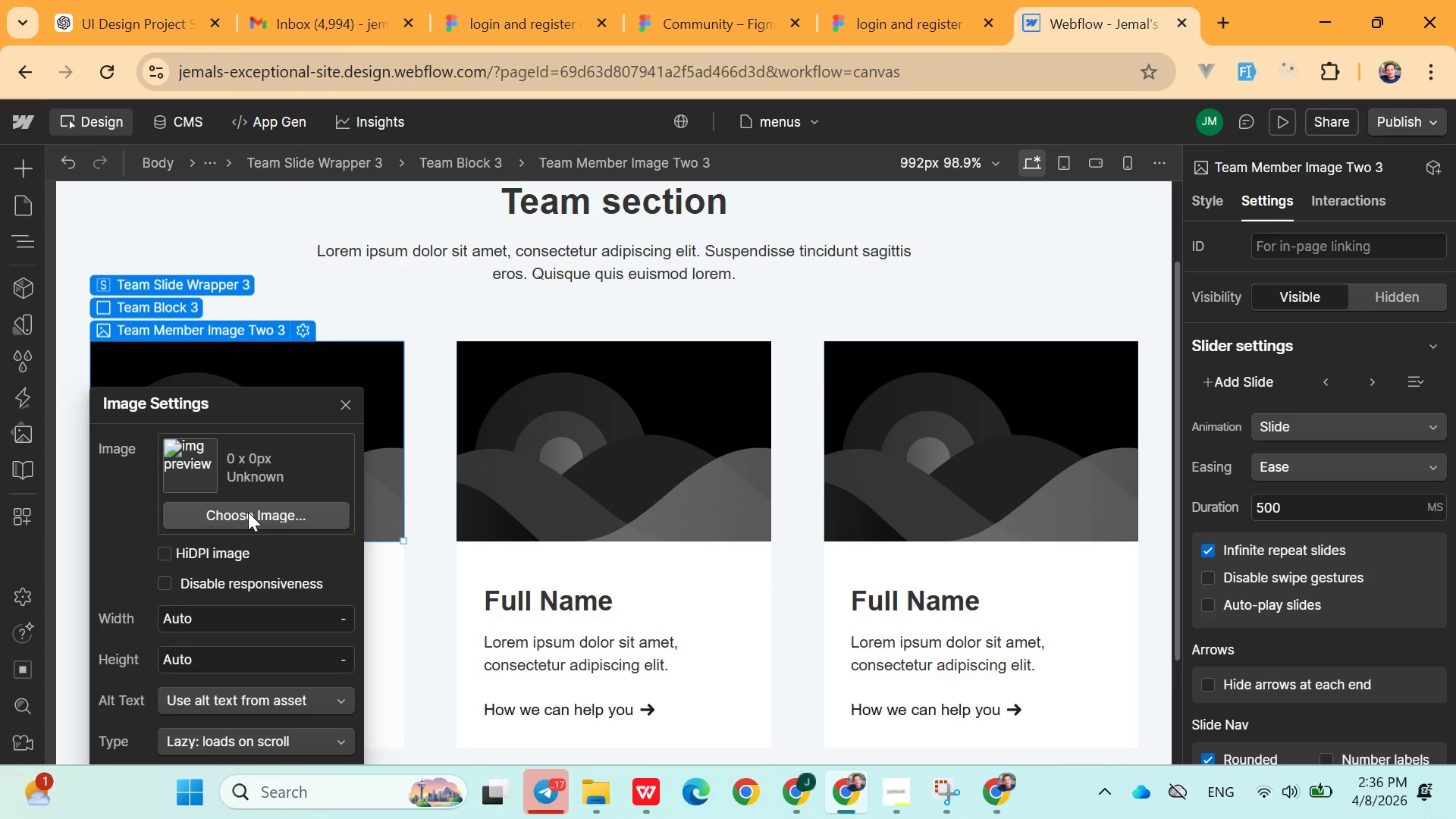 
left_click([234, 525])
 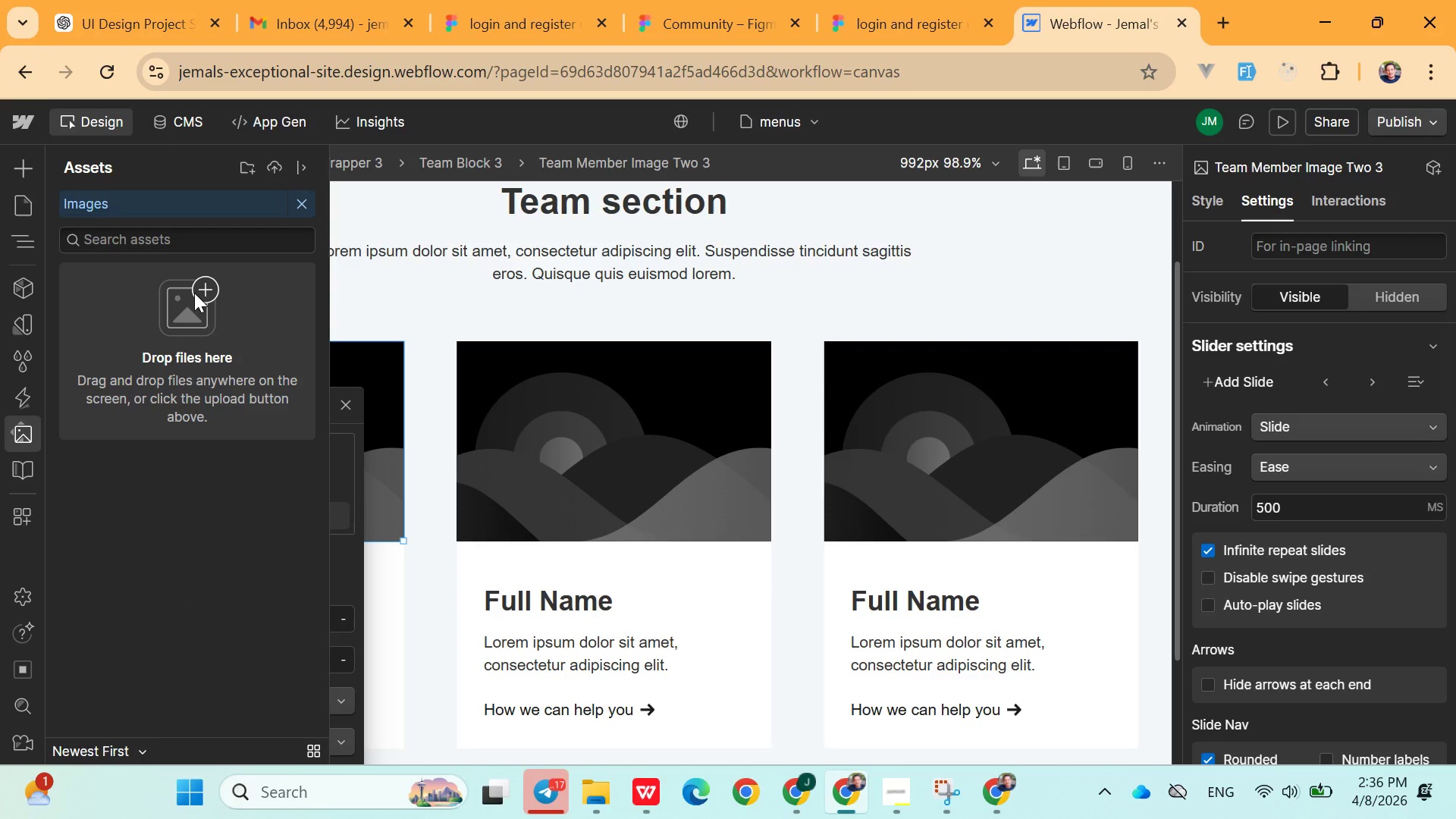 
left_click([194, 291])
 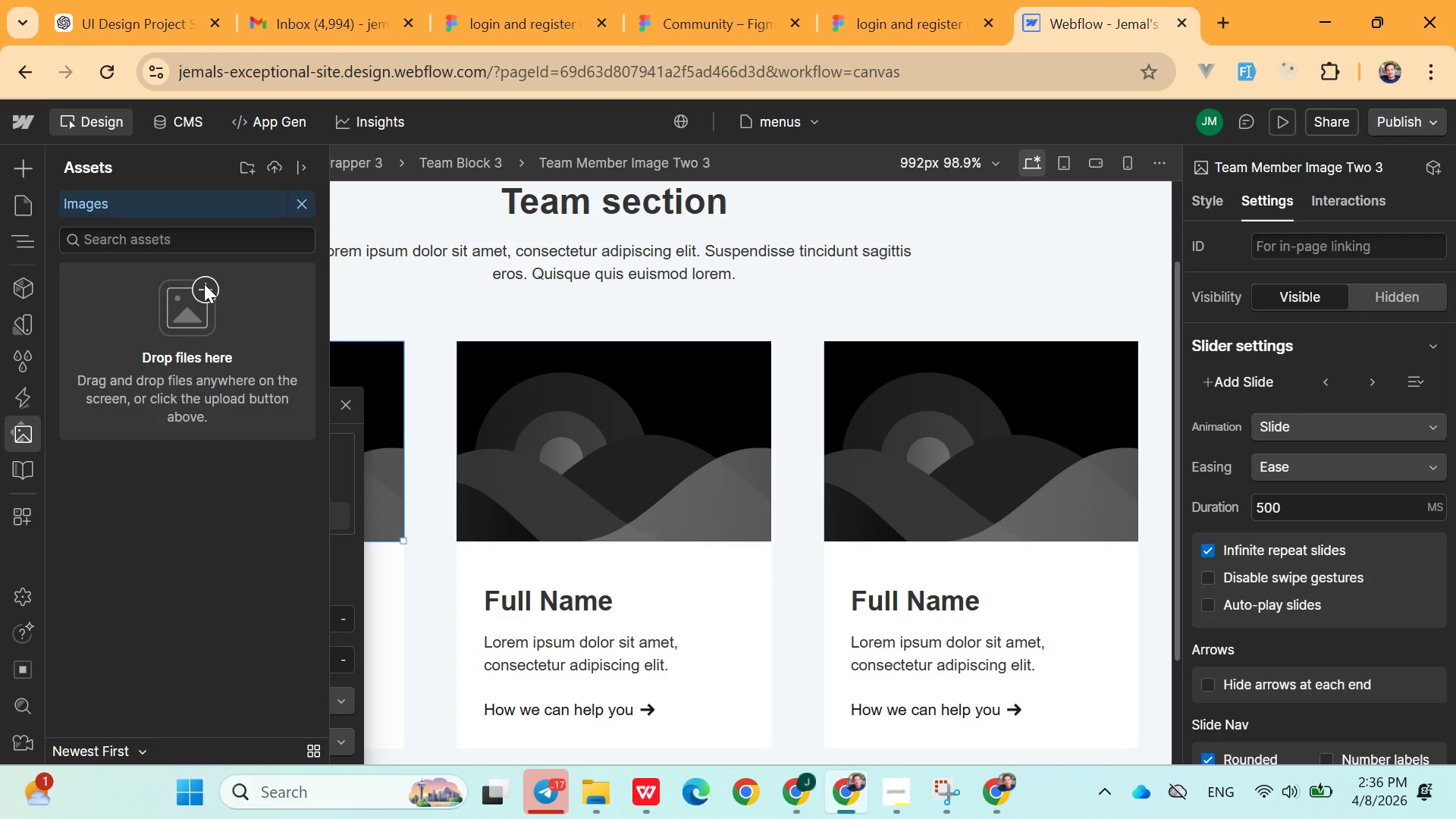 
left_click([204, 284])
 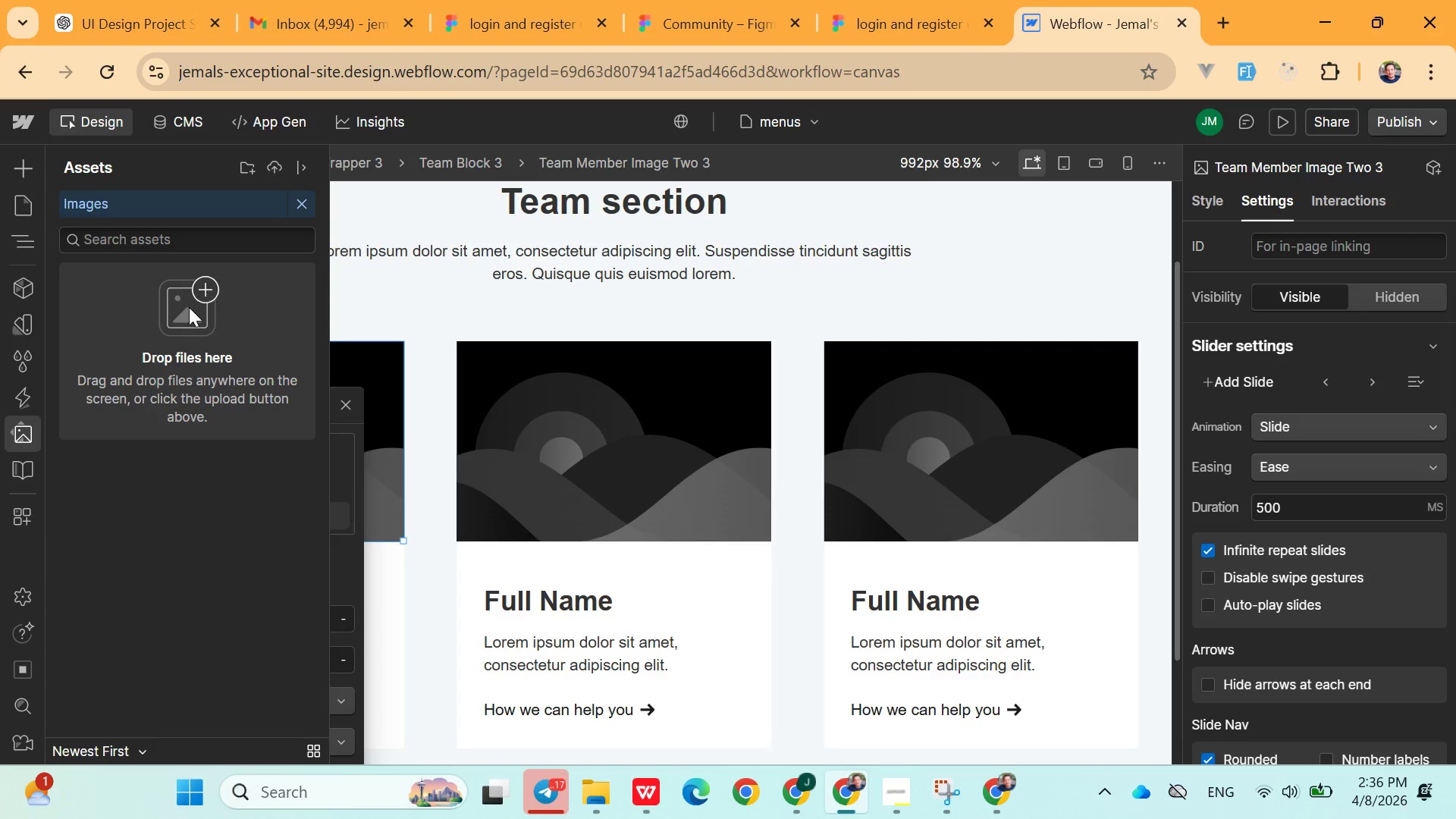 
left_click([171, 322])
 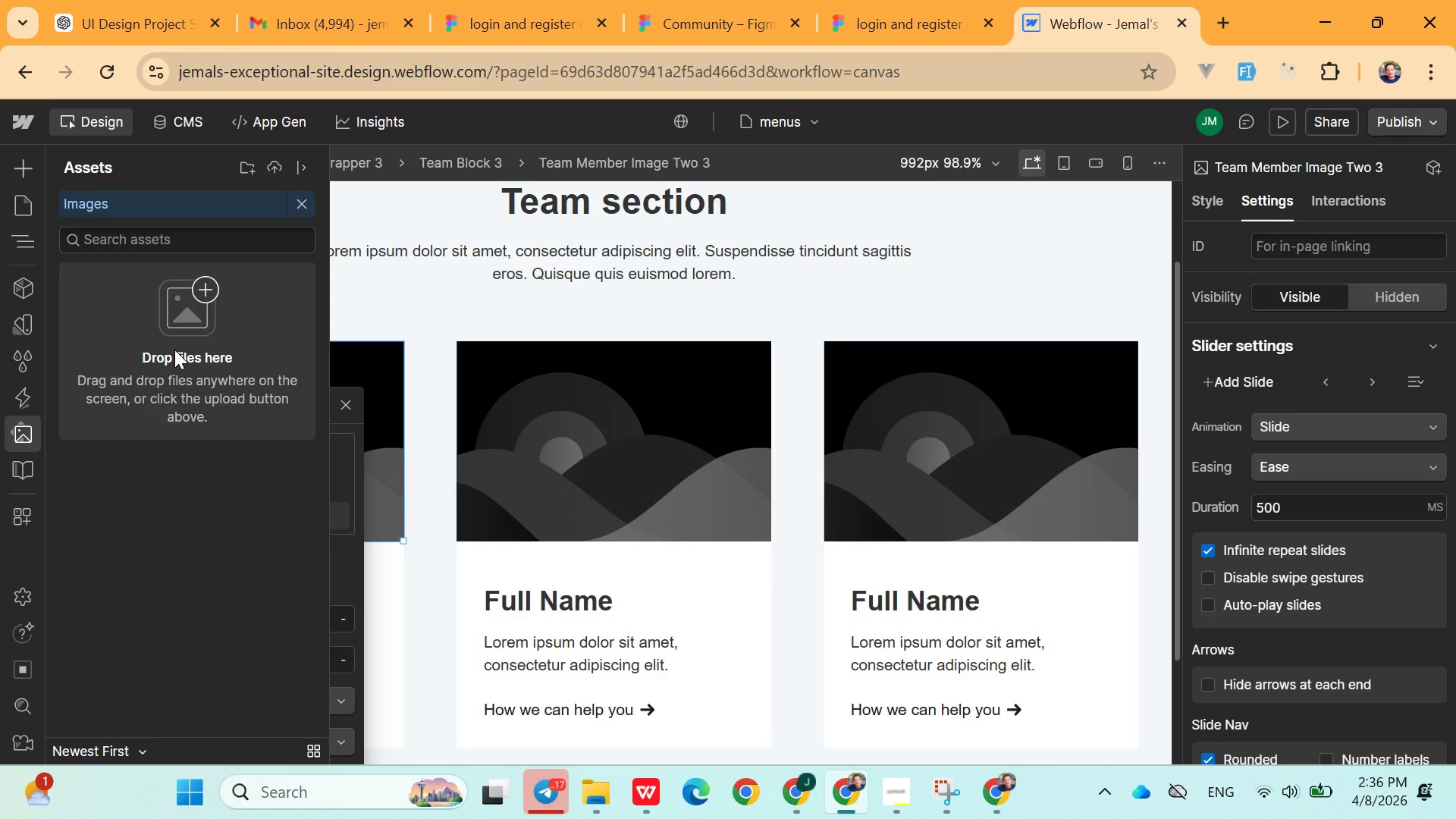 
left_click([174, 350])
 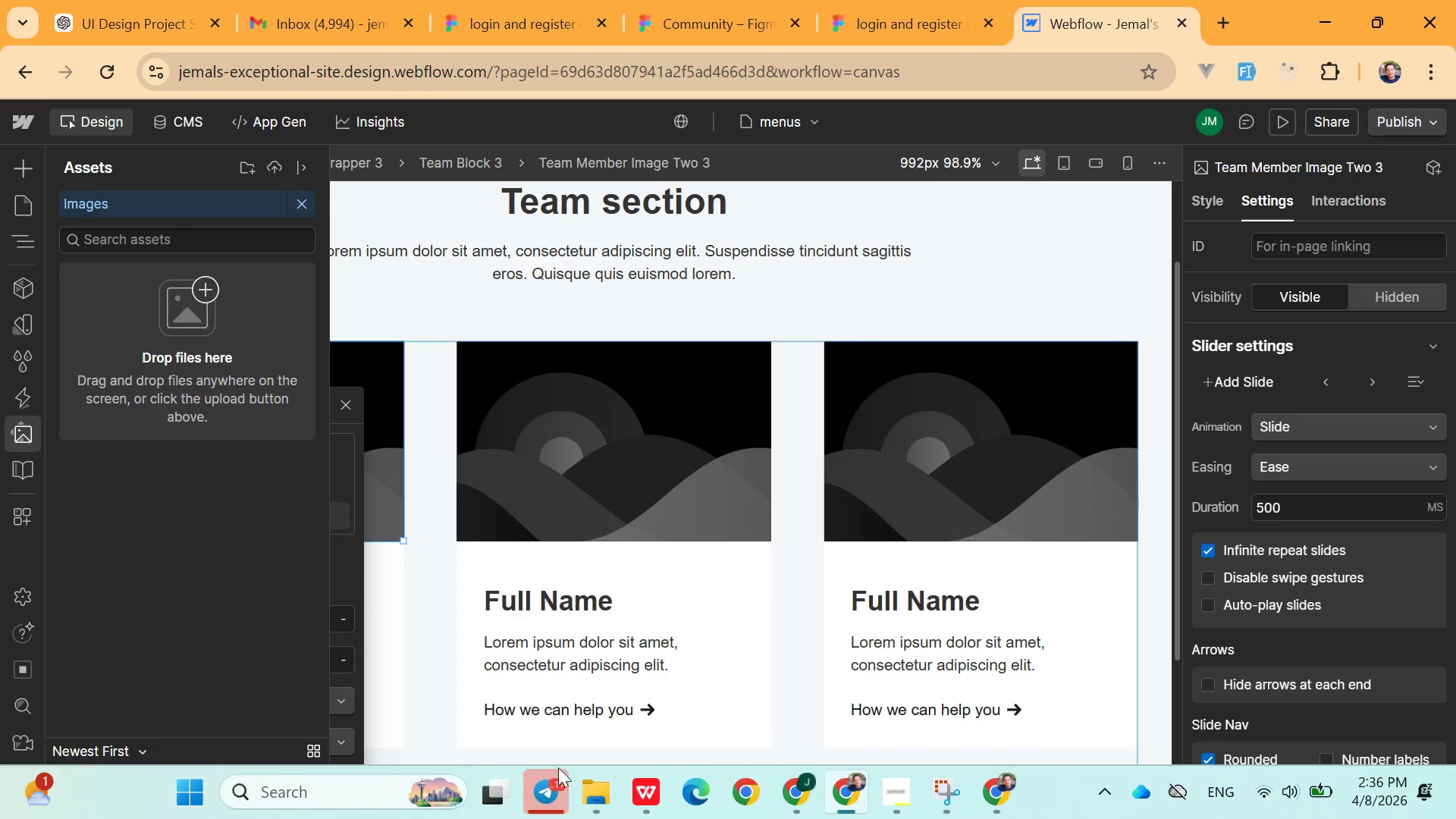 
left_click([573, 774])
 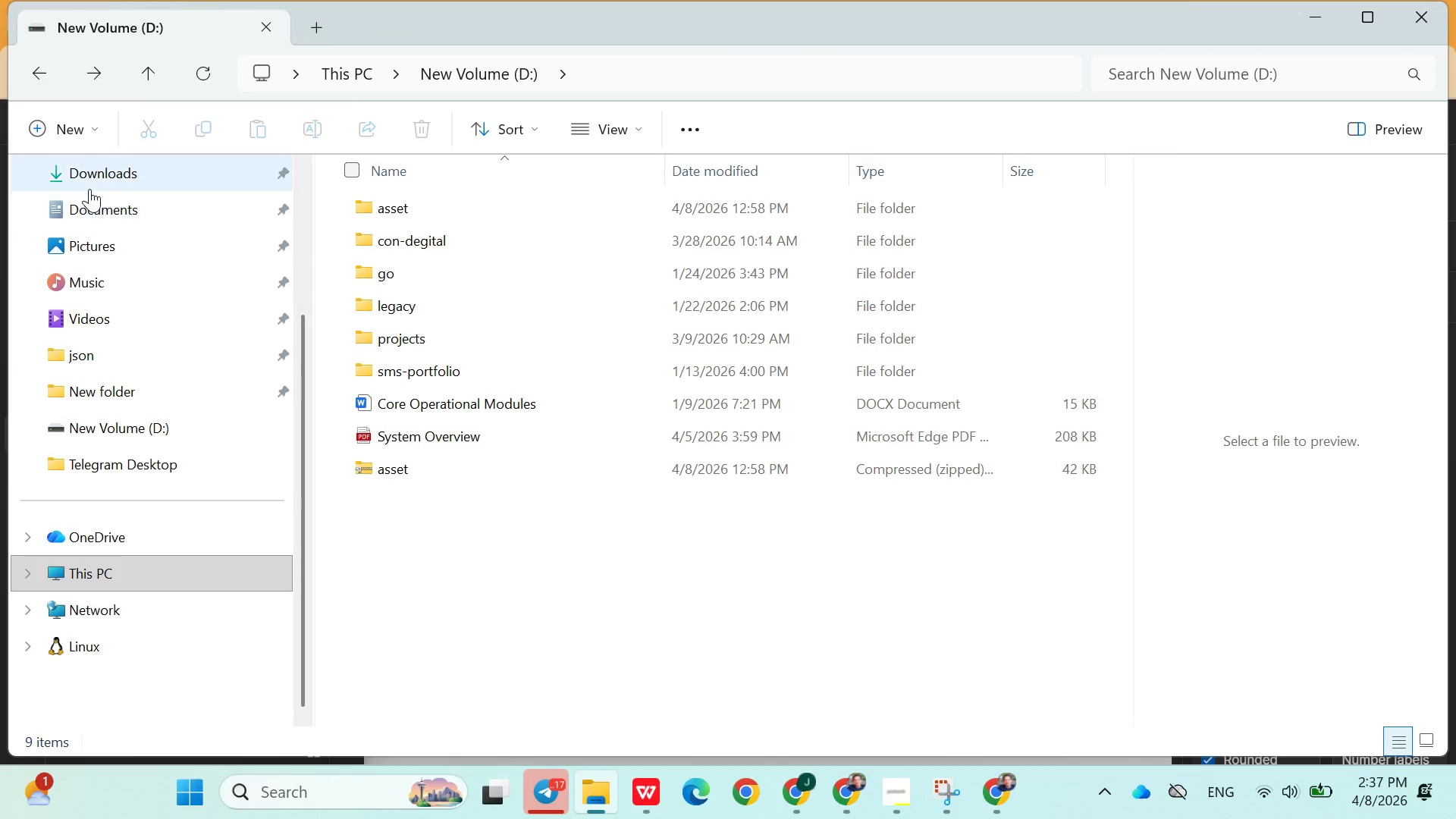 
left_click([91, 184])
 